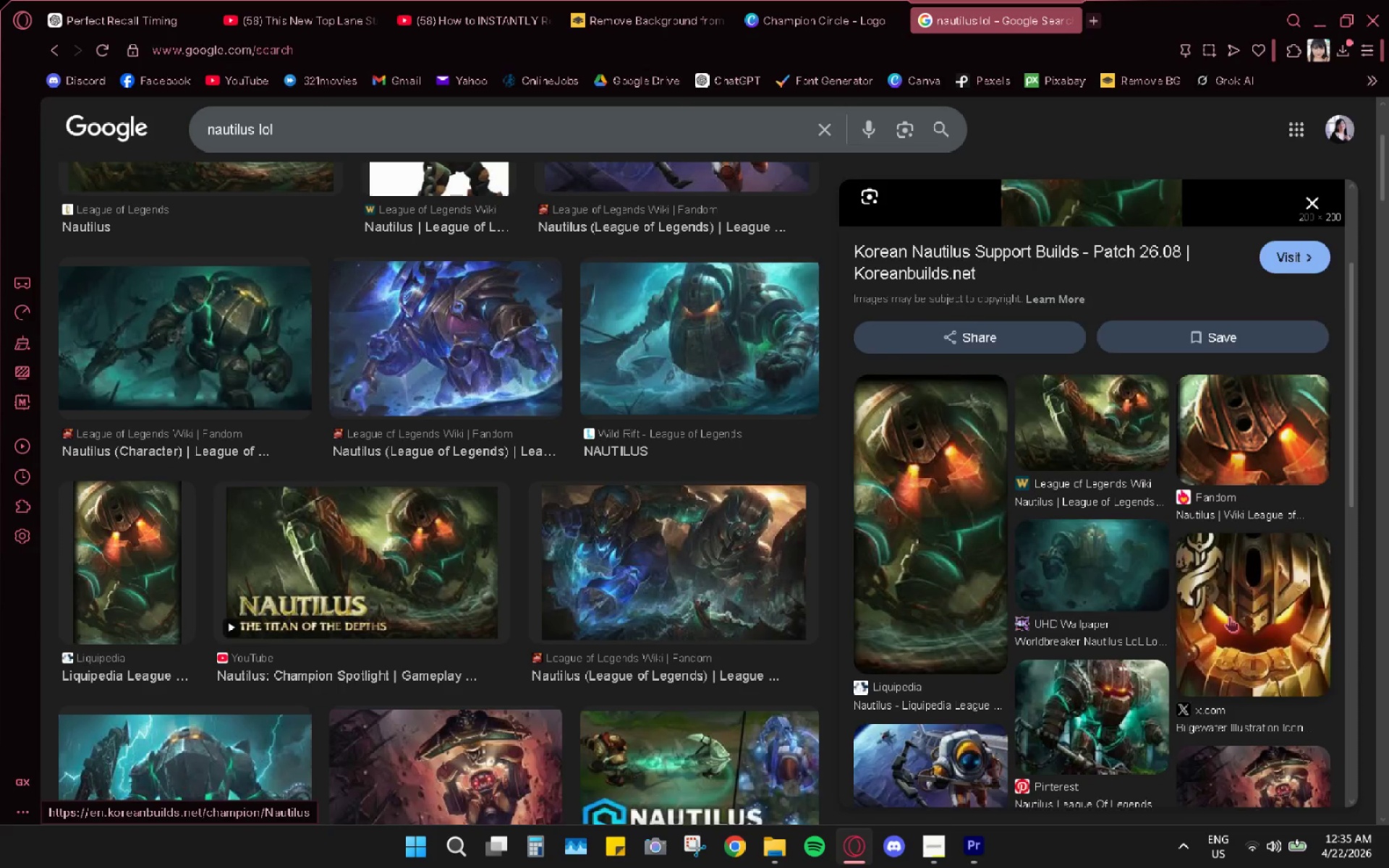 
scroll: coordinate [637, 587], scroll_direction: up, amount: 7.0
 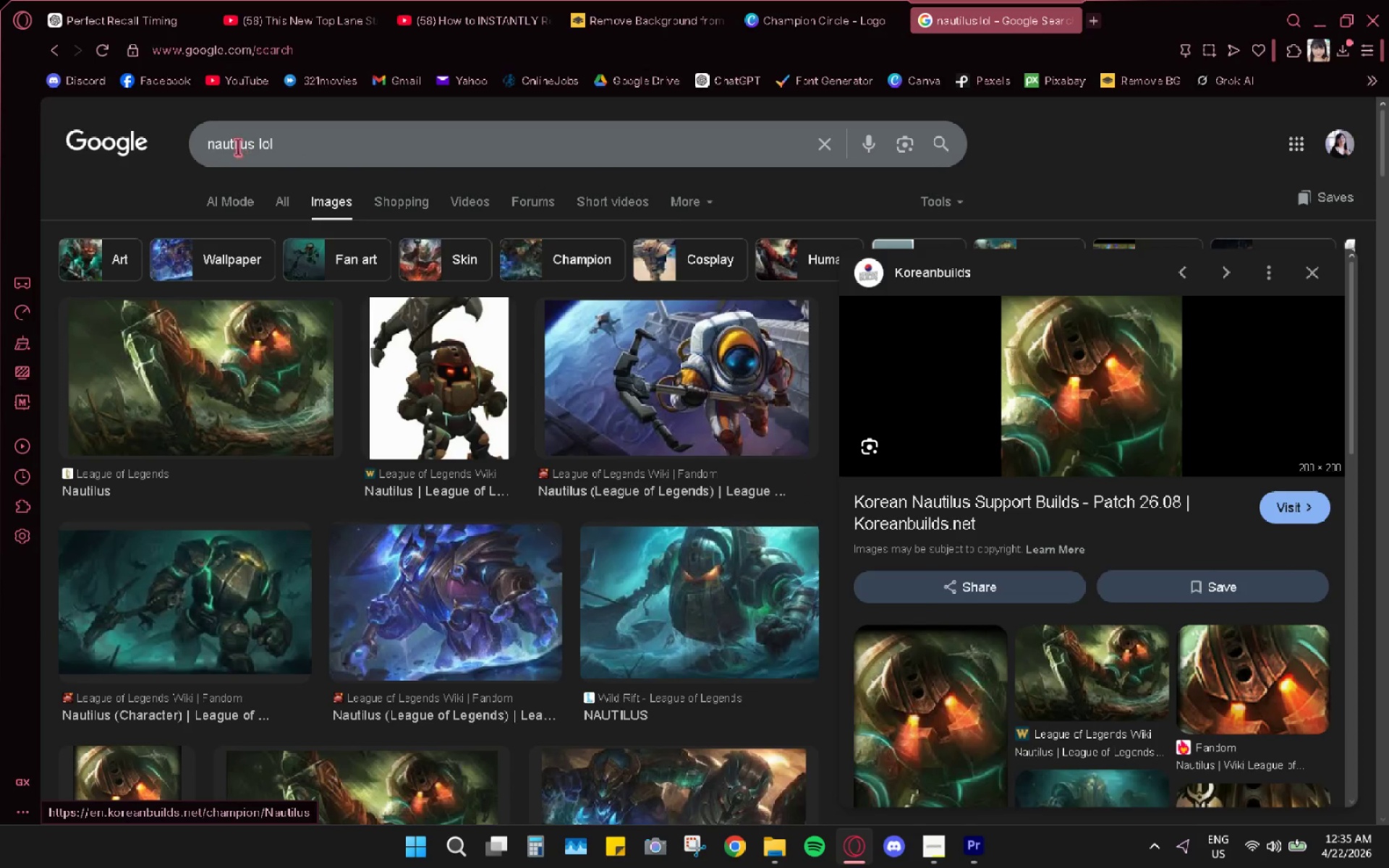 
double_click([237, 147])
 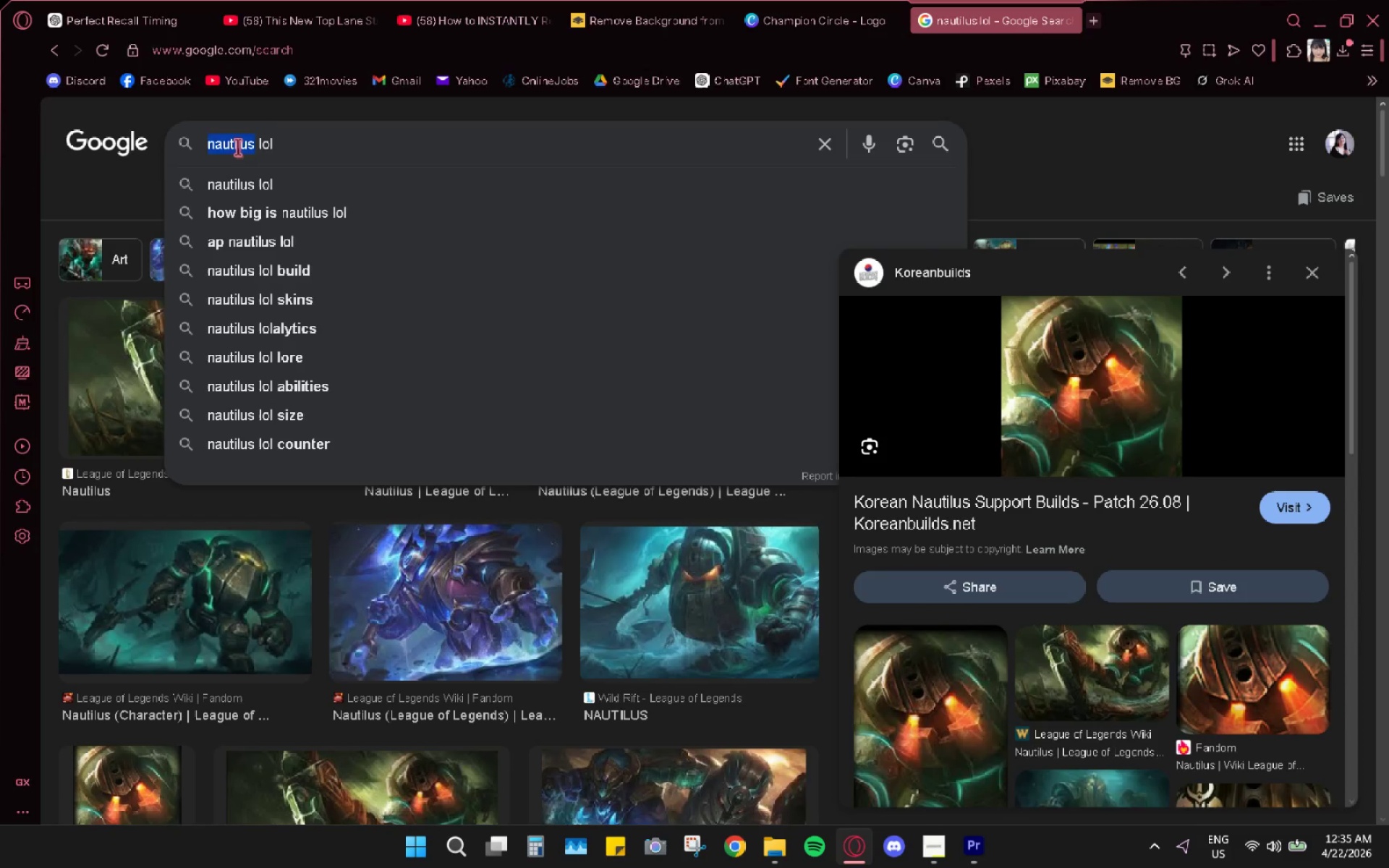 
key(Backspace)
type(xayah)
 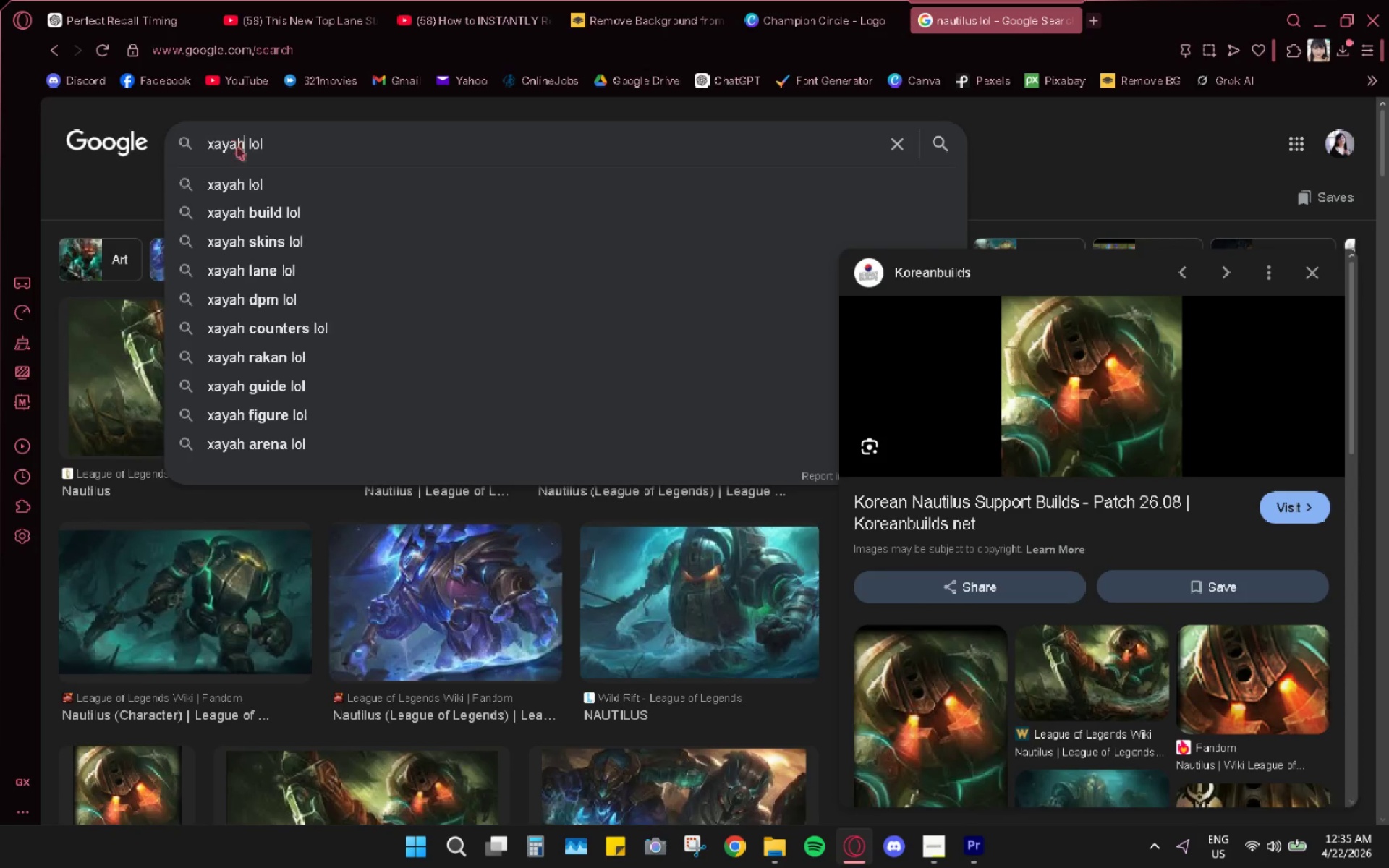 
key(Enter)
 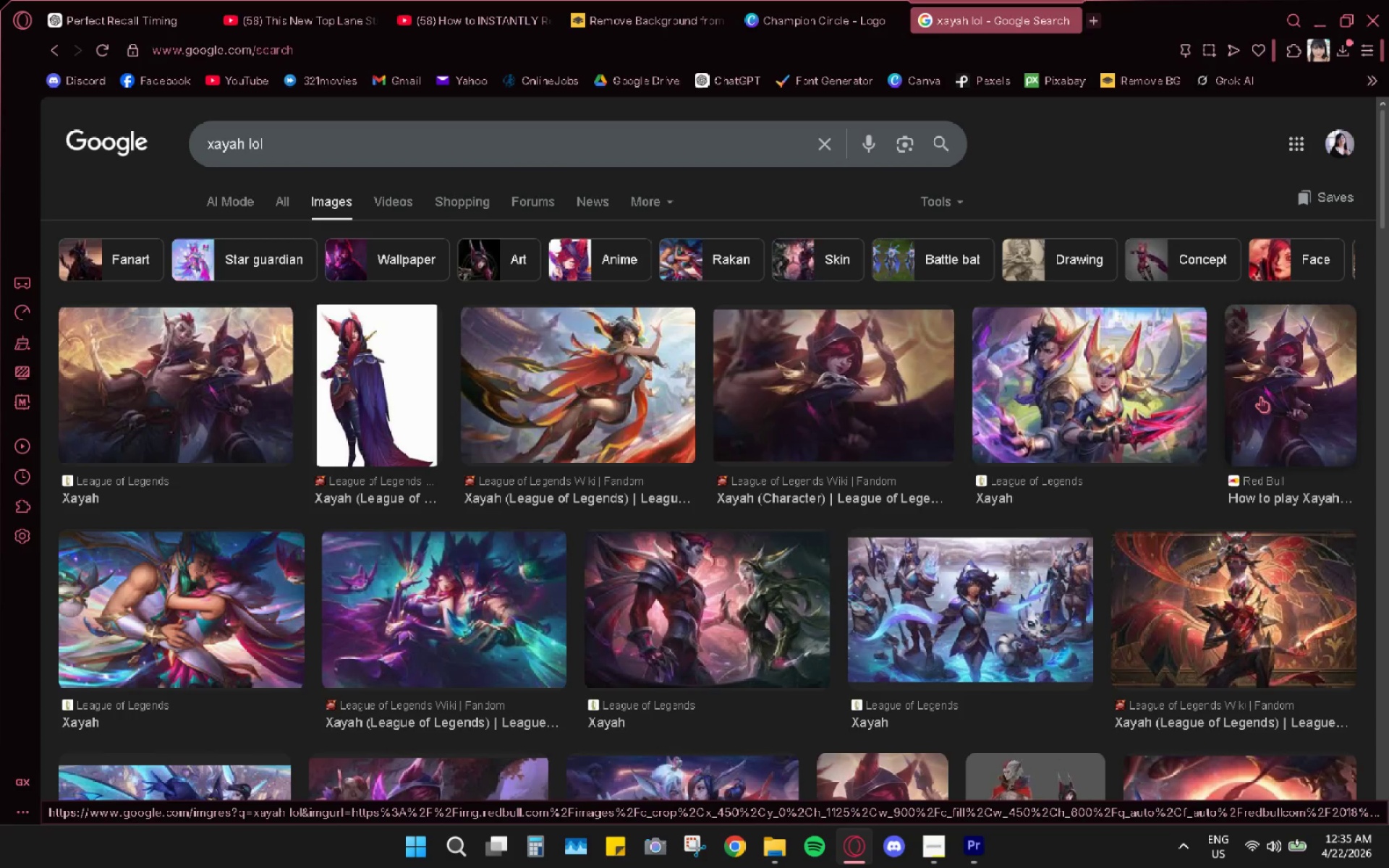 
scroll: coordinate [607, 618], scroll_direction: down, amount: 4.0
 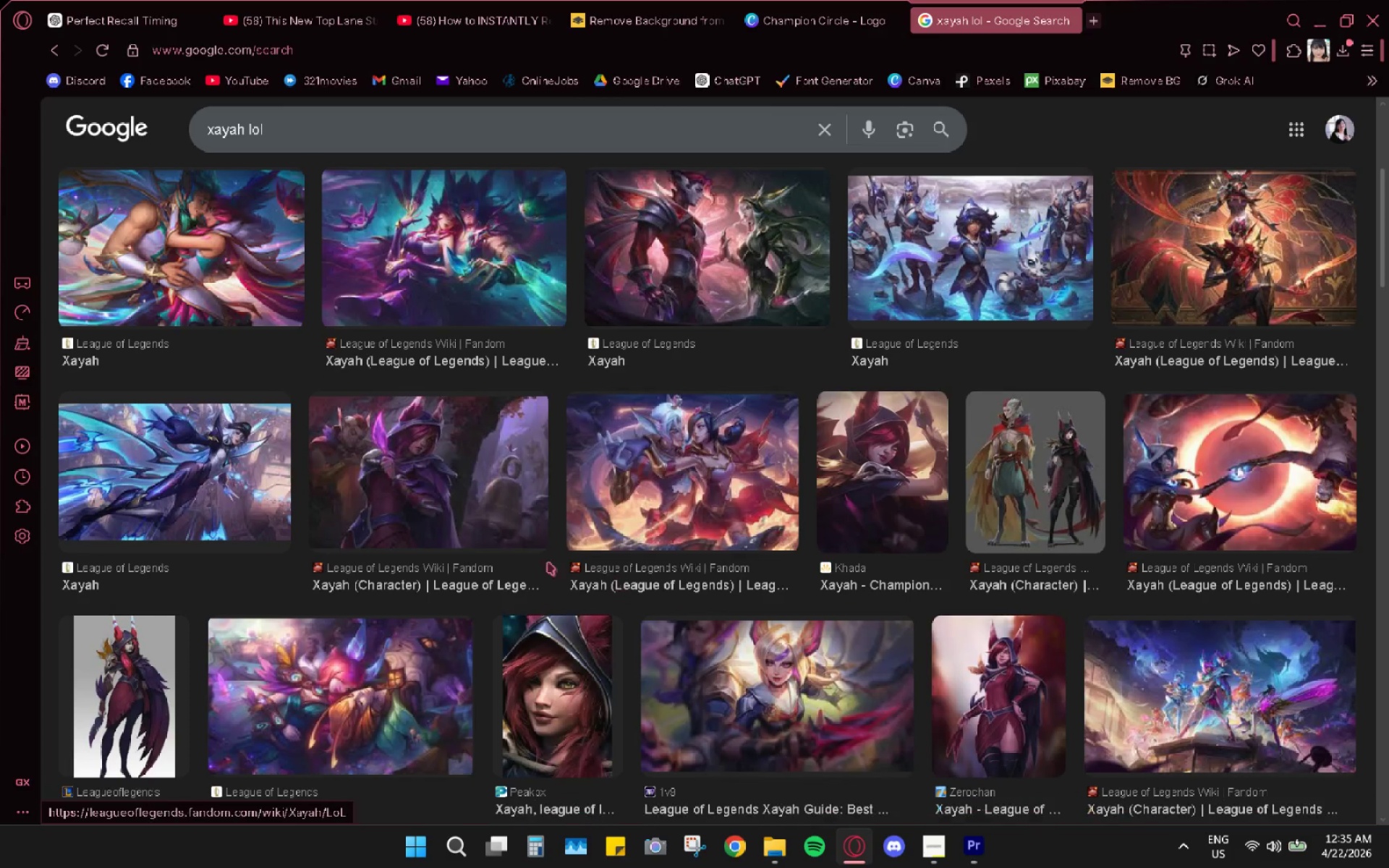 
left_click([900, 482])
 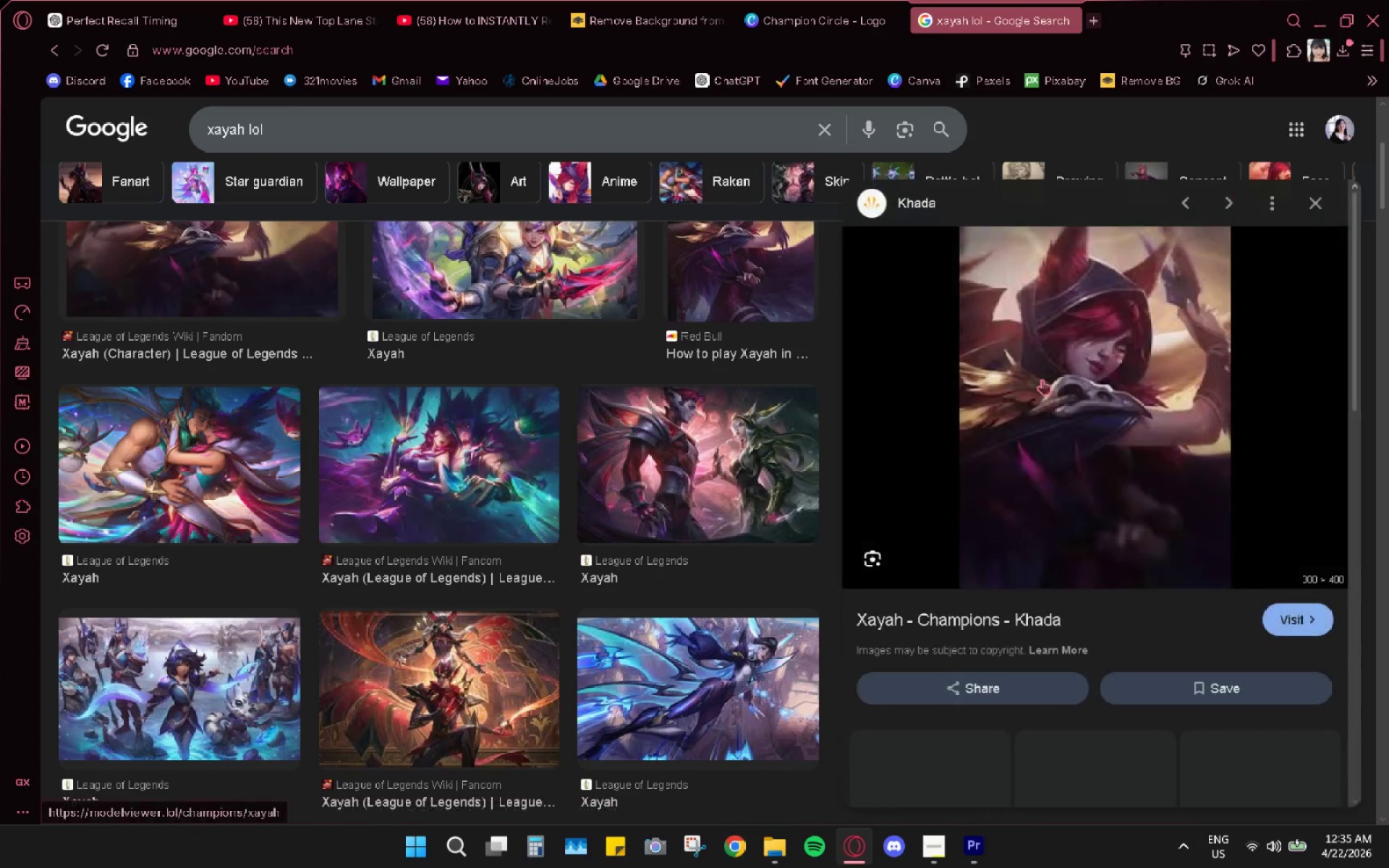 
scroll: coordinate [569, 551], scroll_direction: none, amount: 0.0
 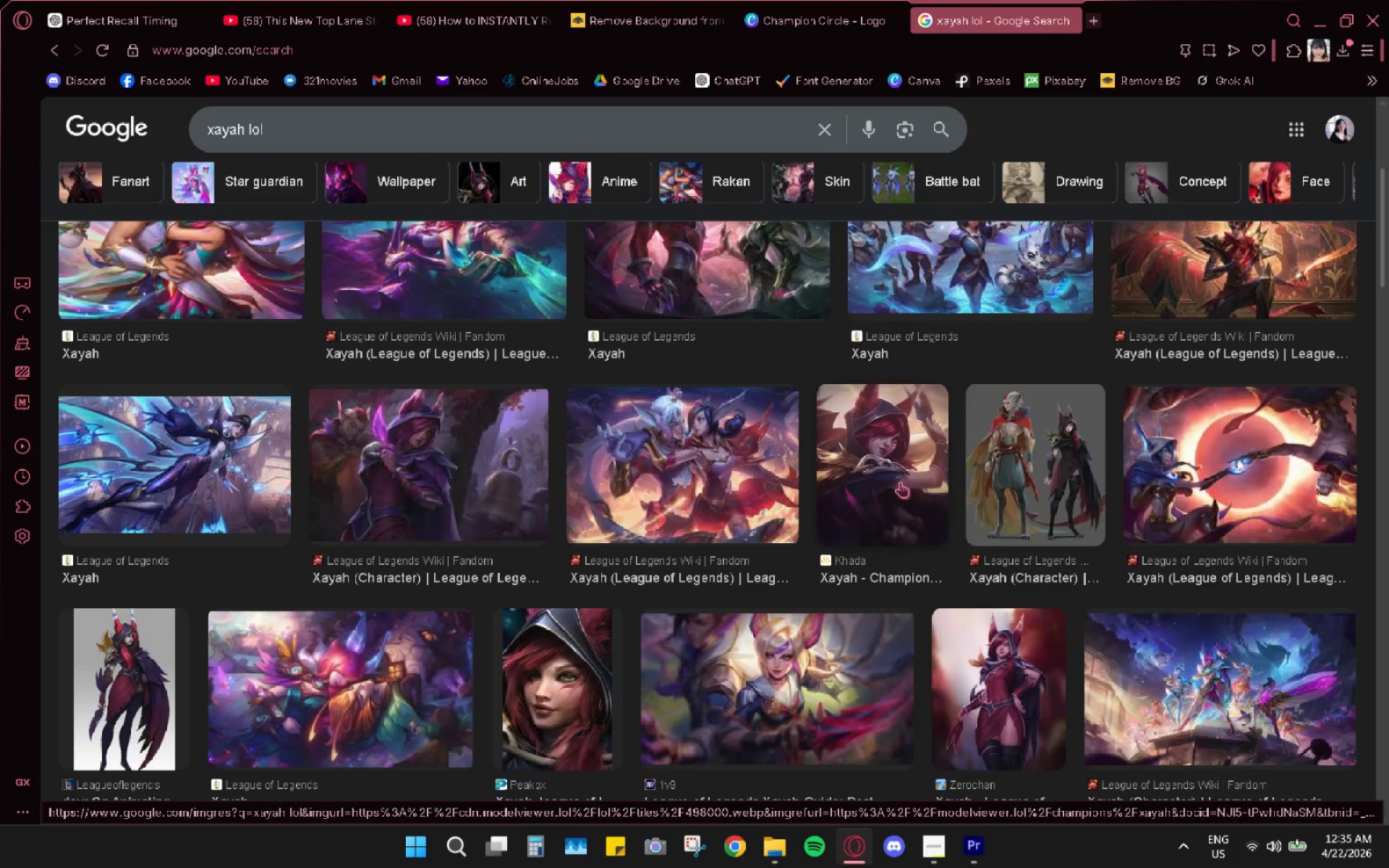 
mouse_move([1107, 321])
 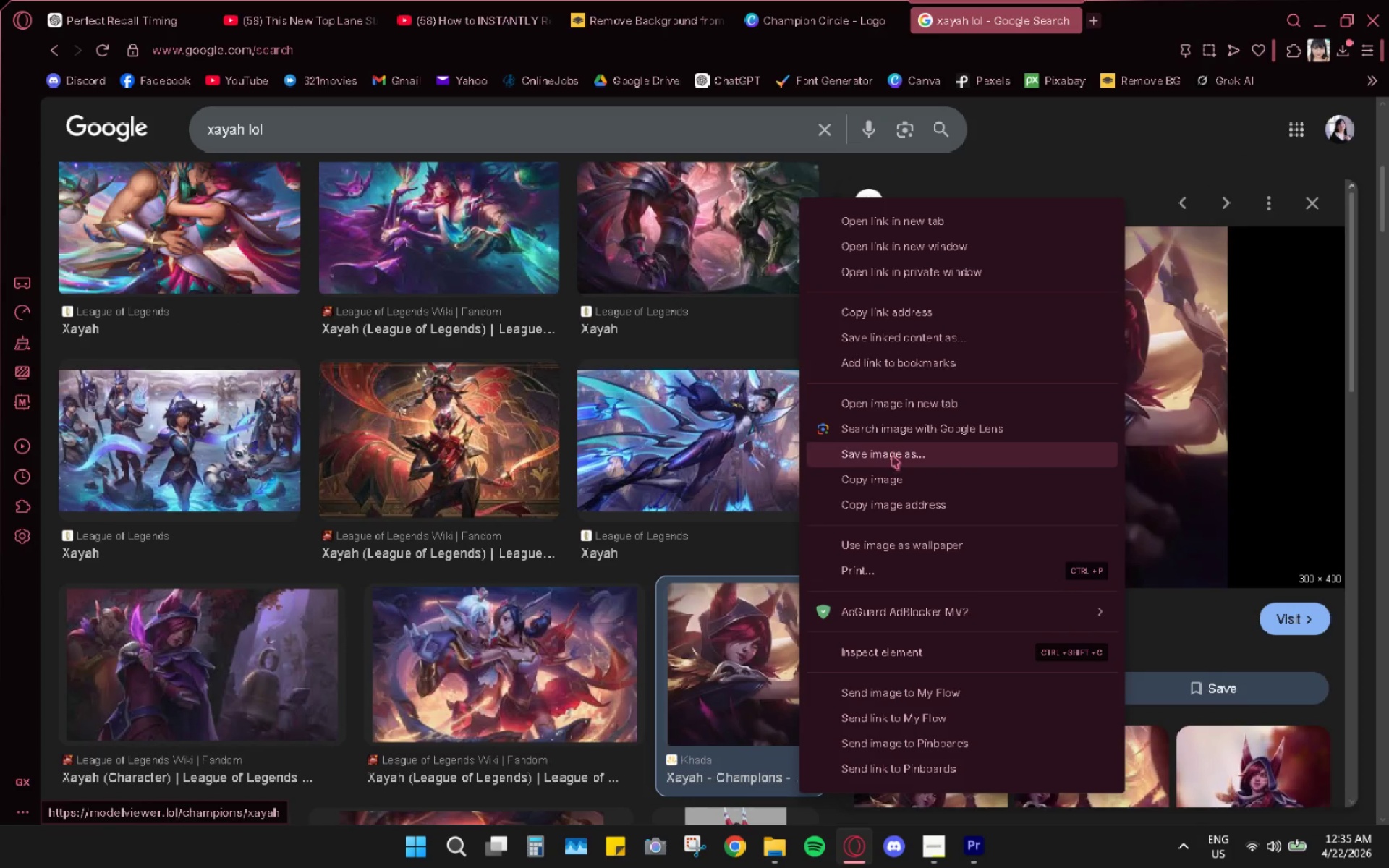 
left_click([892, 459])
 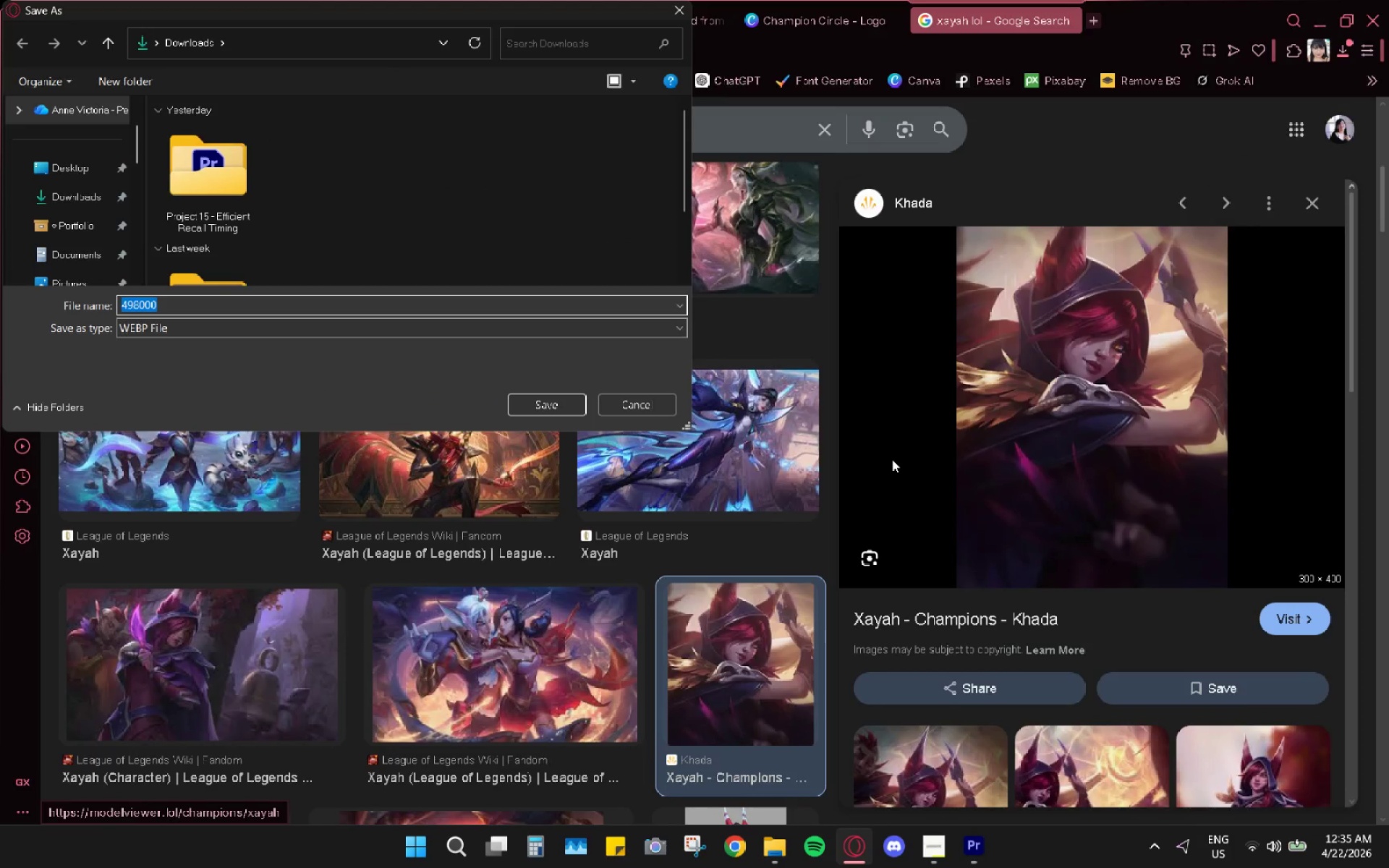 
left_click([536, 400])
 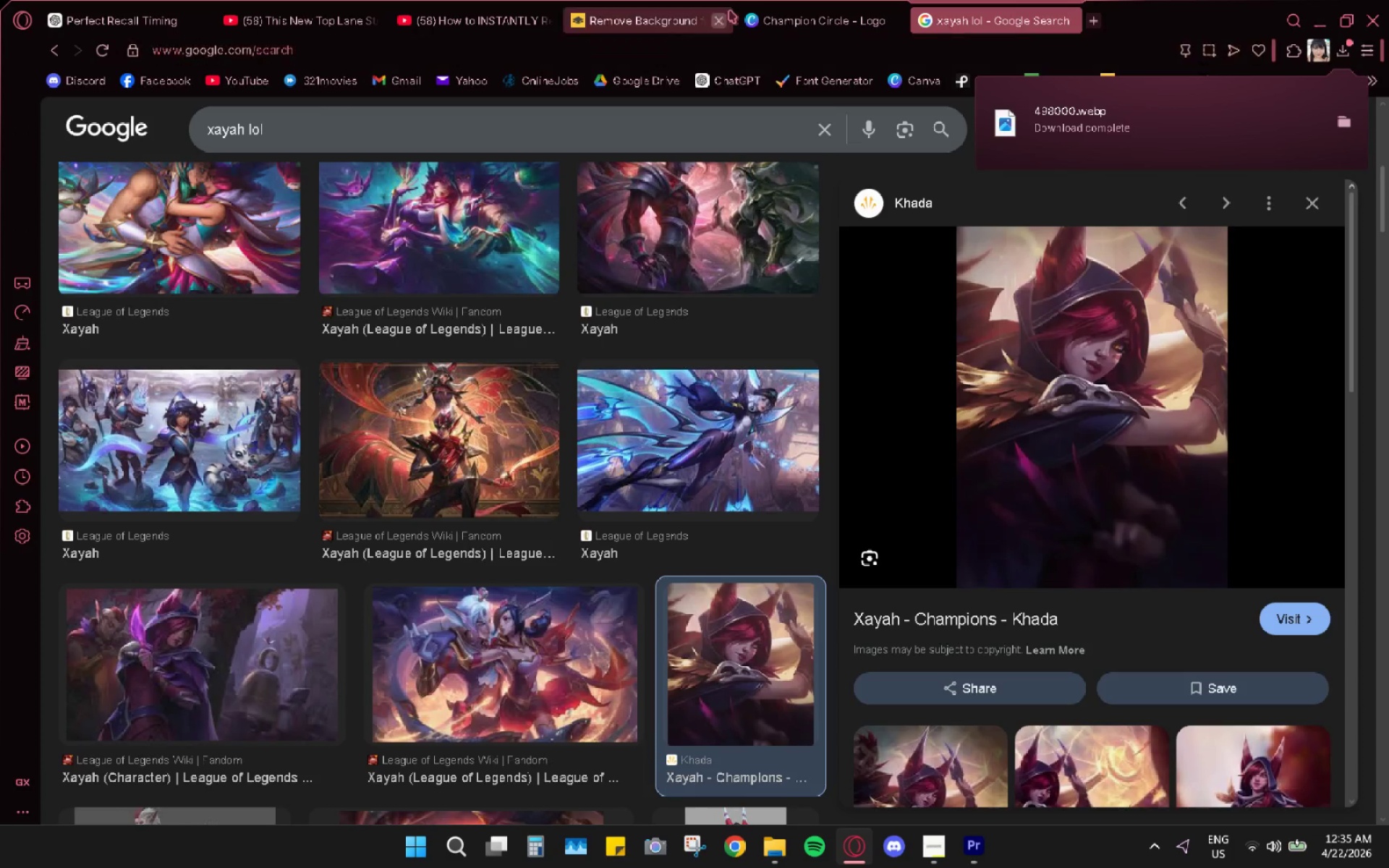 
left_click([787, 17])
 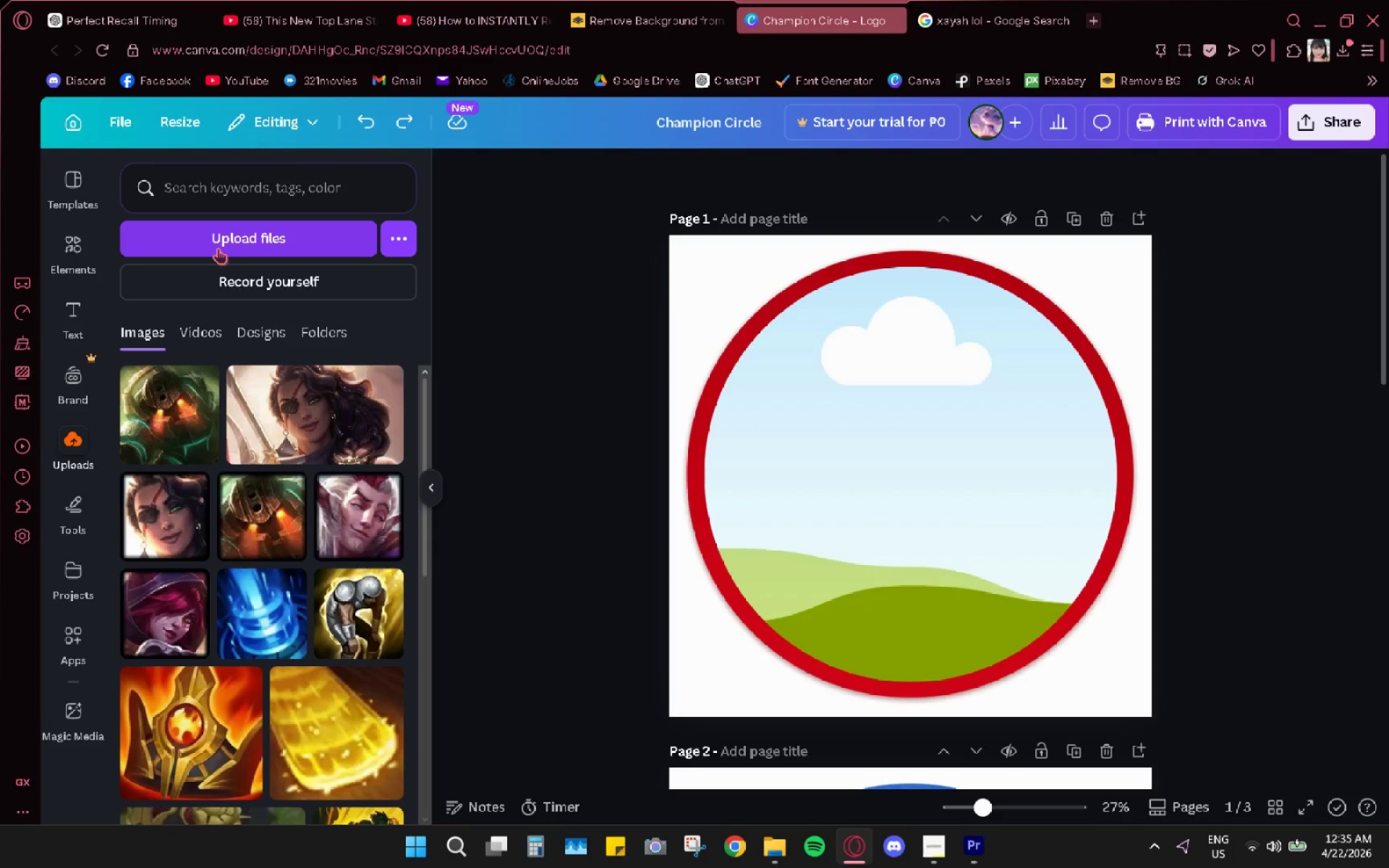 
left_click([218, 247])
 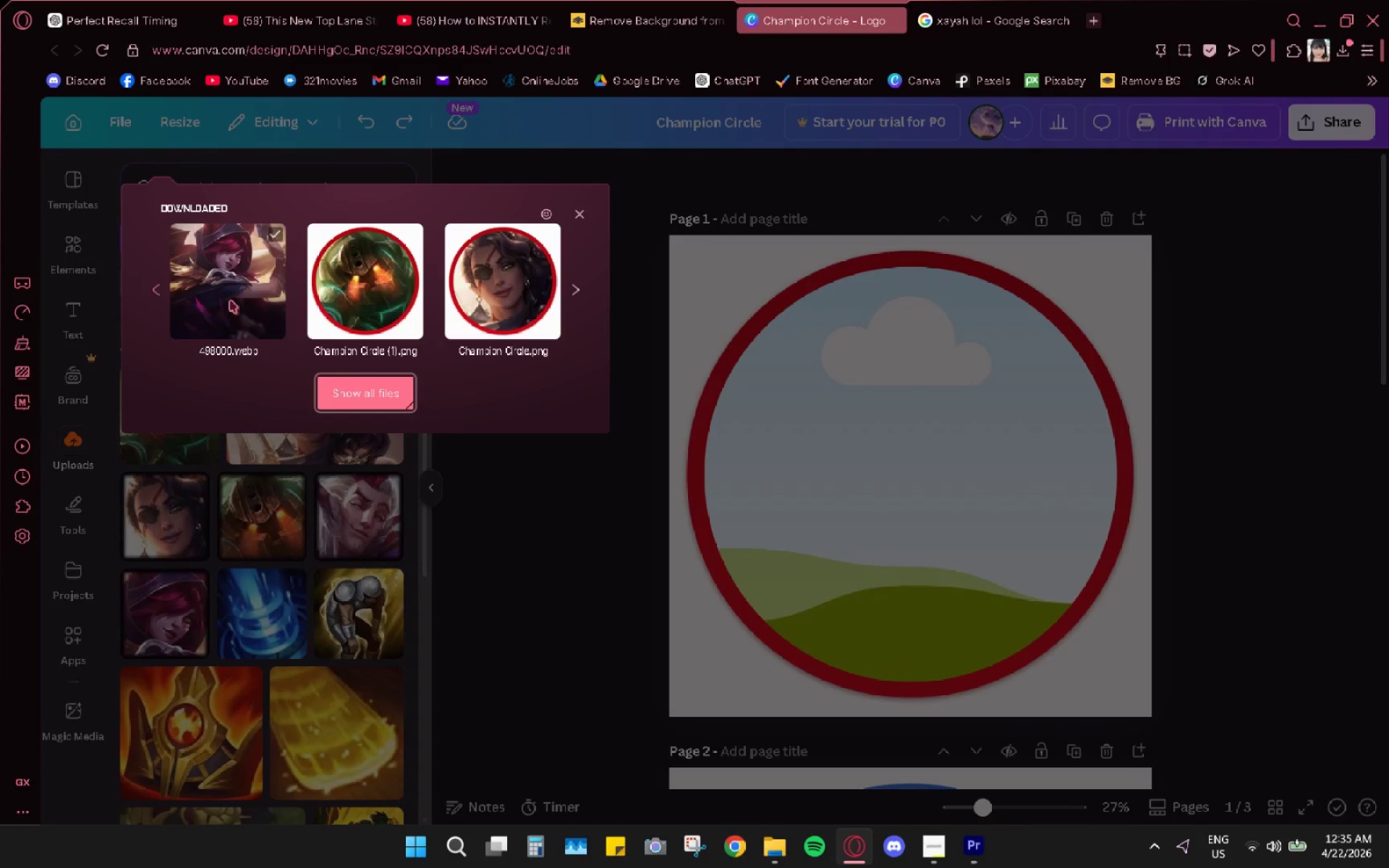 
left_click([229, 296])
 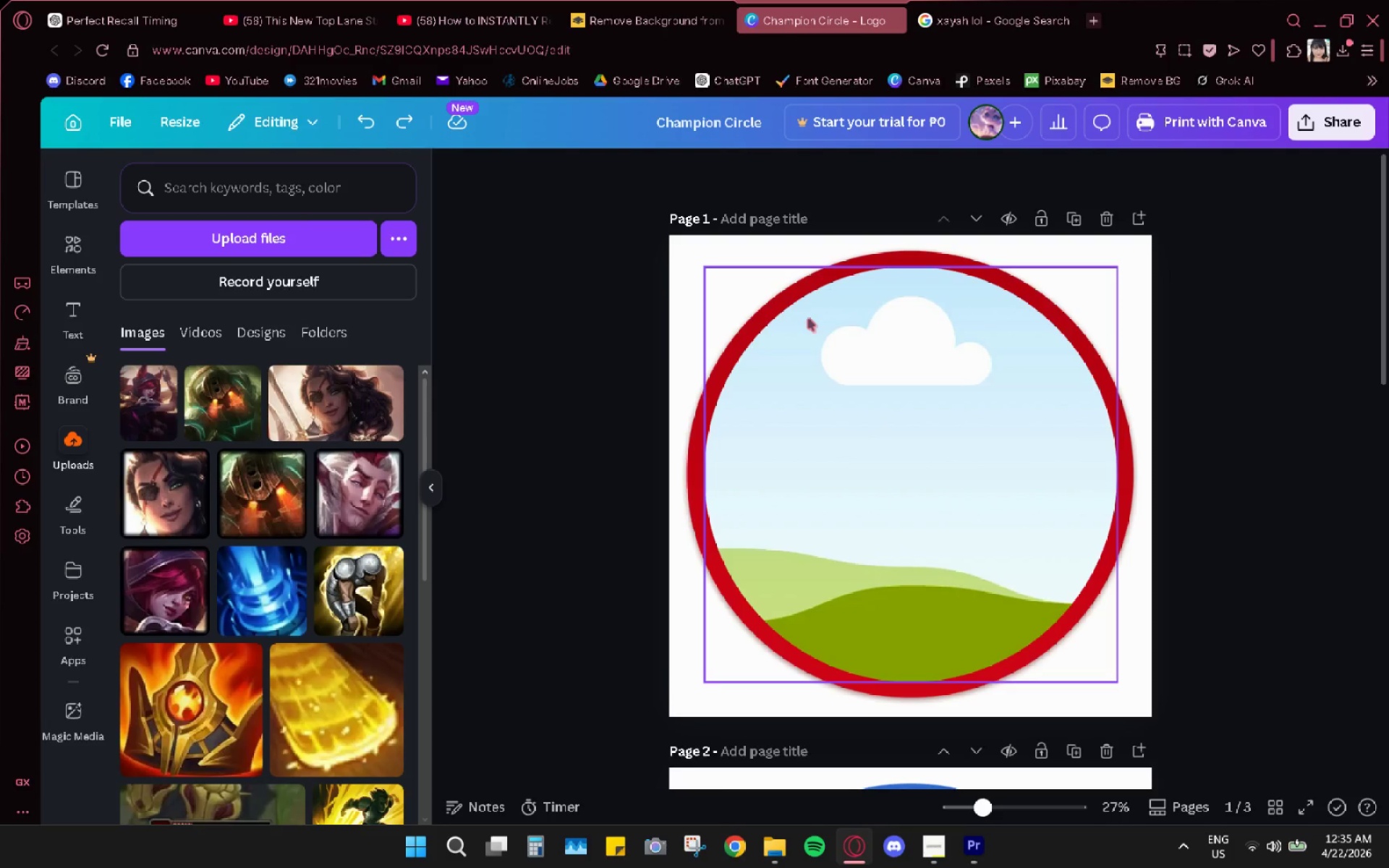 
wait(6.75)
 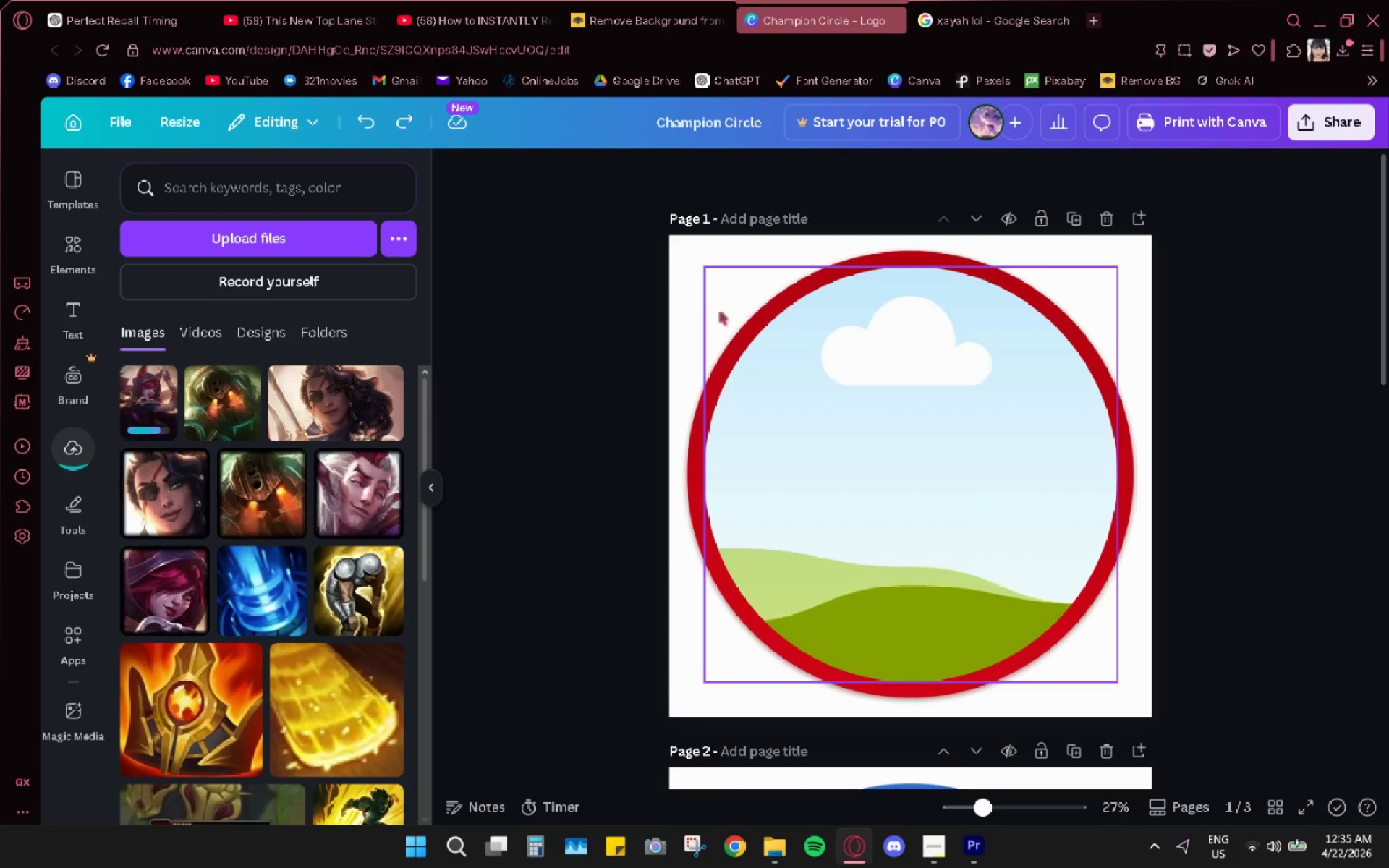 
scroll: coordinate [1077, 531], scroll_direction: down, amount: 14.0
 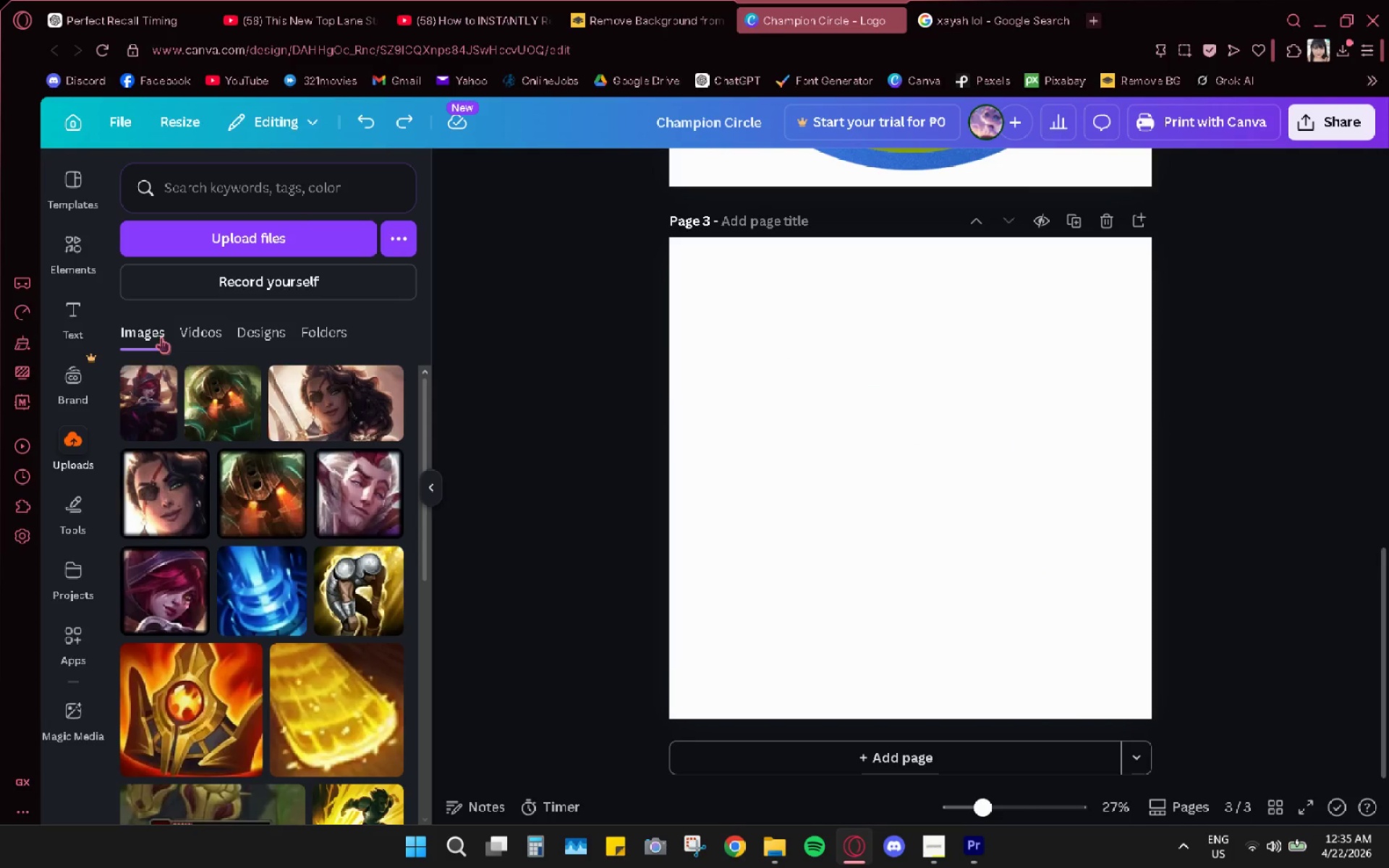 
left_click_drag(start_coordinate=[139, 391], to_coordinate=[833, 422])
 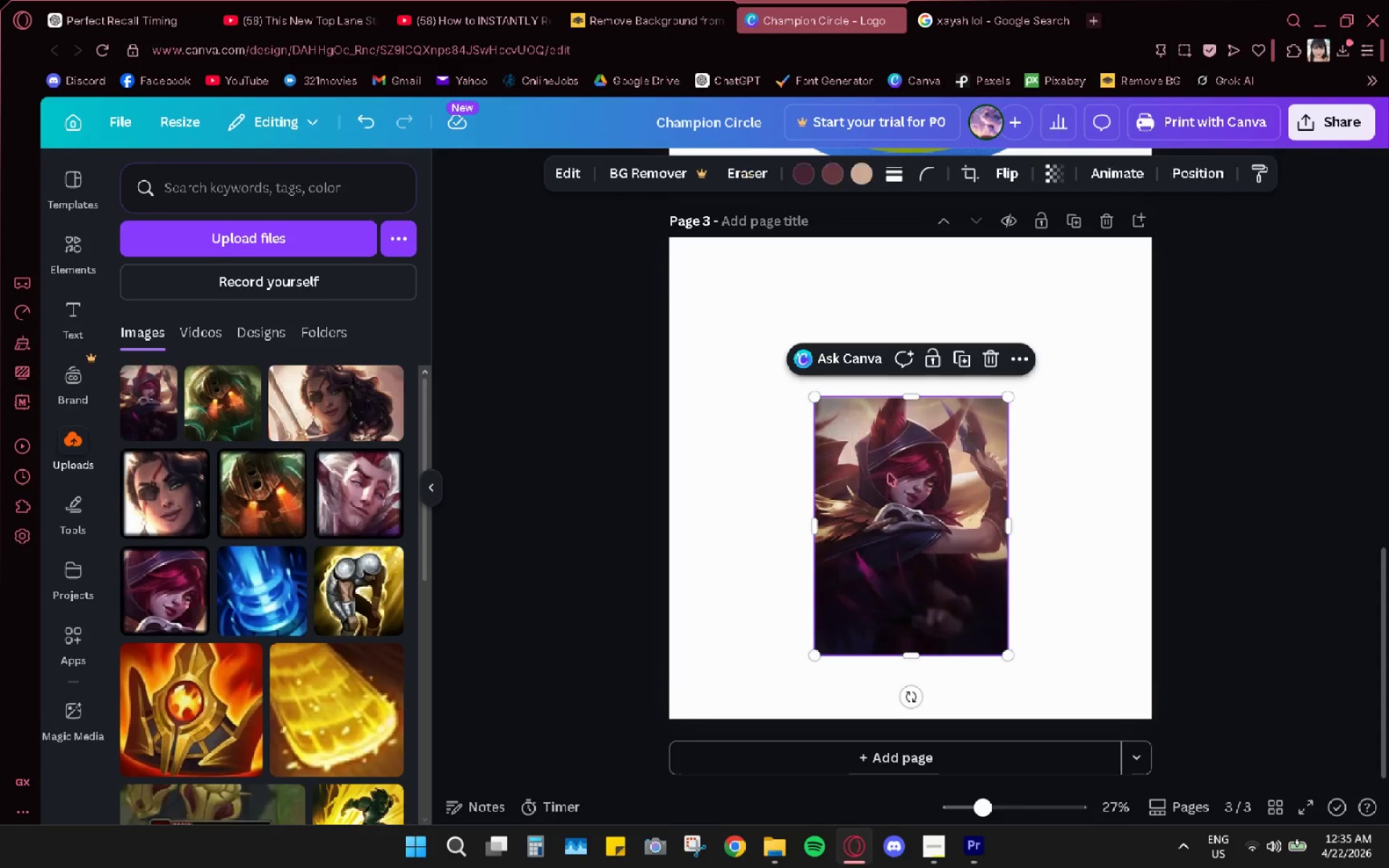 
left_click_drag(start_coordinate=[887, 494], to_coordinate=[844, 429])
 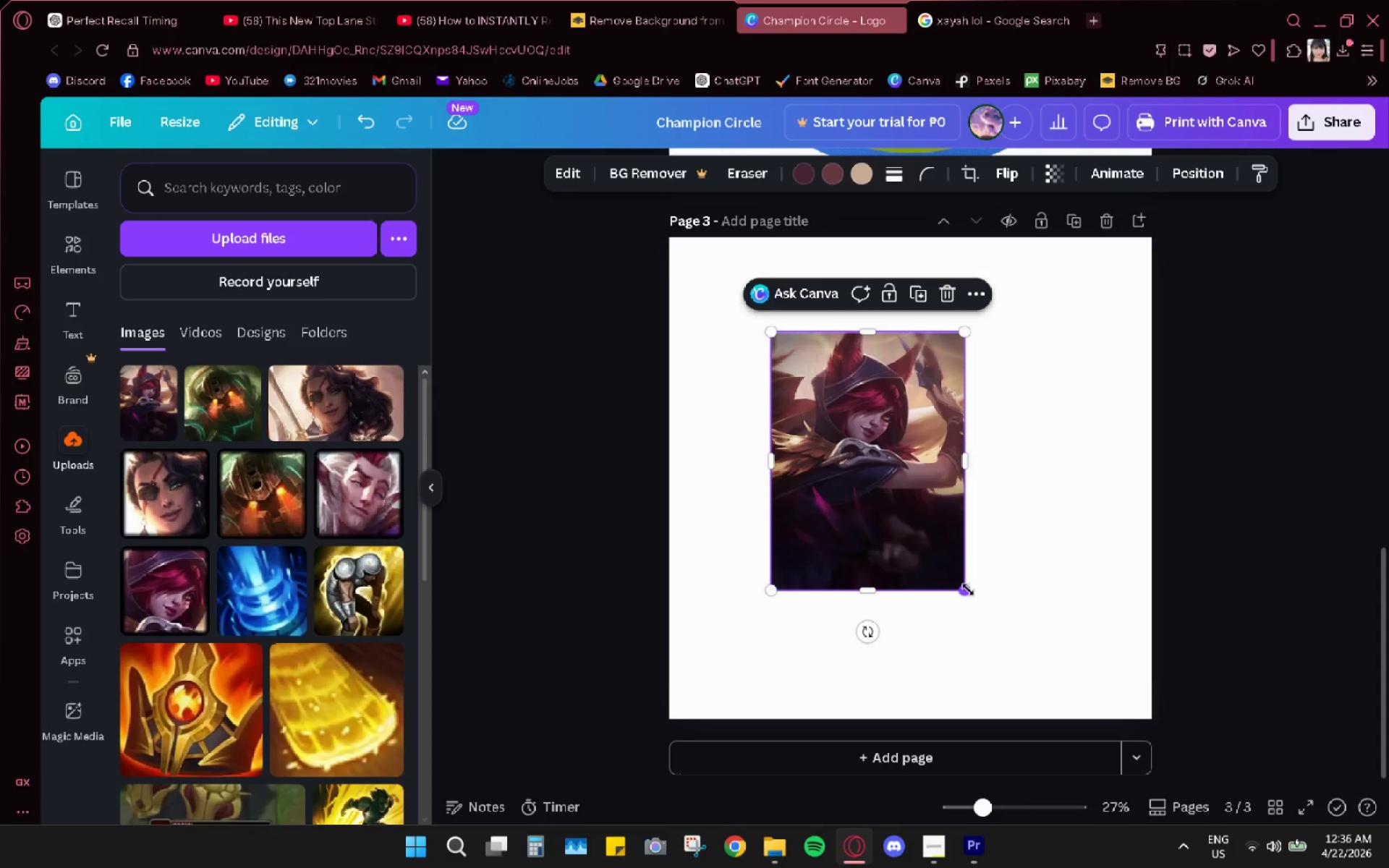 
left_click_drag(start_coordinate=[966, 590], to_coordinate=[1192, 823])
 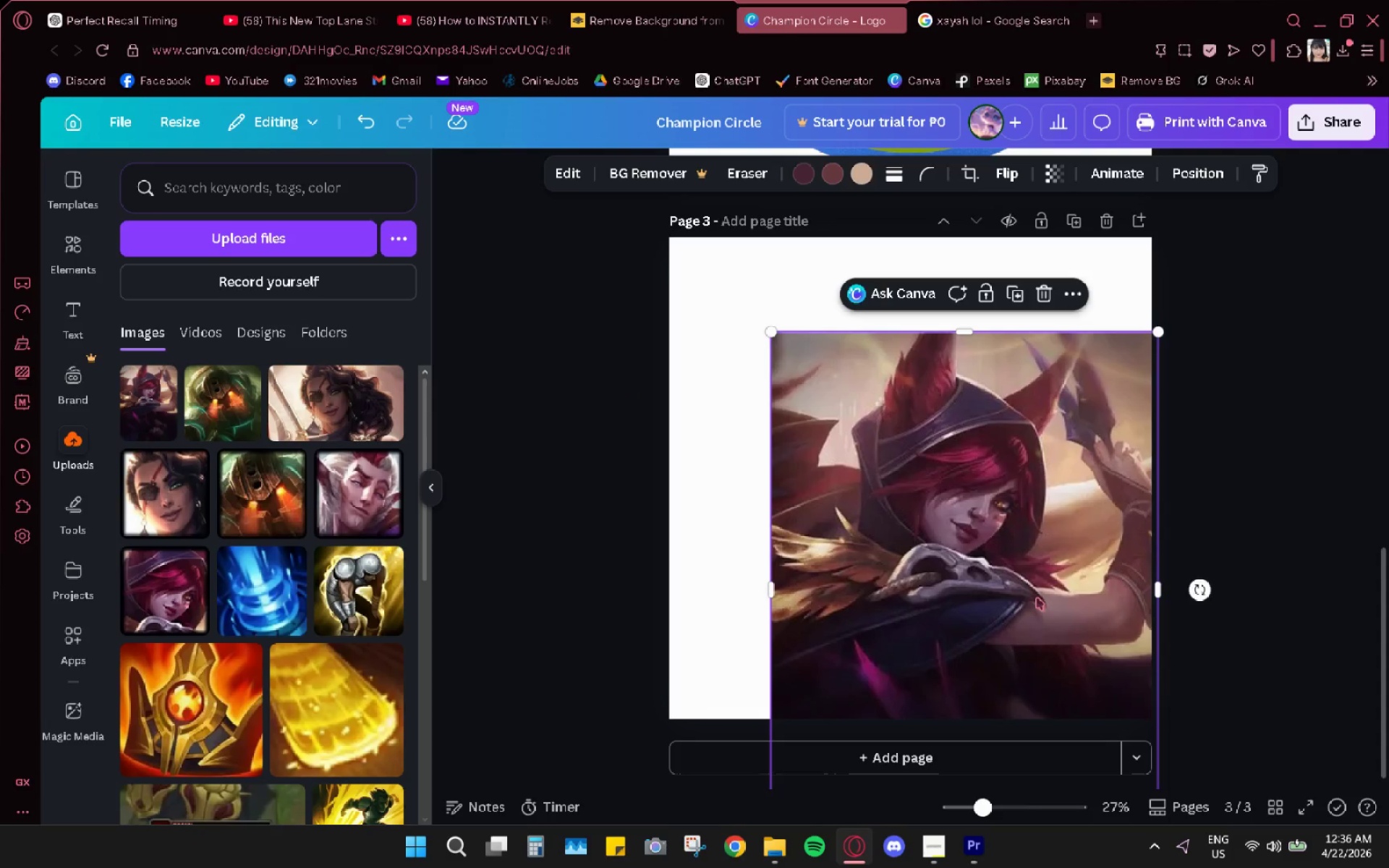 
left_click_drag(start_coordinate=[1037, 597], to_coordinate=[978, 533])
 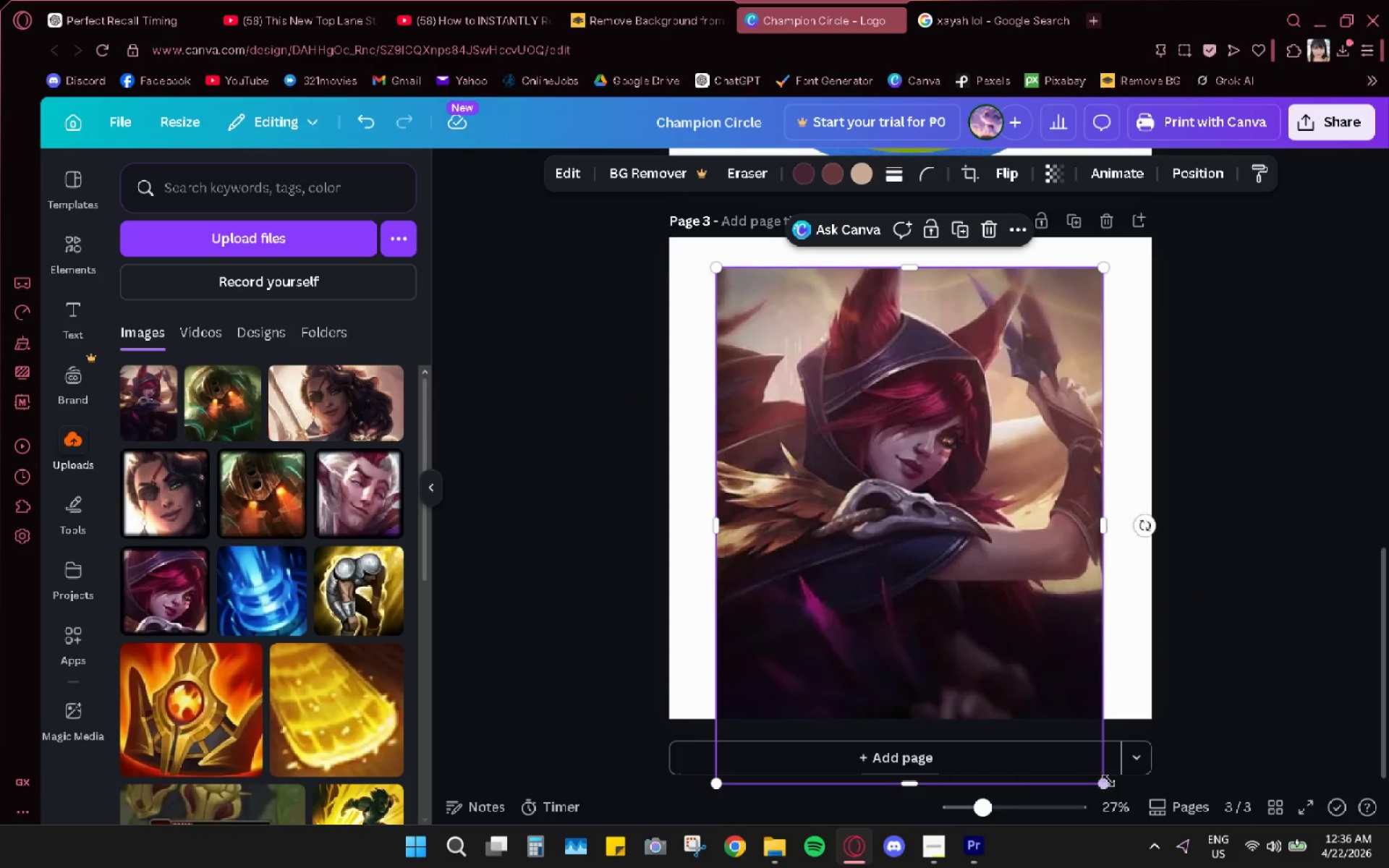 
left_click_drag(start_coordinate=[1105, 786], to_coordinate=[1186, 866])
 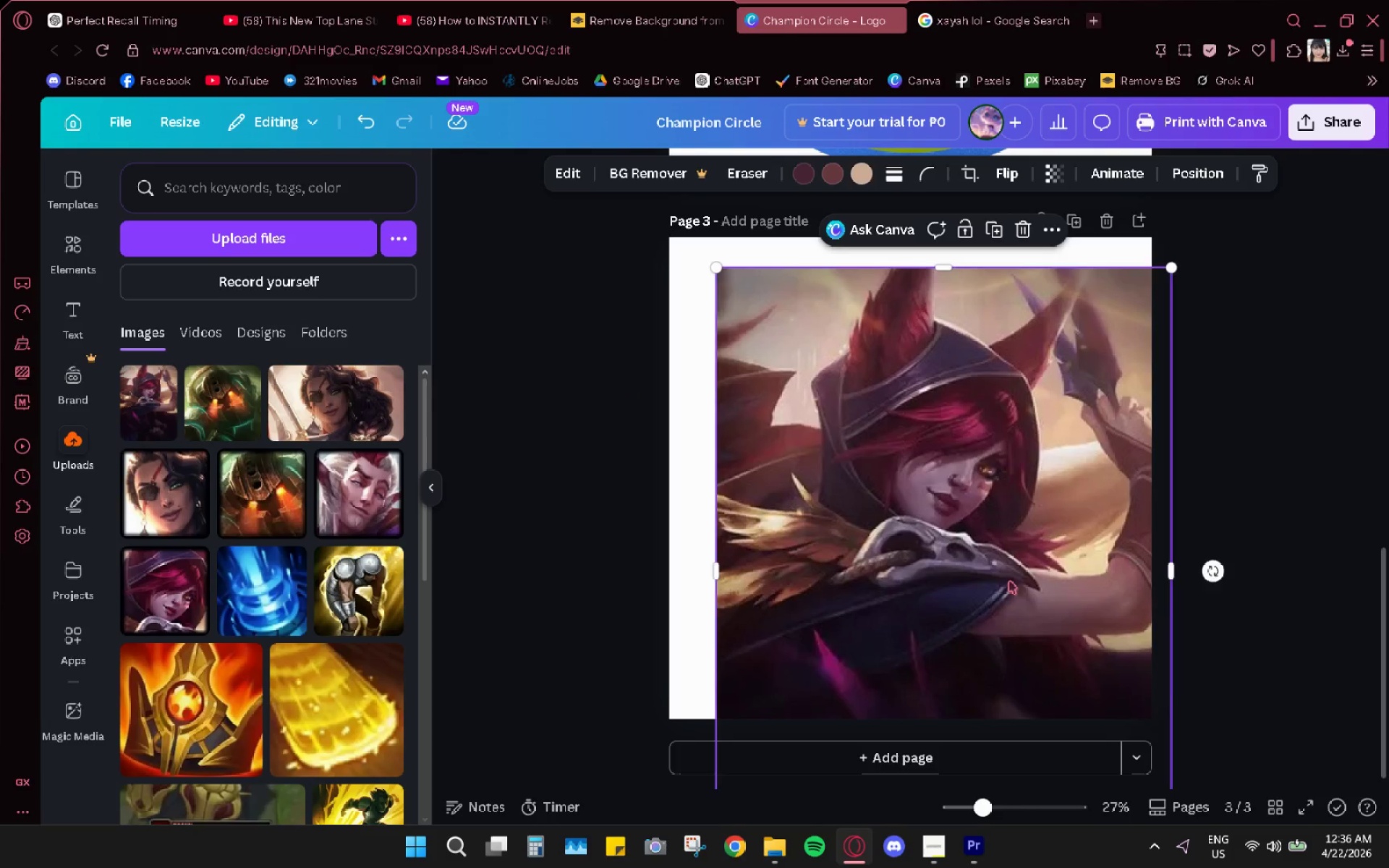 
left_click_drag(start_coordinate=[1008, 581], to_coordinate=[978, 571])
 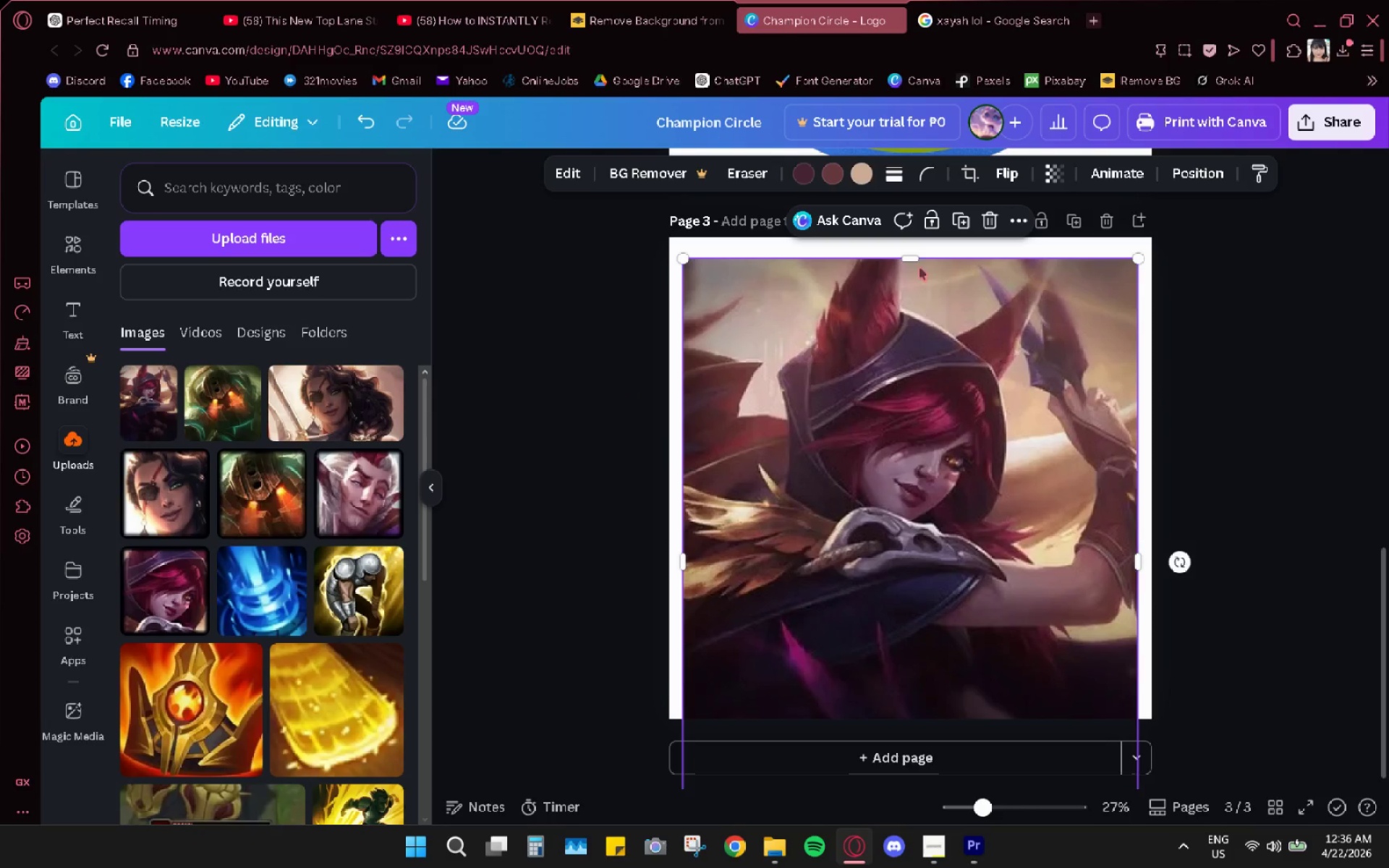 
left_click_drag(start_coordinate=[964, 482], to_coordinate=[964, 226])
 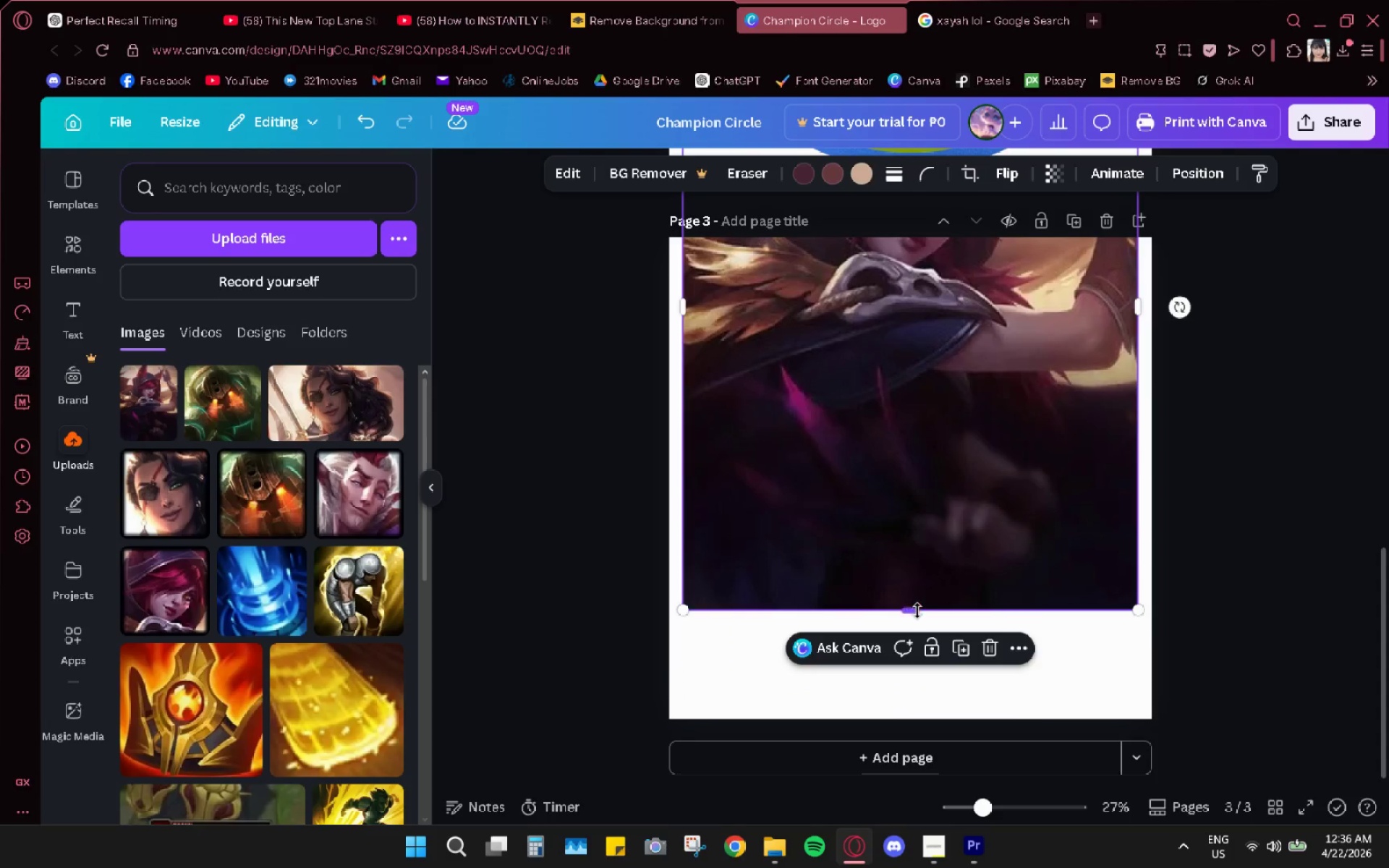 
left_click_drag(start_coordinate=[917, 610], to_coordinate=[914, 371])
 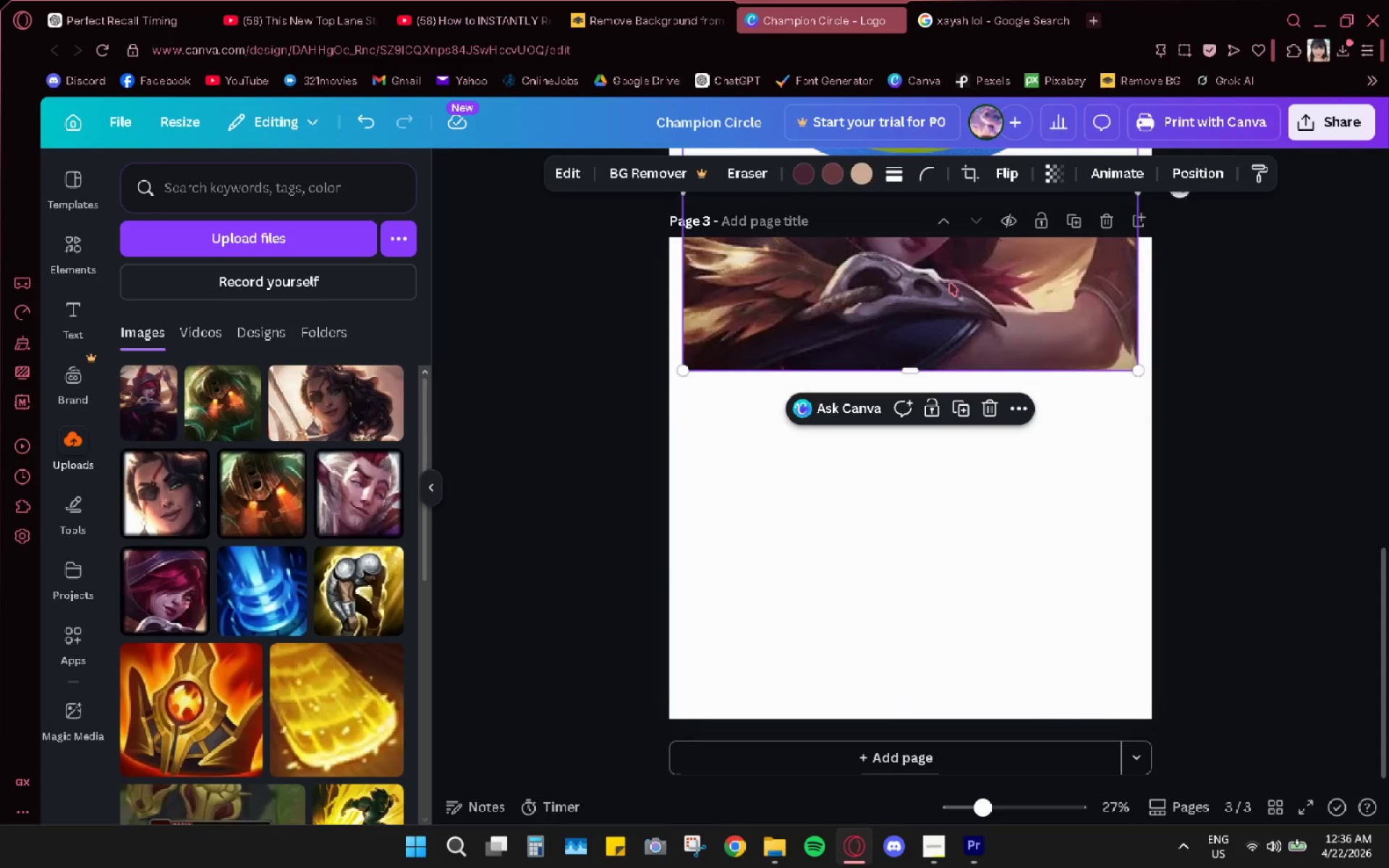 
left_click_drag(start_coordinate=[951, 281], to_coordinate=[945, 523])
 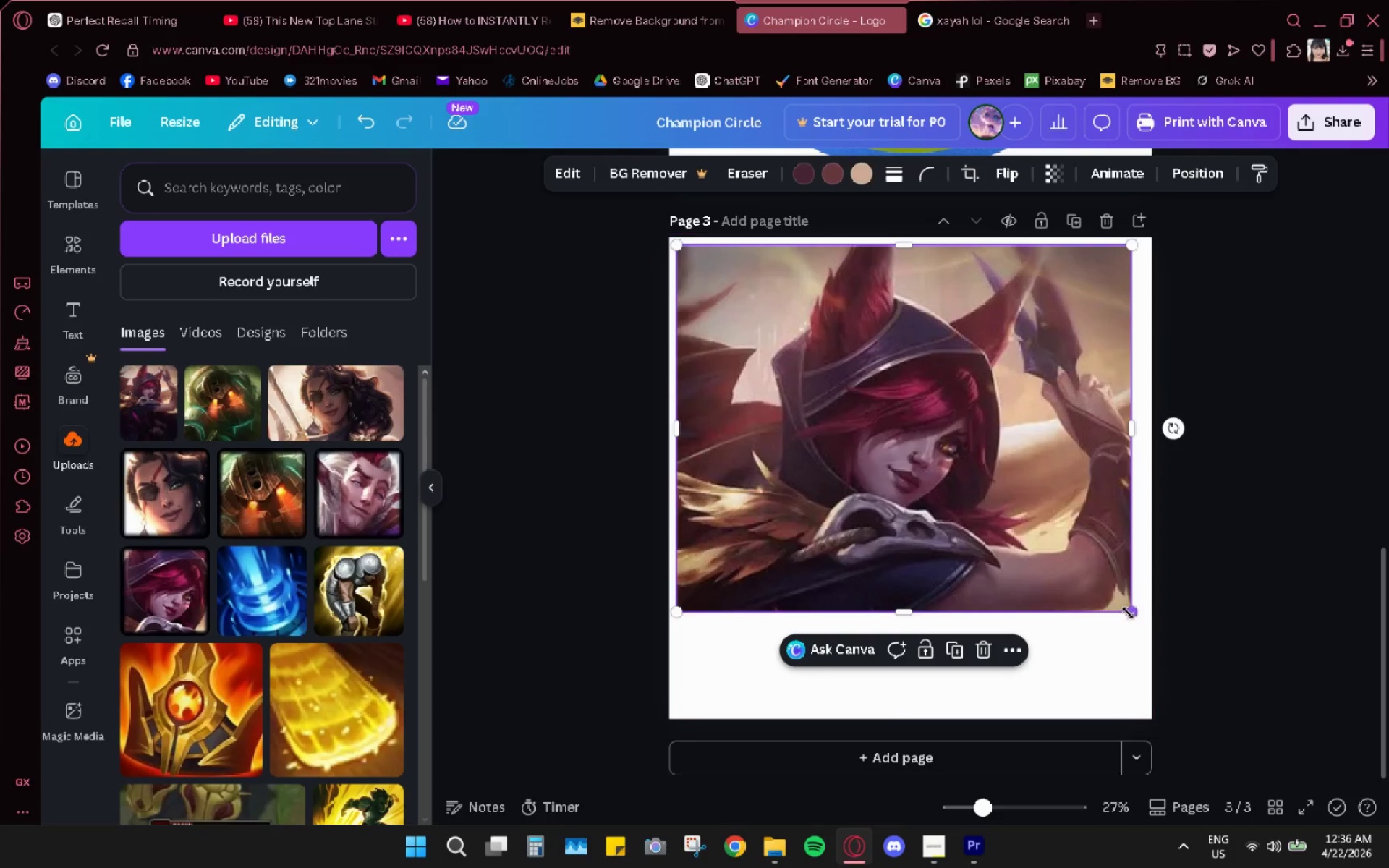 
left_click_drag(start_coordinate=[1128, 613], to_coordinate=[1223, 746])
 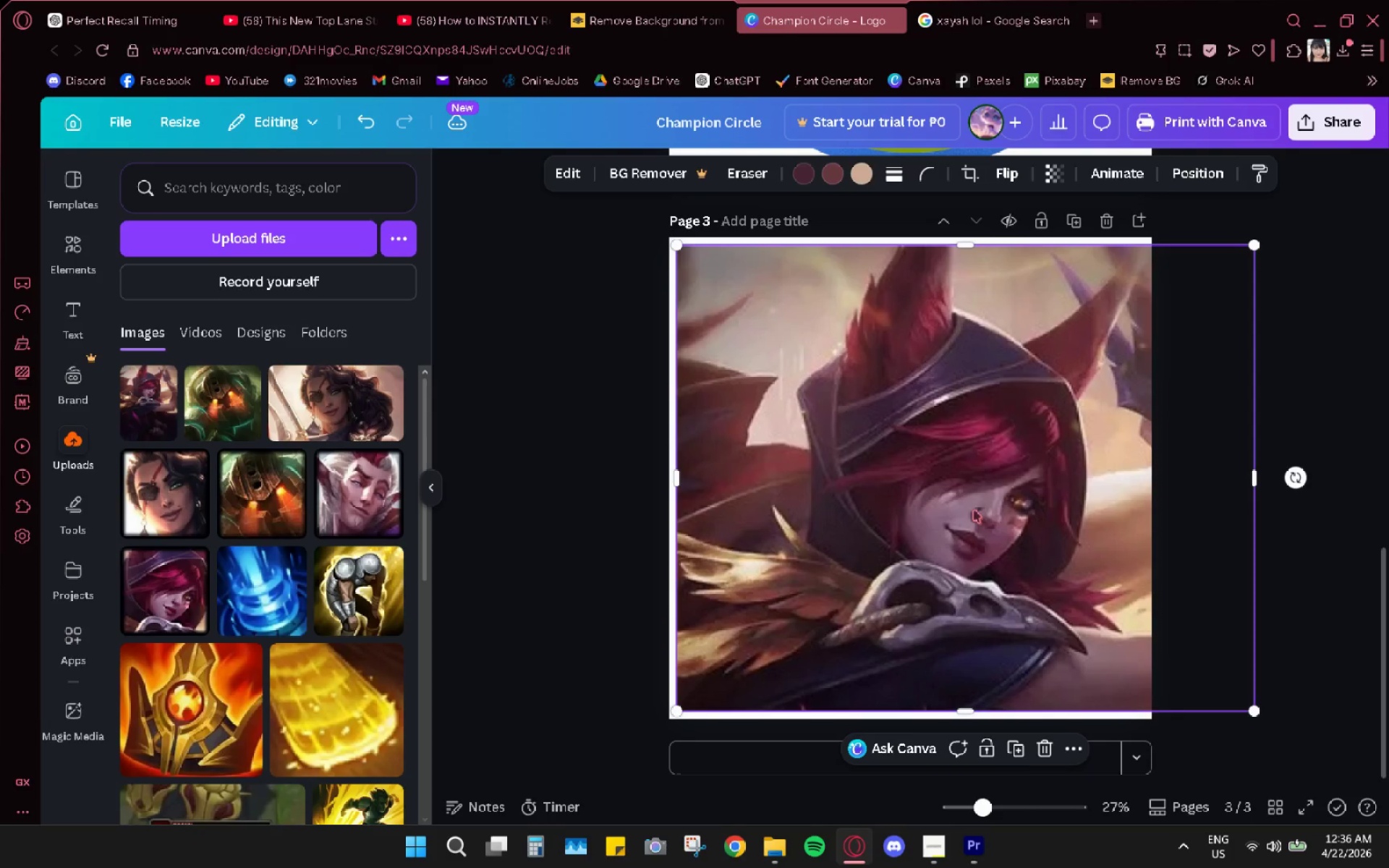 
left_click_drag(start_coordinate=[974, 510], to_coordinate=[924, 518])
 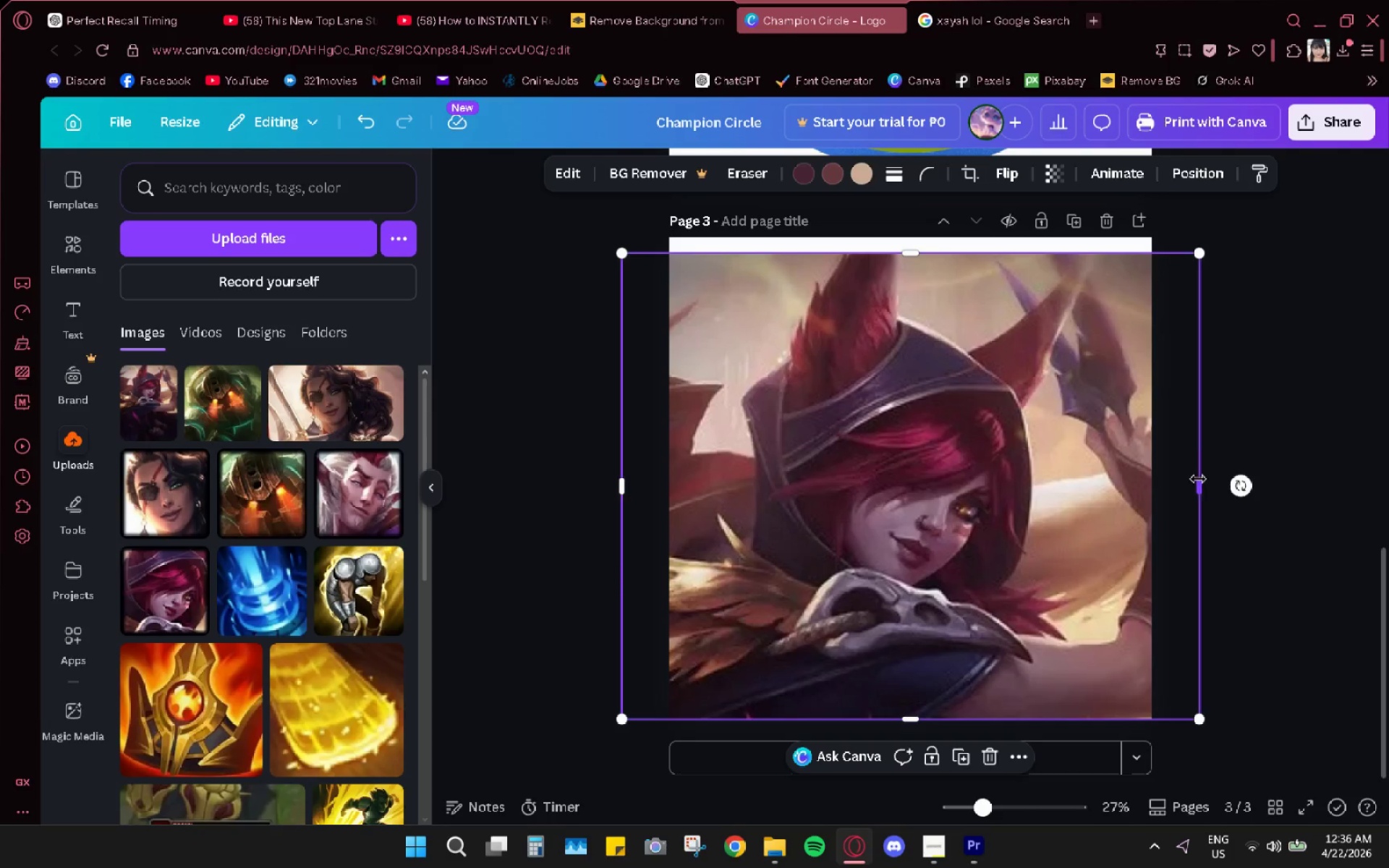 
left_click_drag(start_coordinate=[1198, 479], to_coordinate=[1128, 495])
 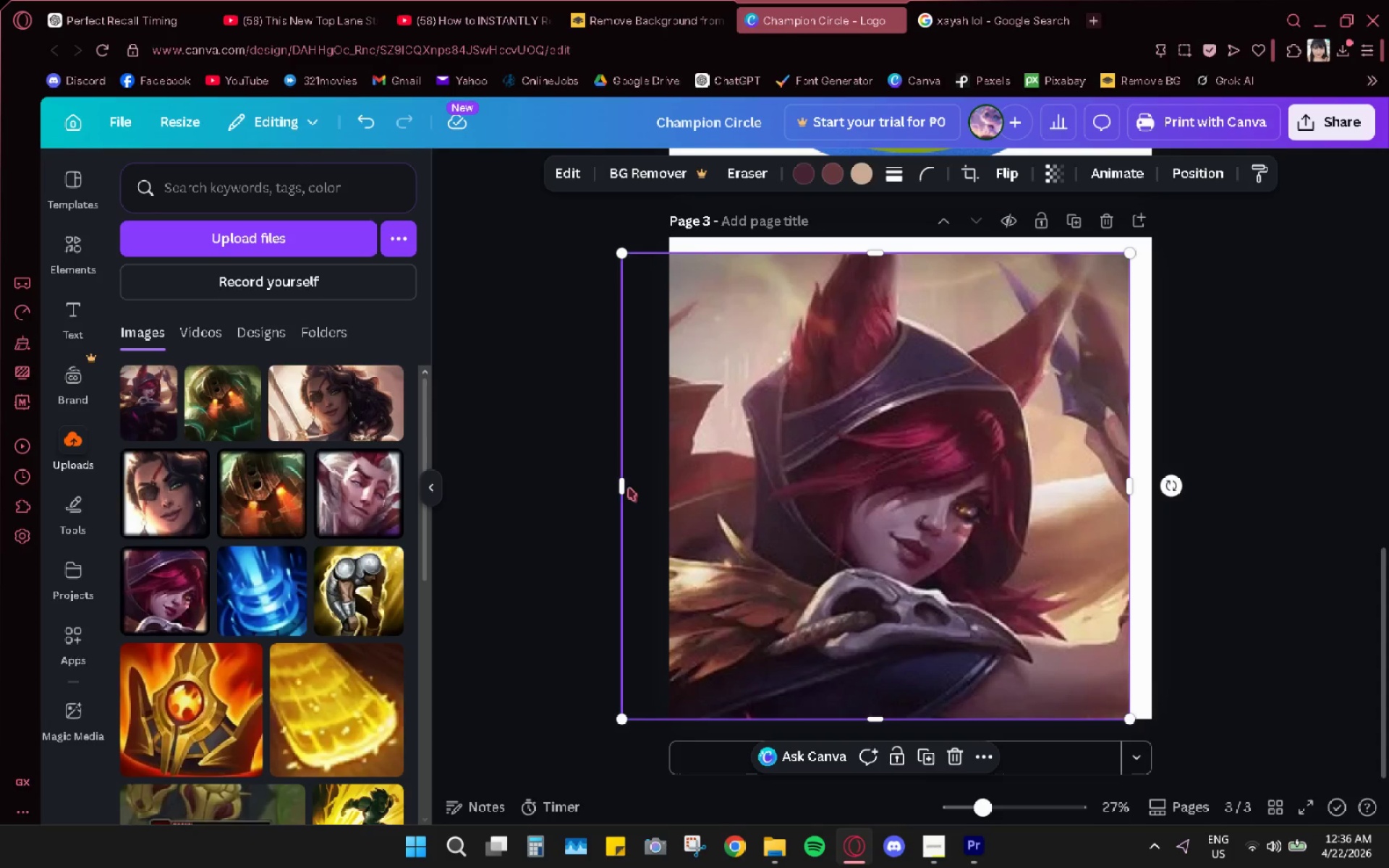 
left_click_drag(start_coordinate=[623, 485], to_coordinate=[688, 486])
 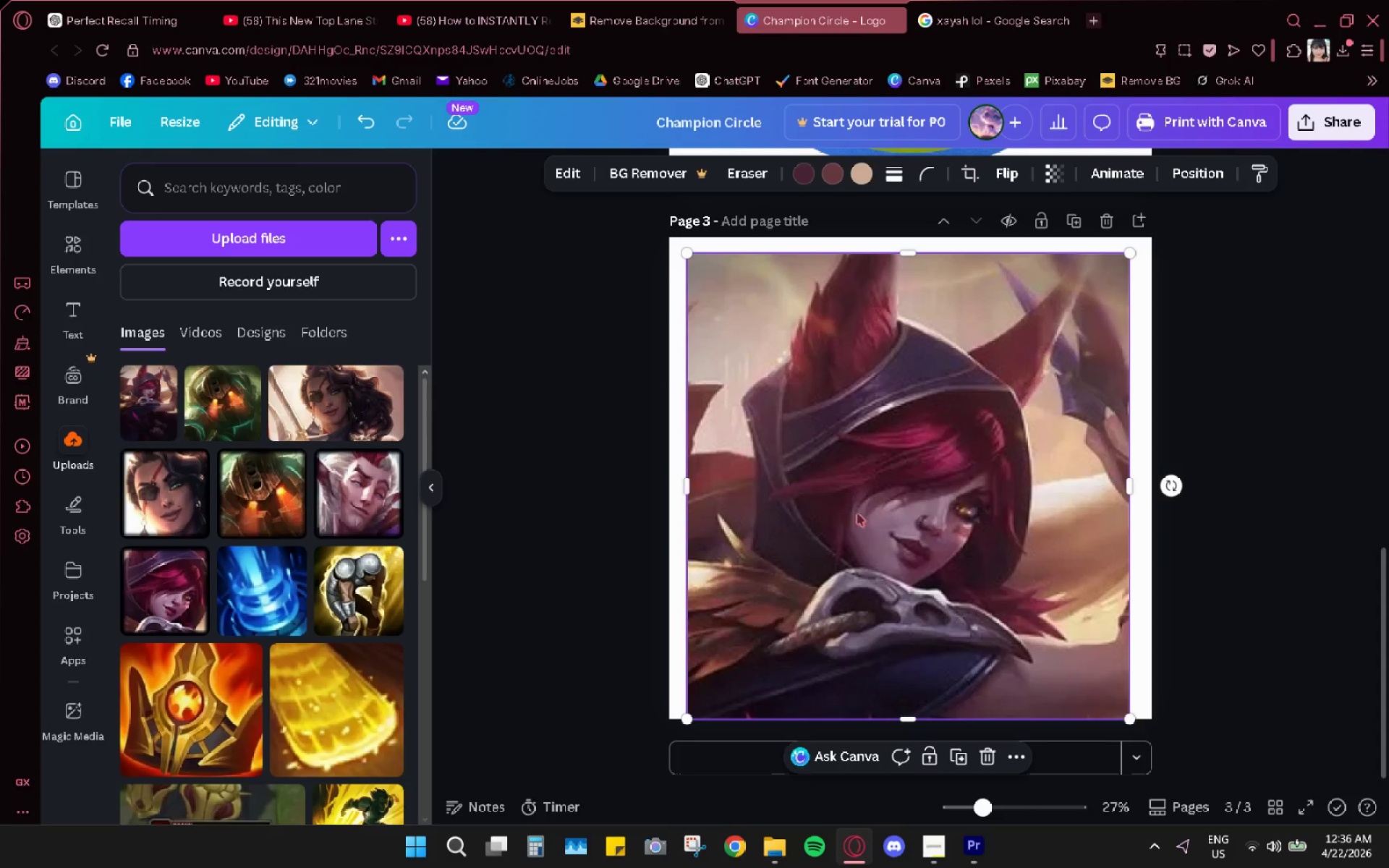 
left_click_drag(start_coordinate=[859, 512], to_coordinate=[856, 505])
 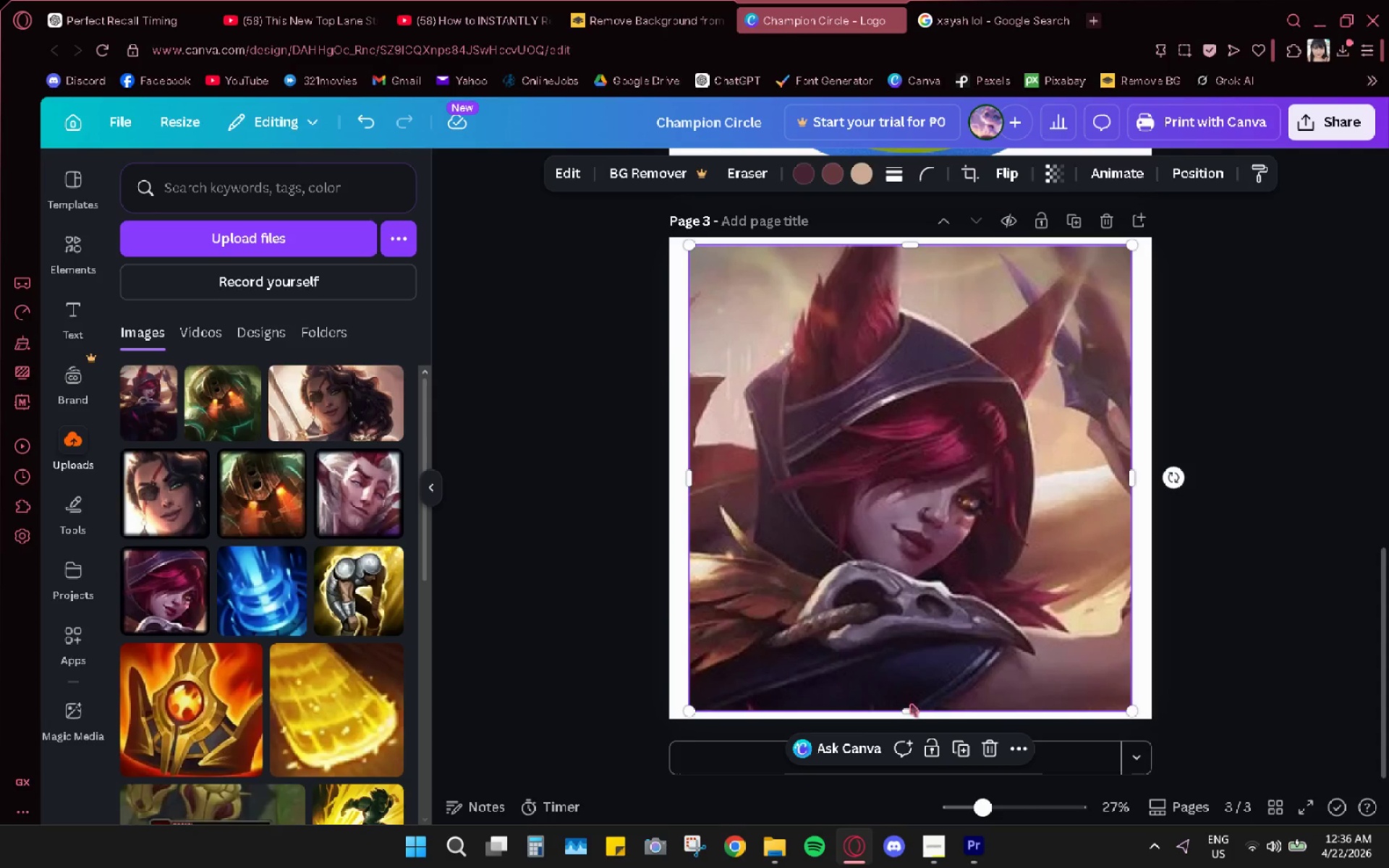 
left_click_drag(start_coordinate=[911, 704], to_coordinate=[910, 683])
 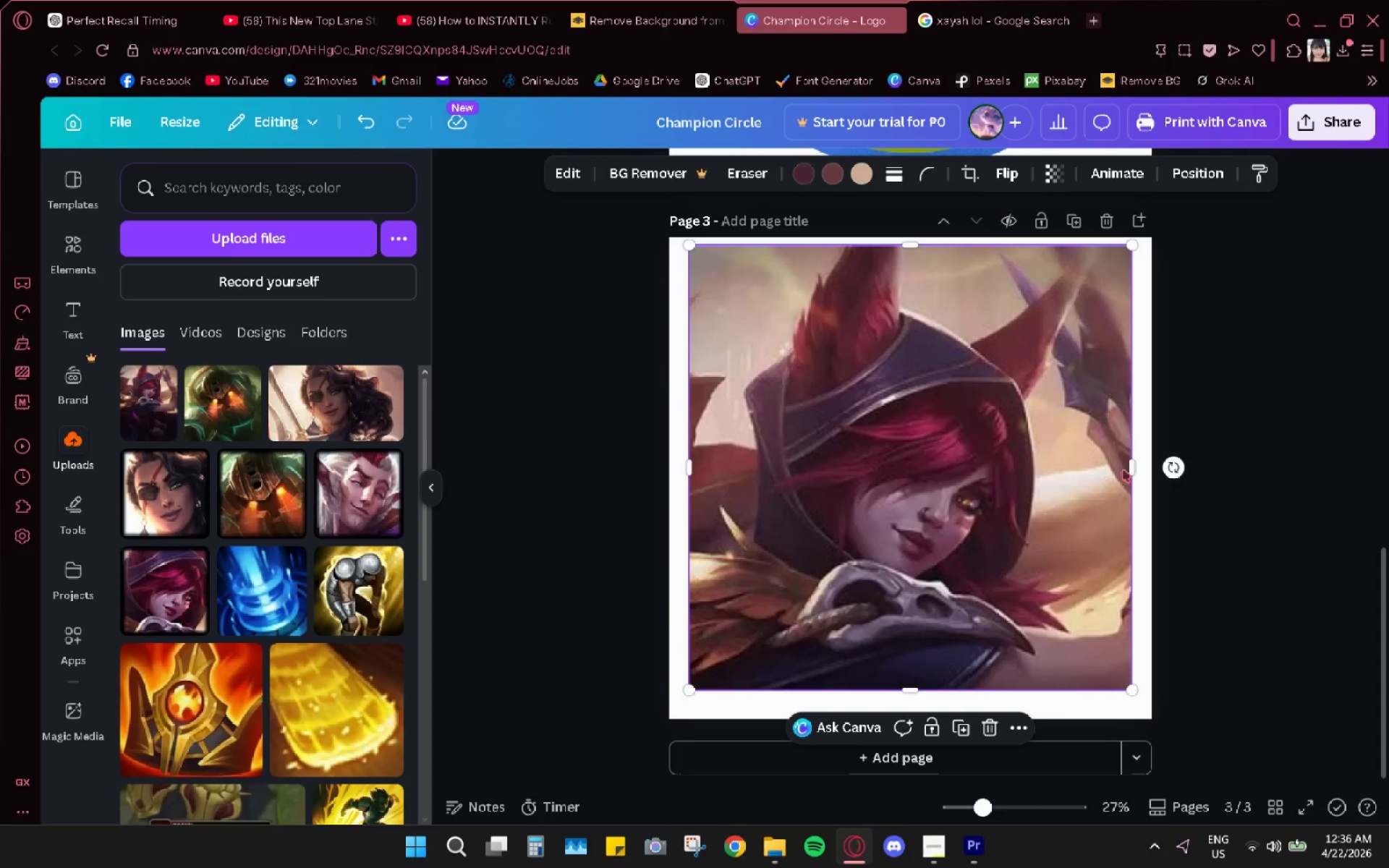 
left_click_drag(start_coordinate=[1131, 469], to_coordinate=[1110, 471])
 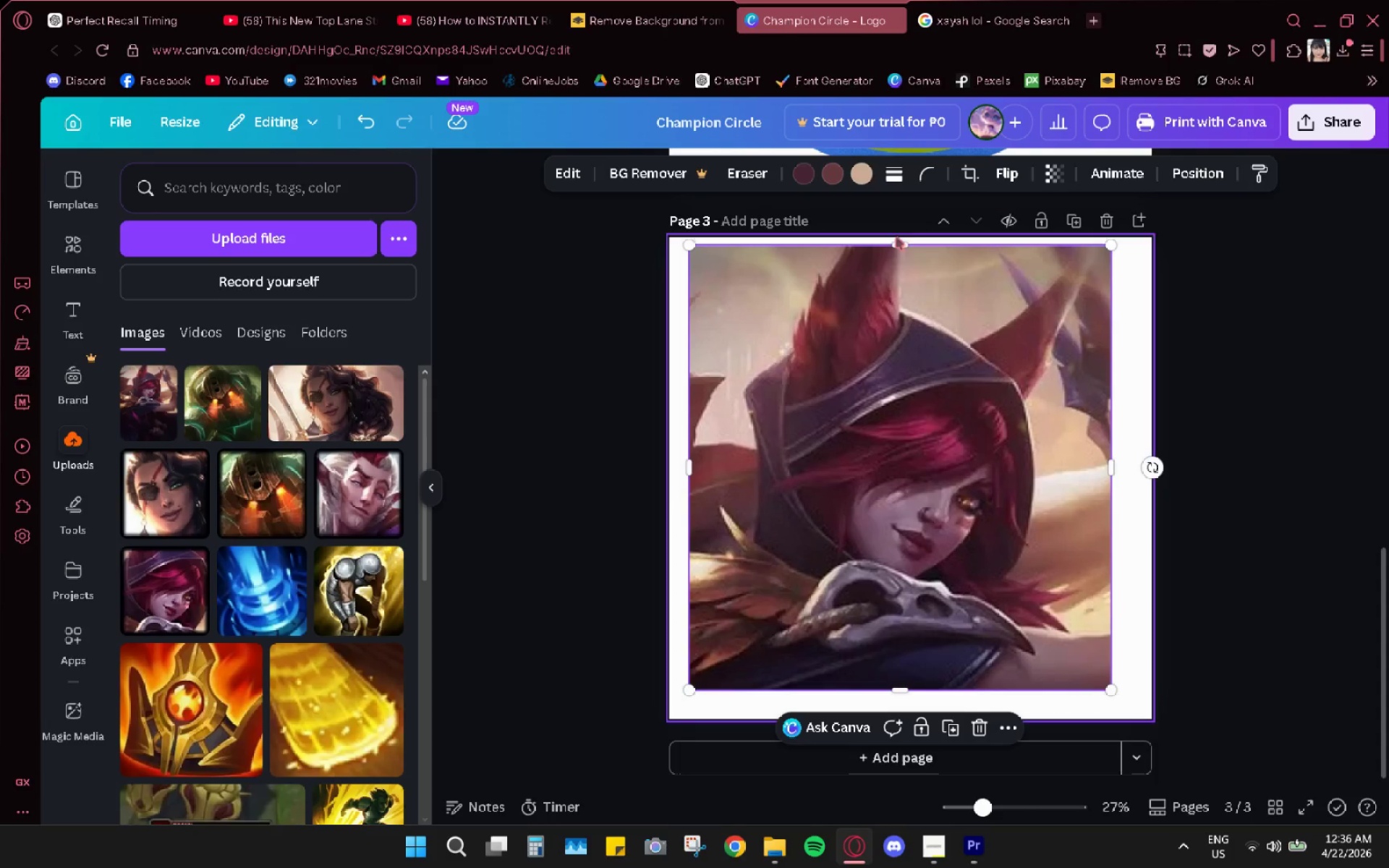 
left_click_drag(start_coordinate=[898, 241], to_coordinate=[904, 282])
 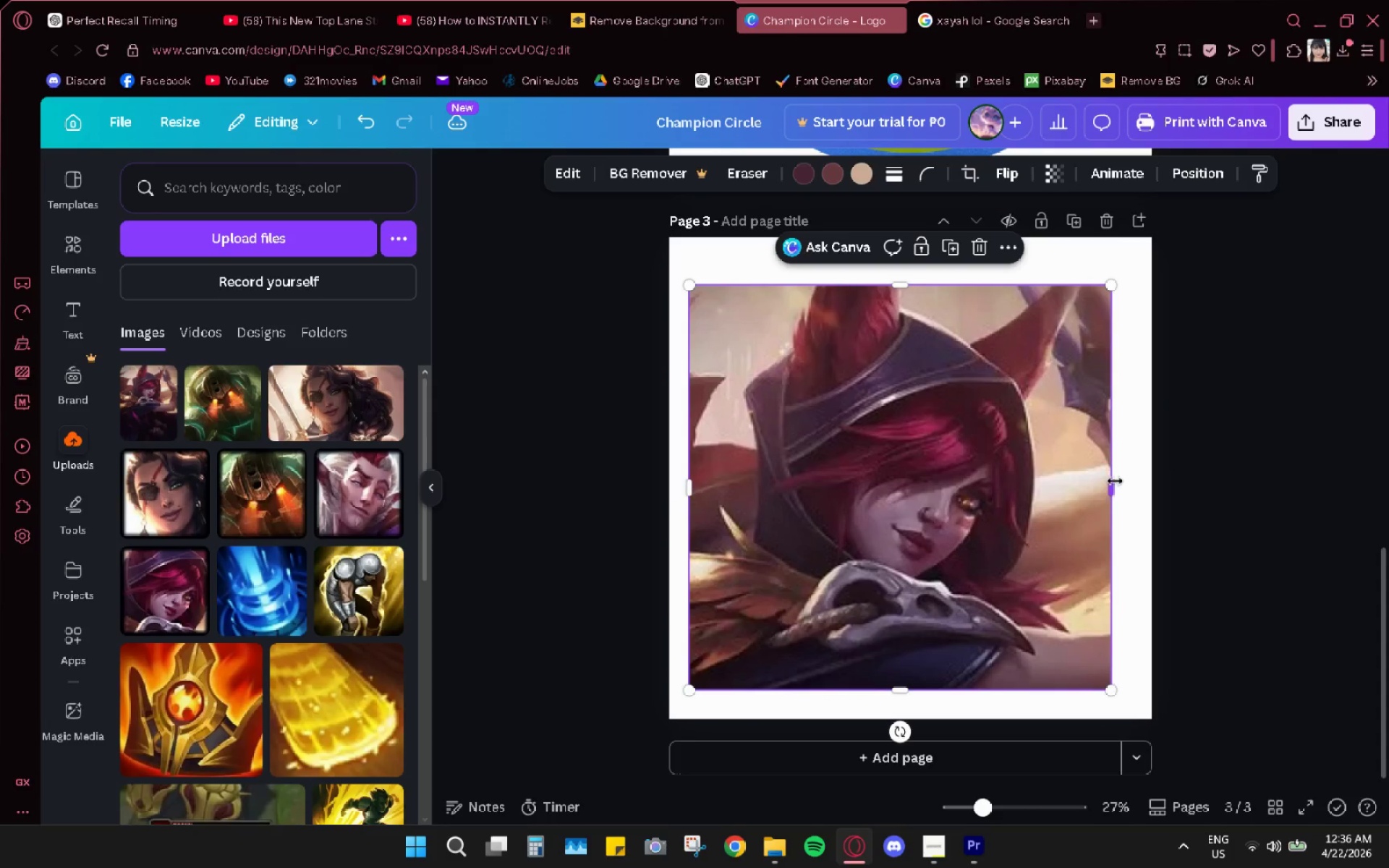 
left_click_drag(start_coordinate=[1113, 489], to_coordinate=[1097, 490])
 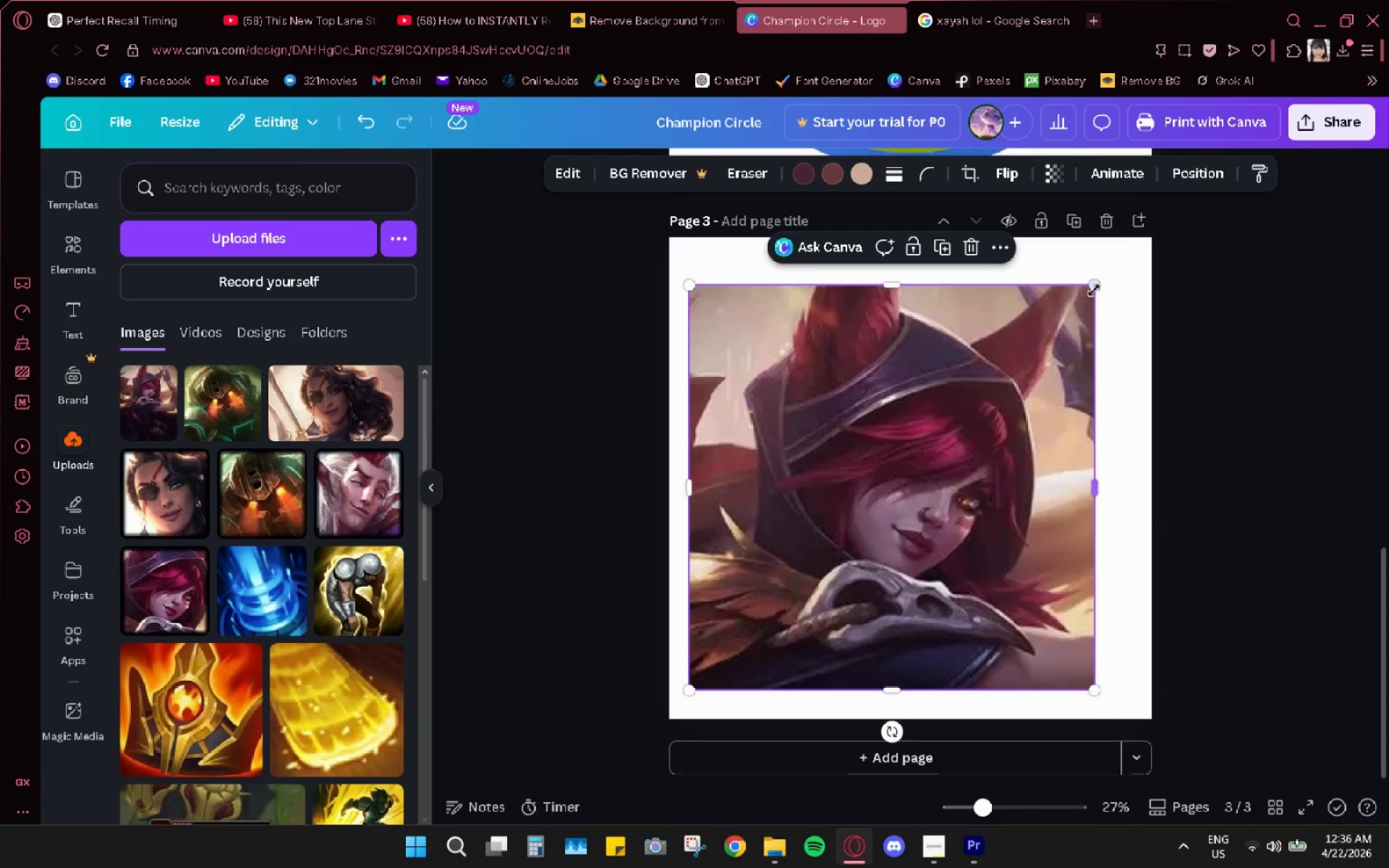 
left_click_drag(start_coordinate=[1095, 289], to_coordinate=[1129, 256])
 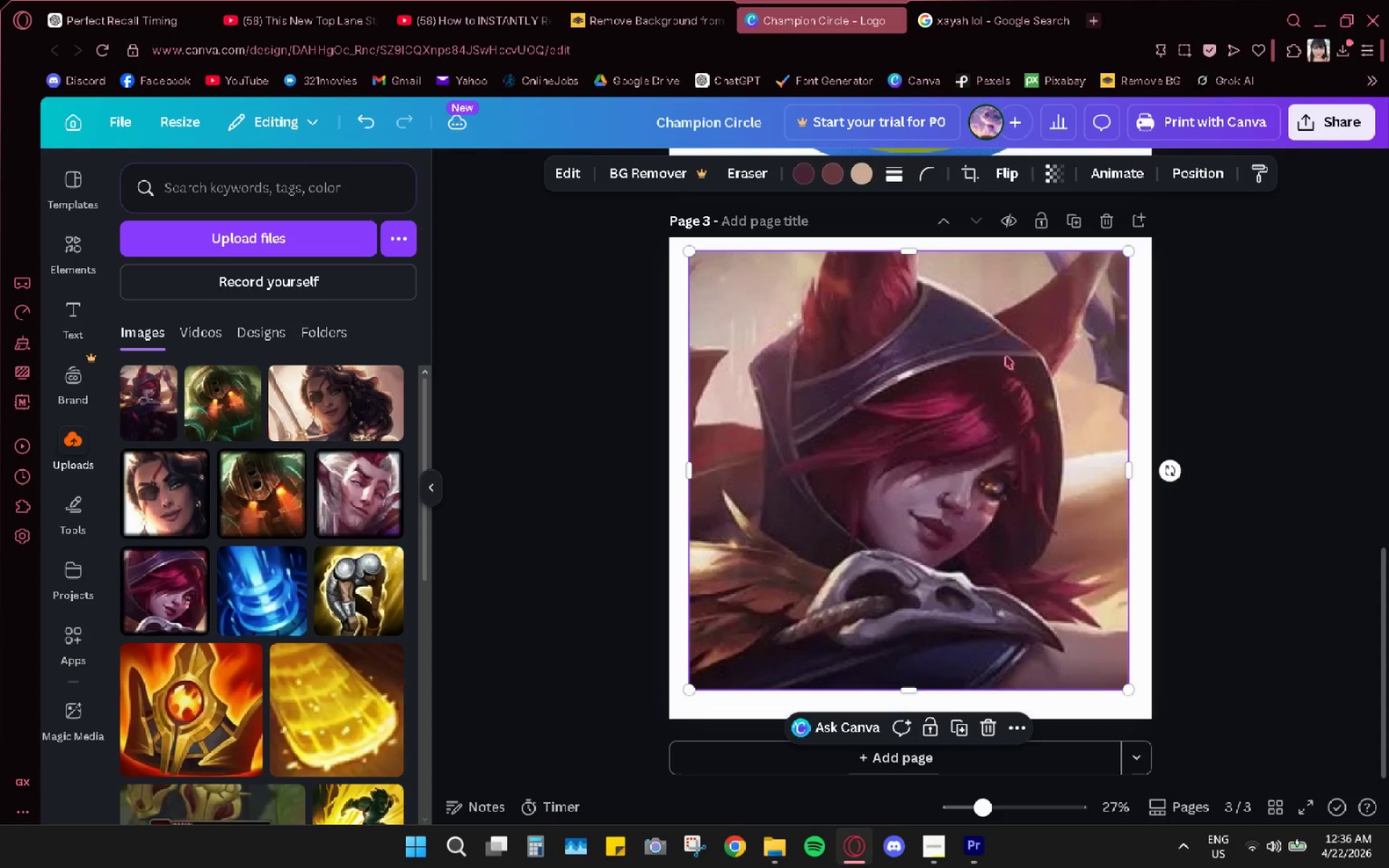 
left_click_drag(start_coordinate=[1006, 356], to_coordinate=[1003, 367])
 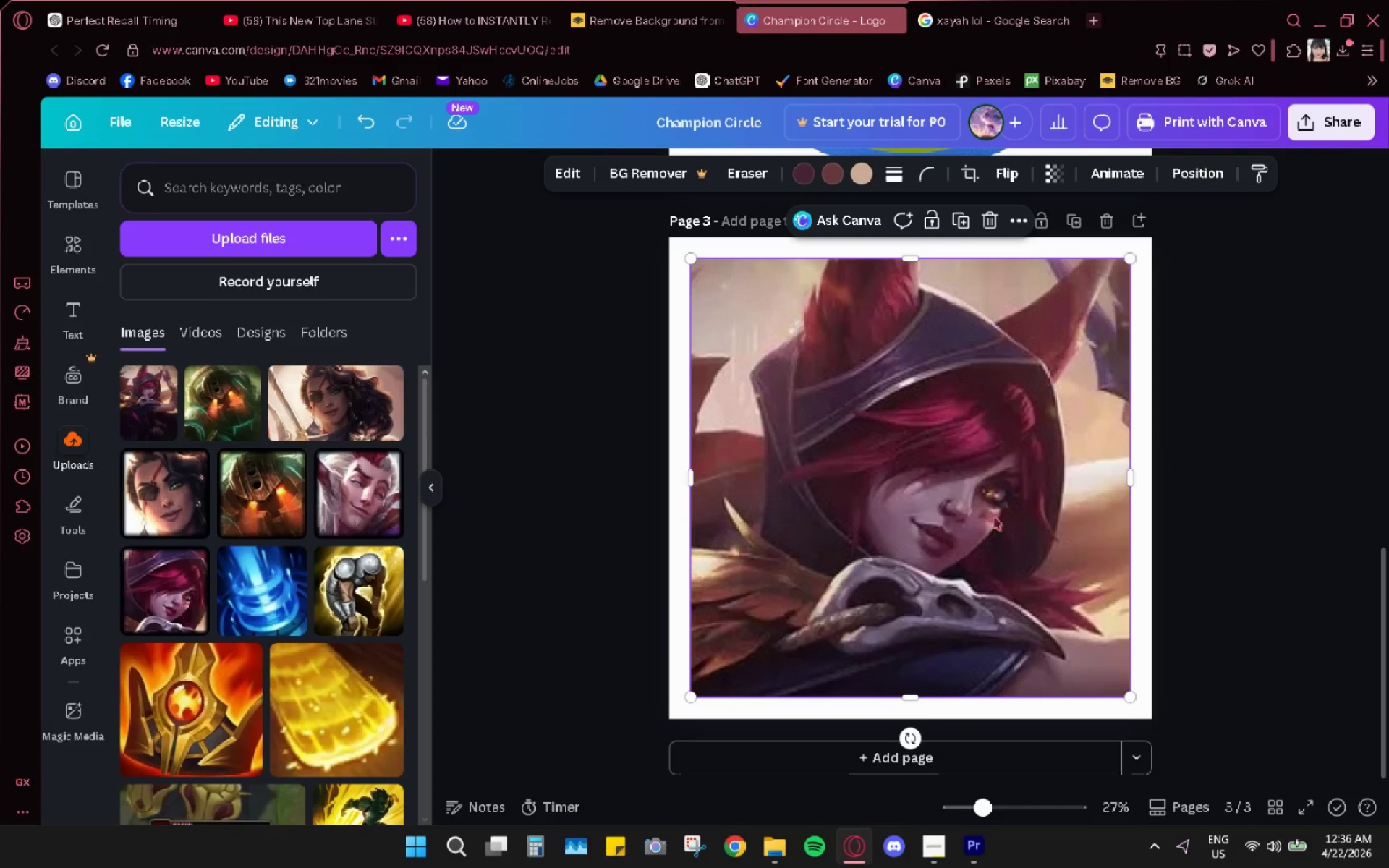 
left_click_drag(start_coordinate=[991, 524], to_coordinate=[754, 561])
 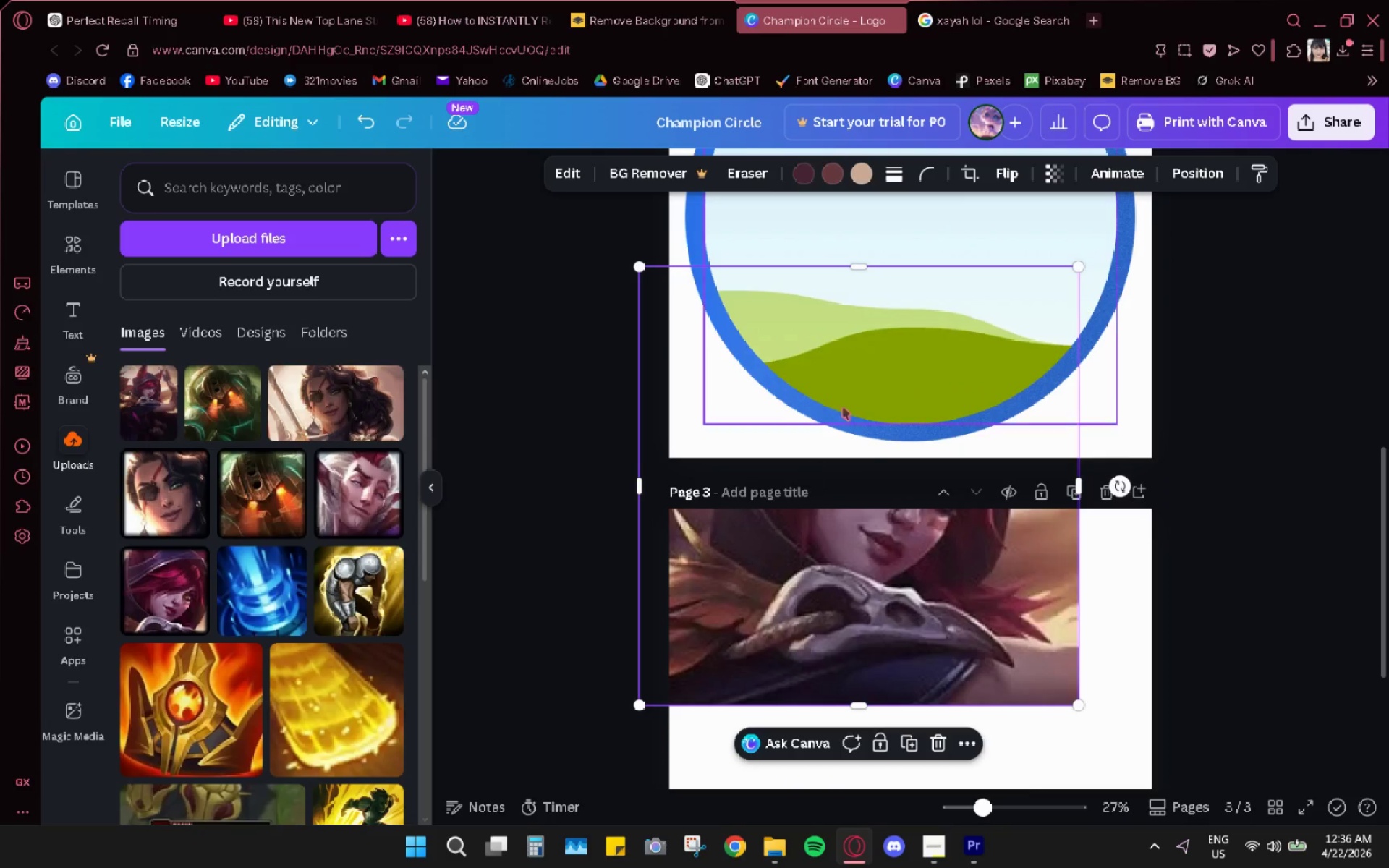 
scroll: coordinate [942, 362], scroll_direction: up, amount: 3.0
 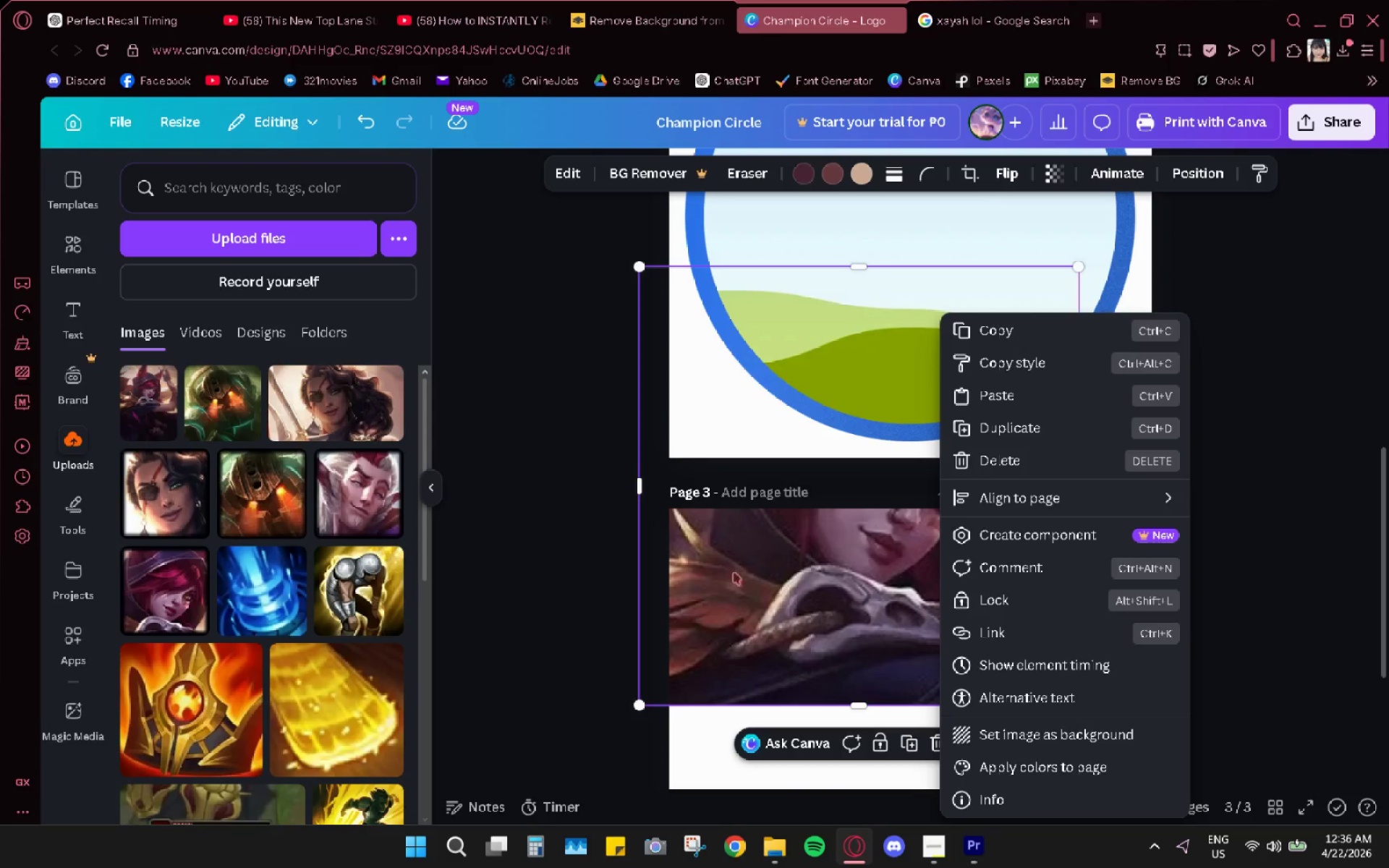 
left_click_drag(start_coordinate=[810, 575], to_coordinate=[872, 489])
 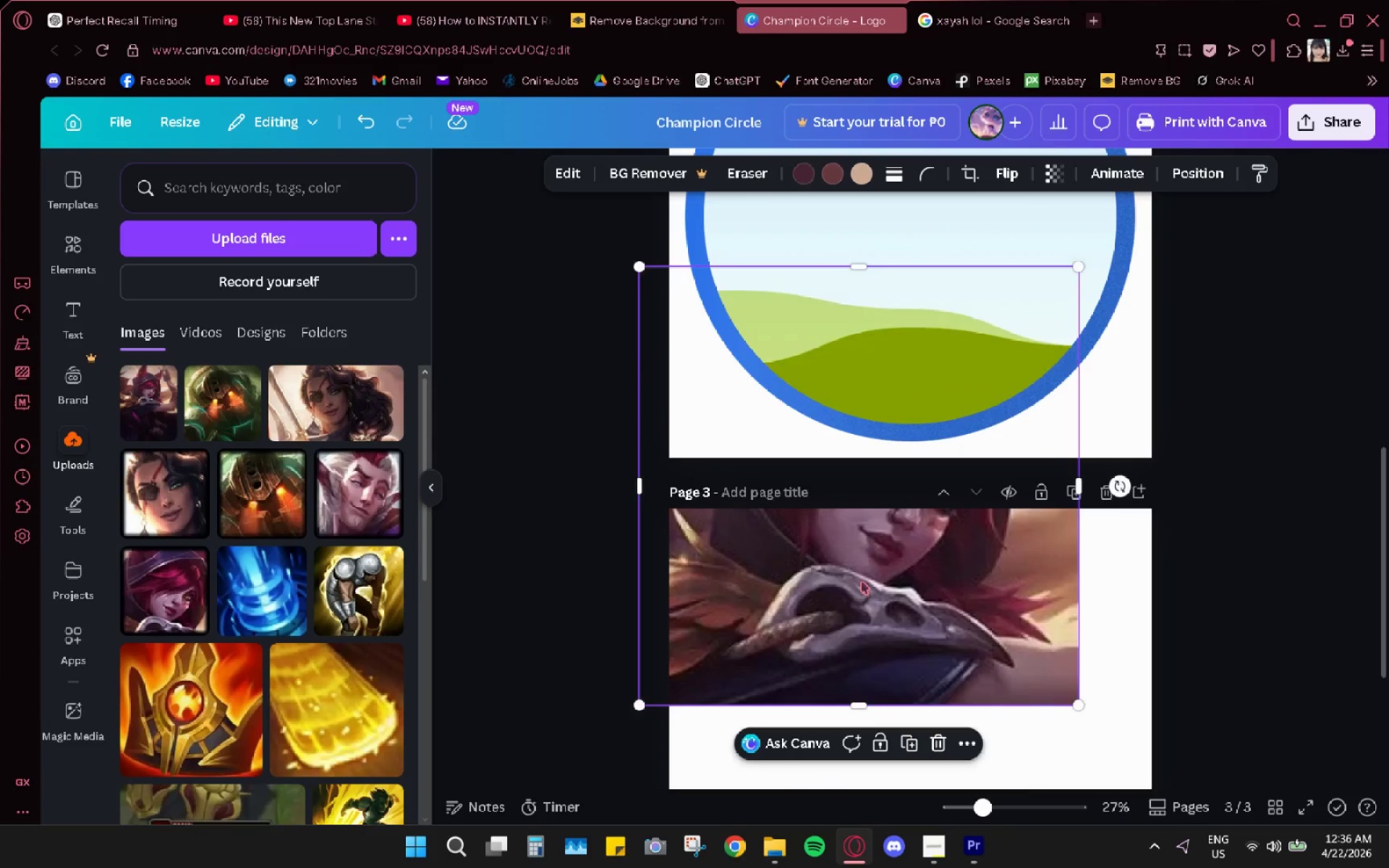 
left_click_drag(start_coordinate=[862, 587], to_coordinate=[922, 302])
 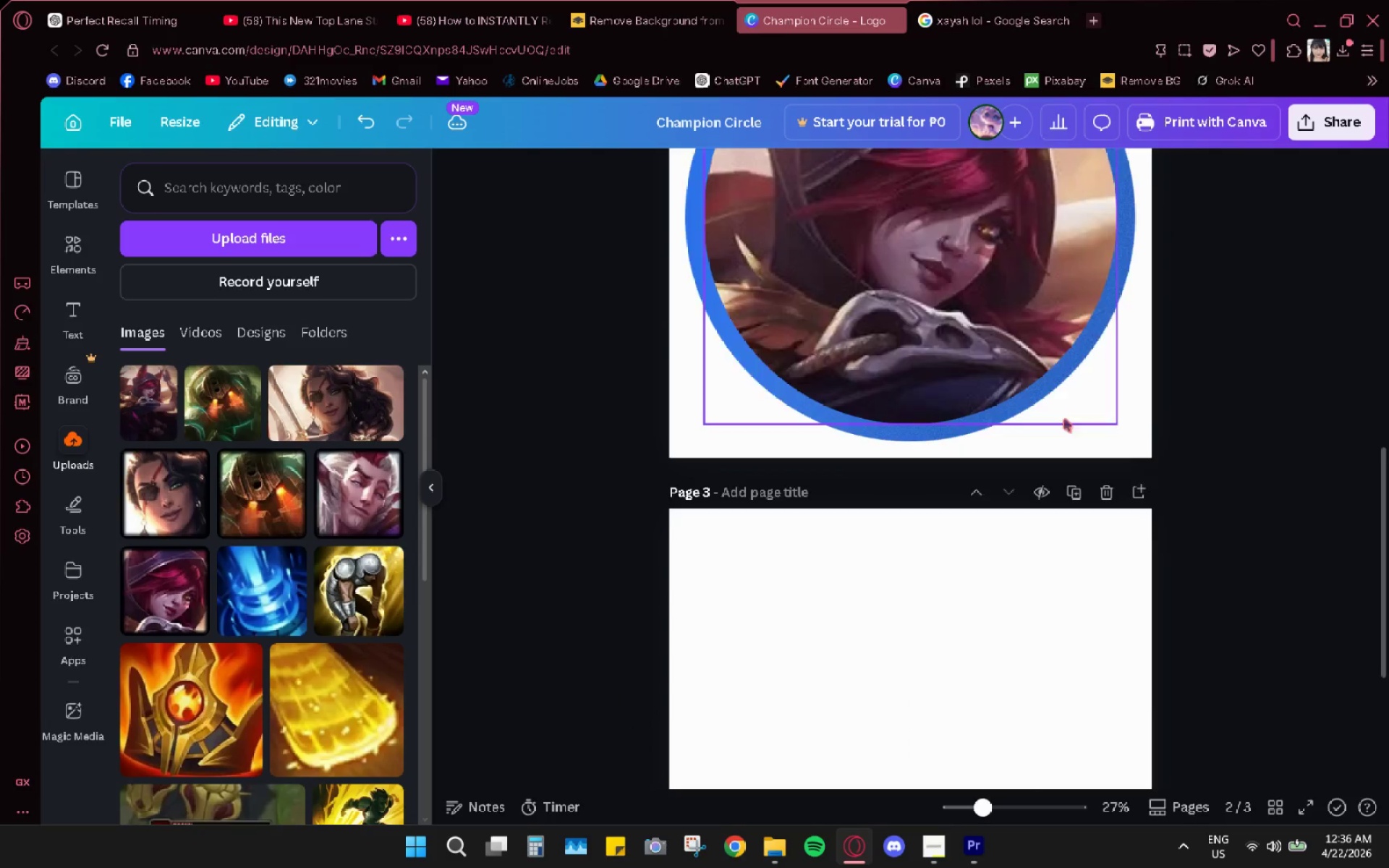 
scroll: coordinate [1065, 419], scroll_direction: up, amount: 2.0
 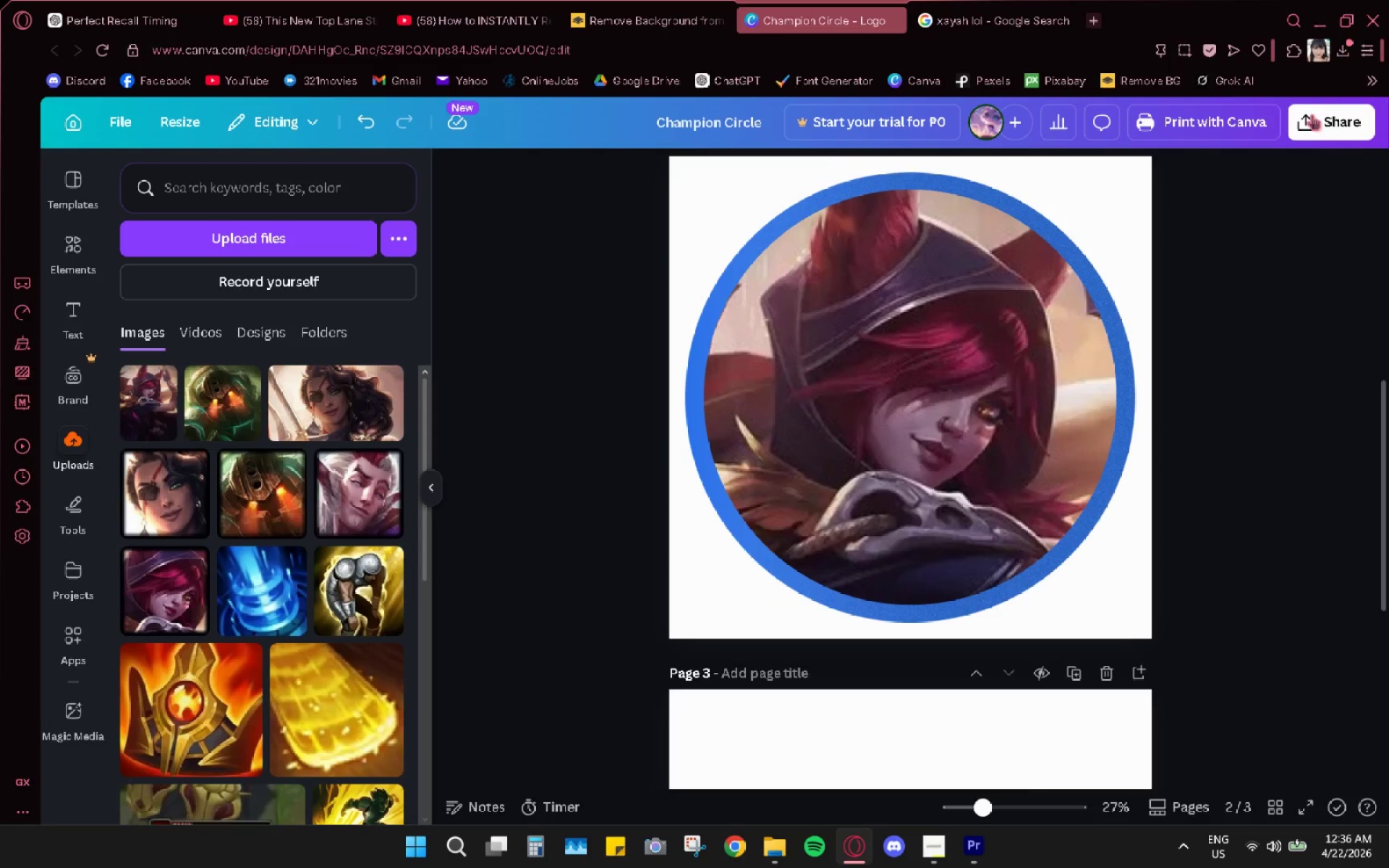 
left_click([1314, 111])
 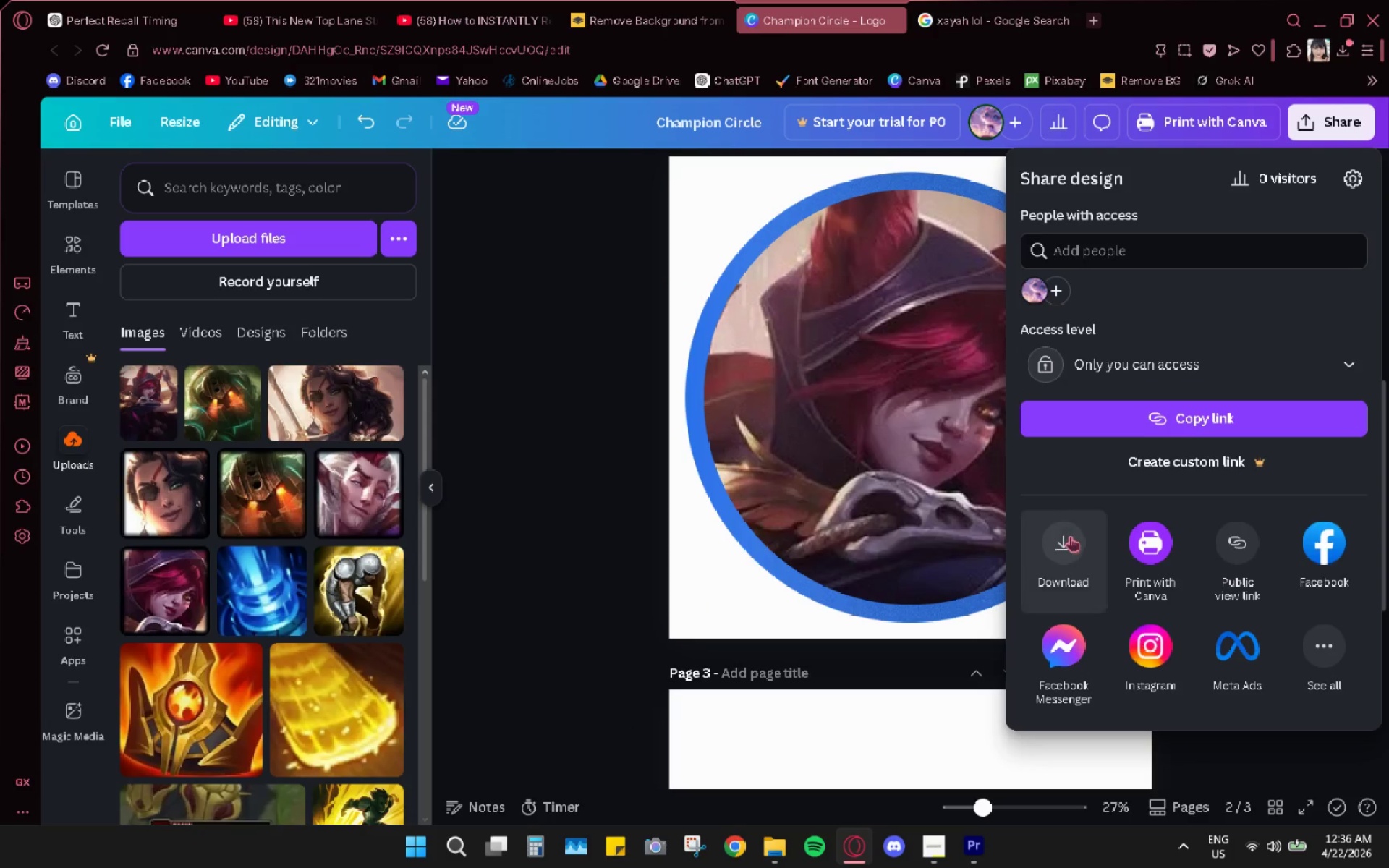 
left_click([1070, 541])
 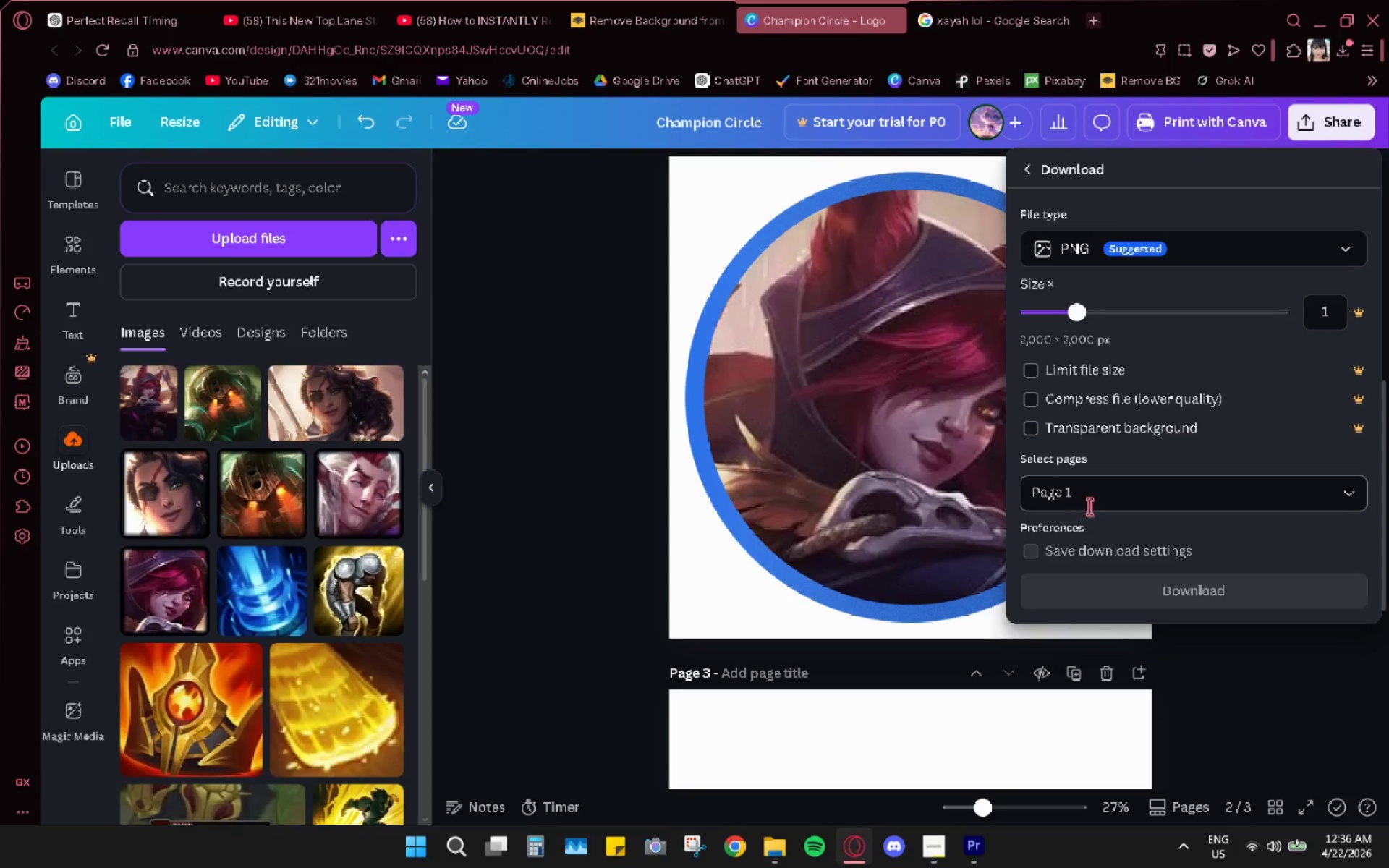 
left_click([1097, 498])
 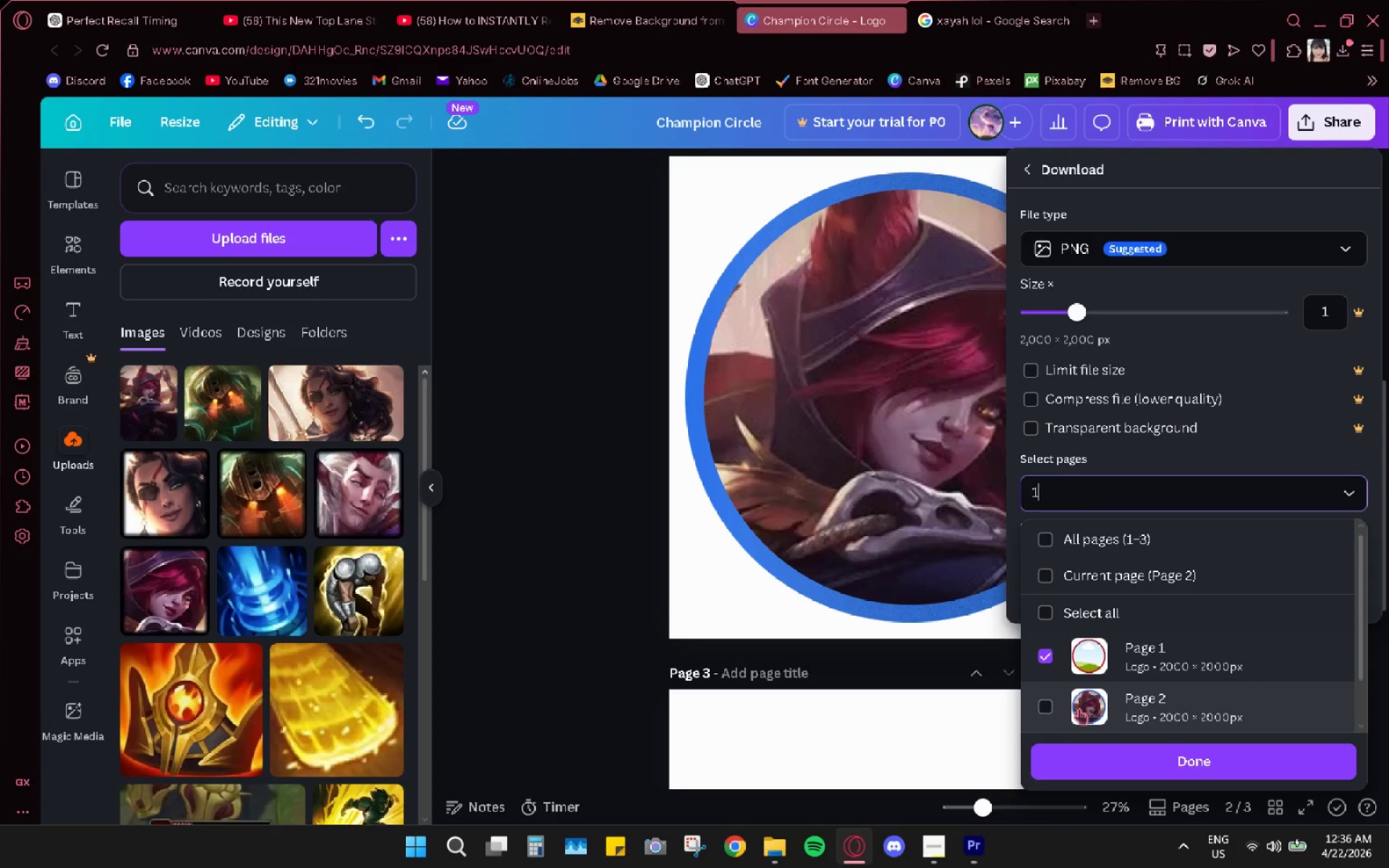 
left_click([1041, 719])
 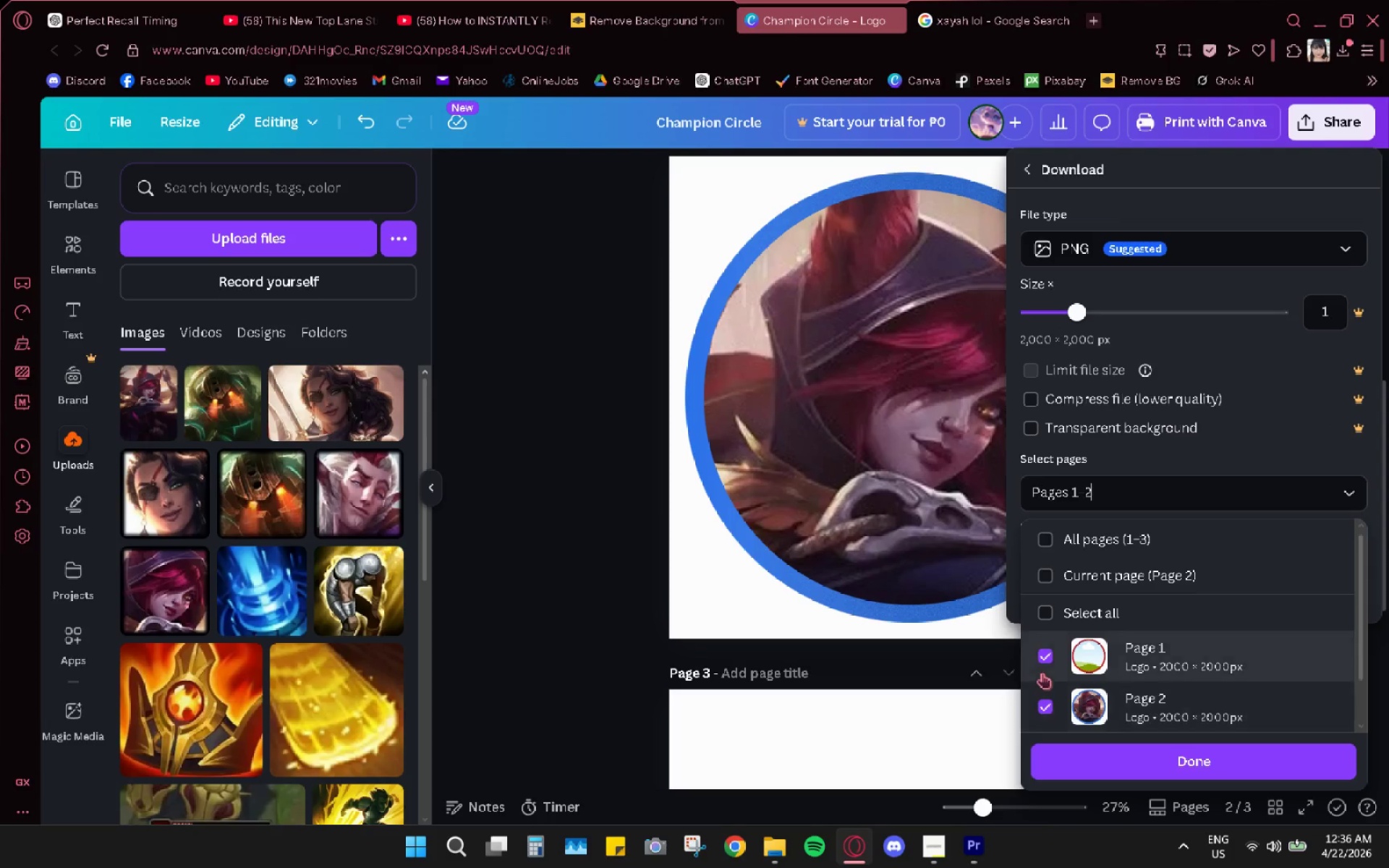 
left_click([1042, 669])
 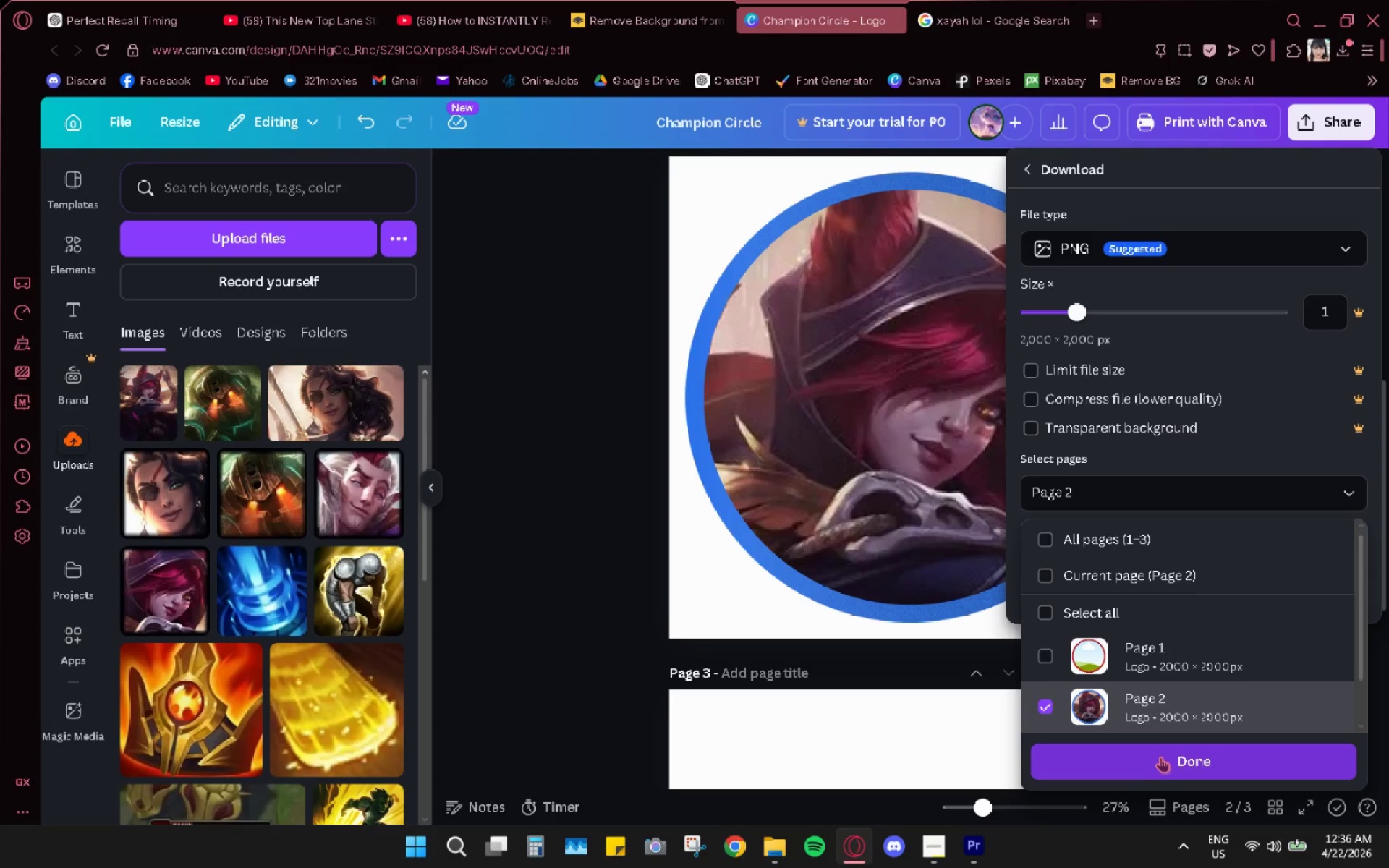 
left_click([1163, 757])
 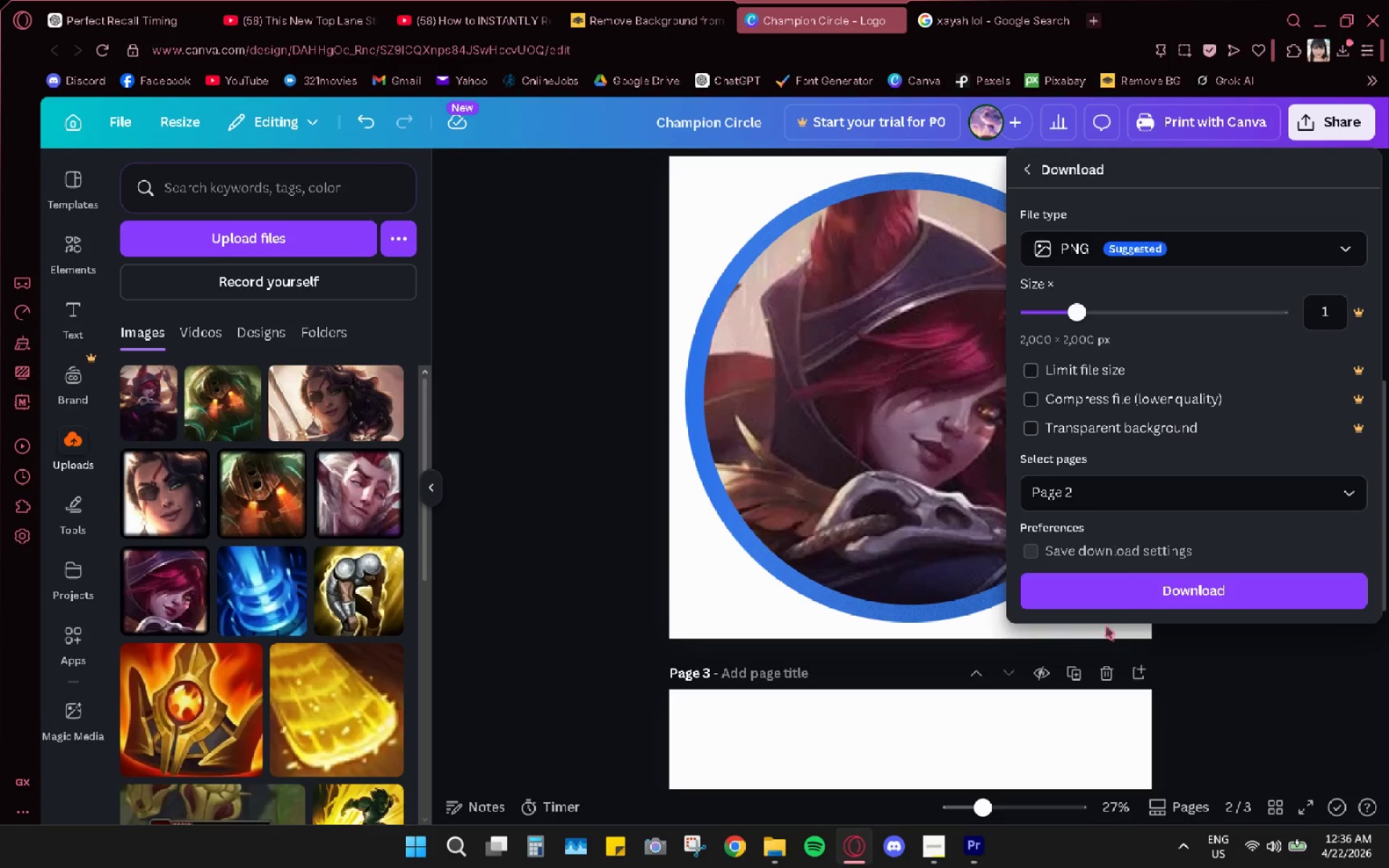 
left_click([1134, 595])
 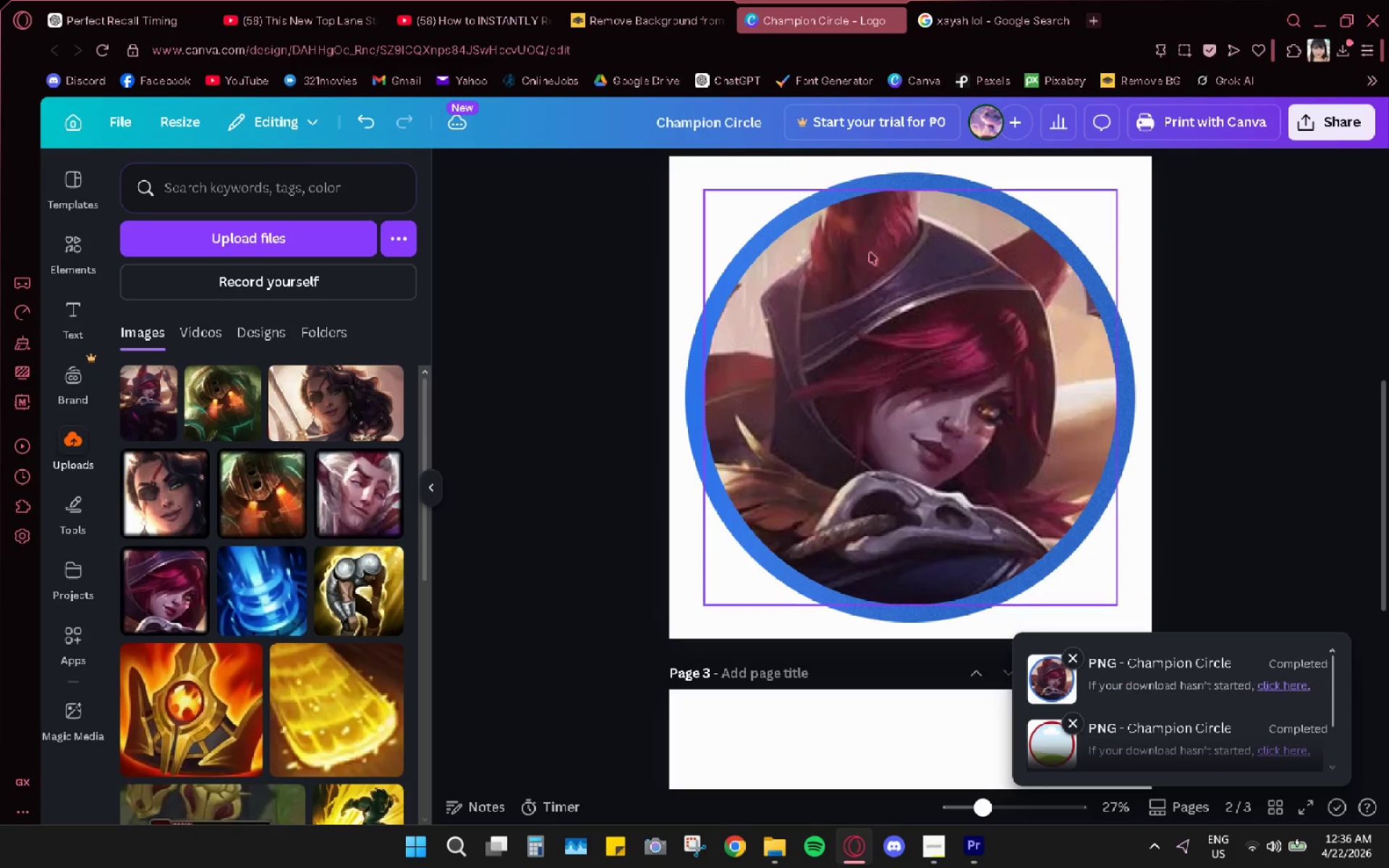 
wait(5.79)
 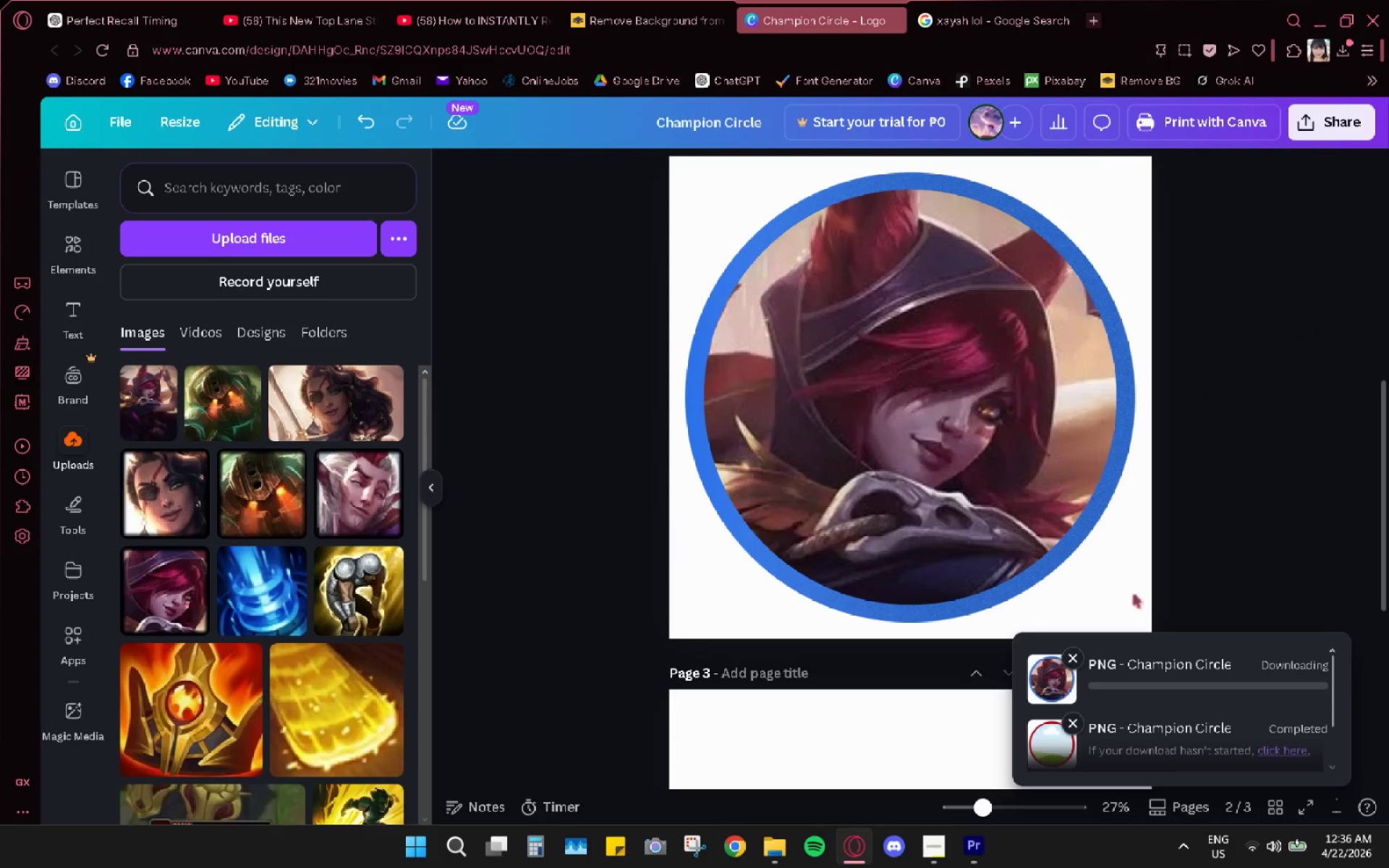 
mouse_move([365, 136])
 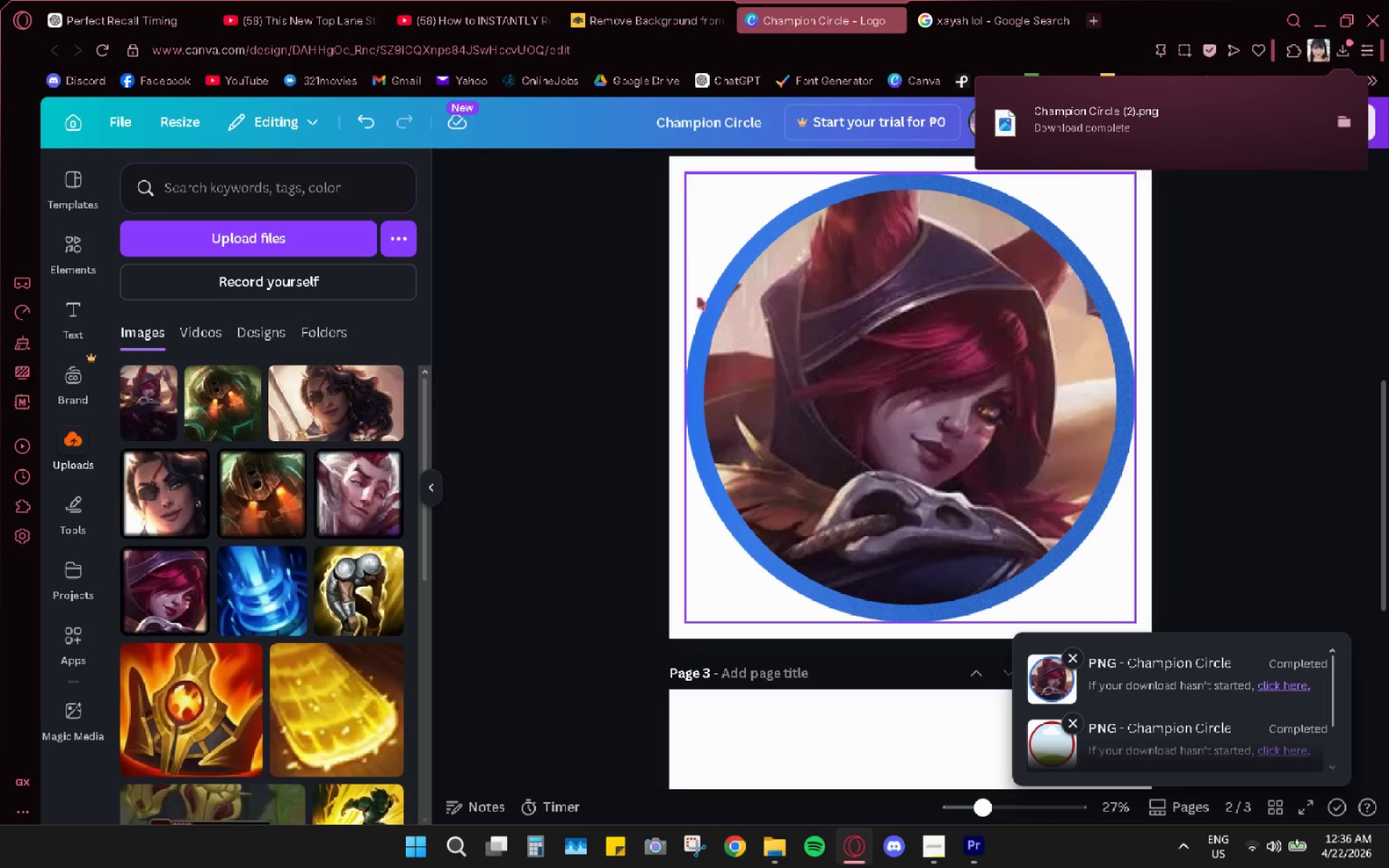 
wait(5.19)
 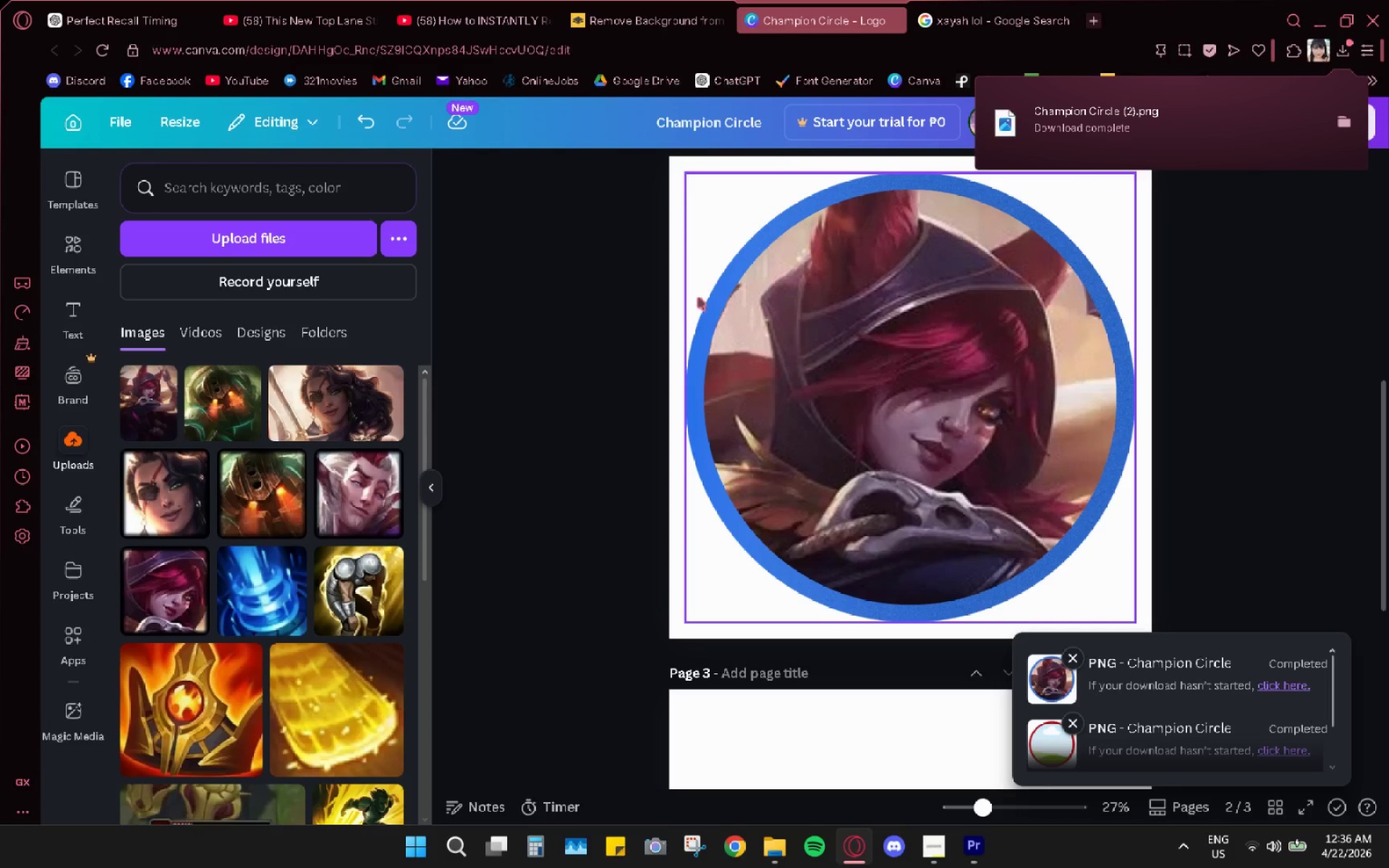 
left_click([547, 320])
 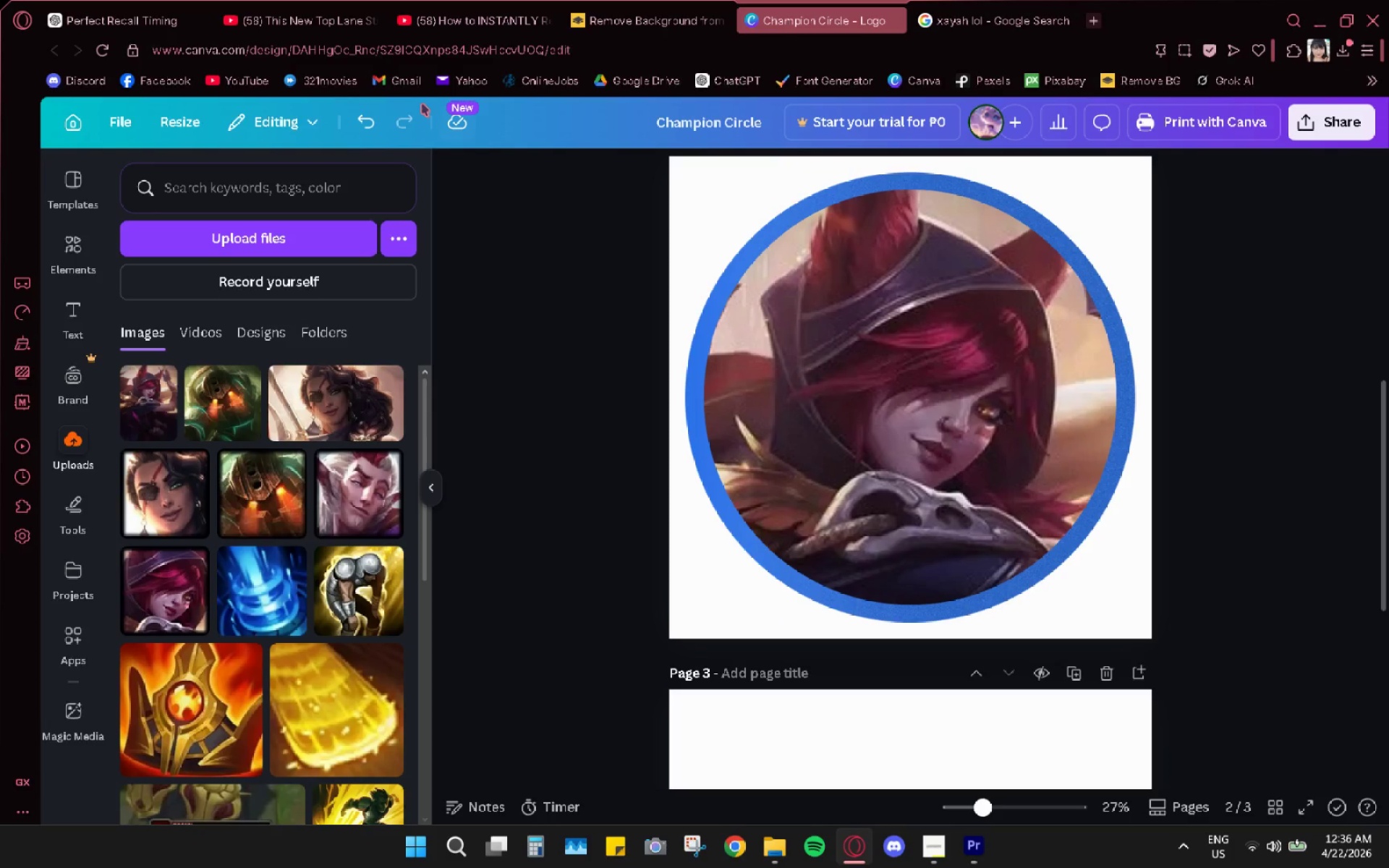 
left_click([362, 127])
 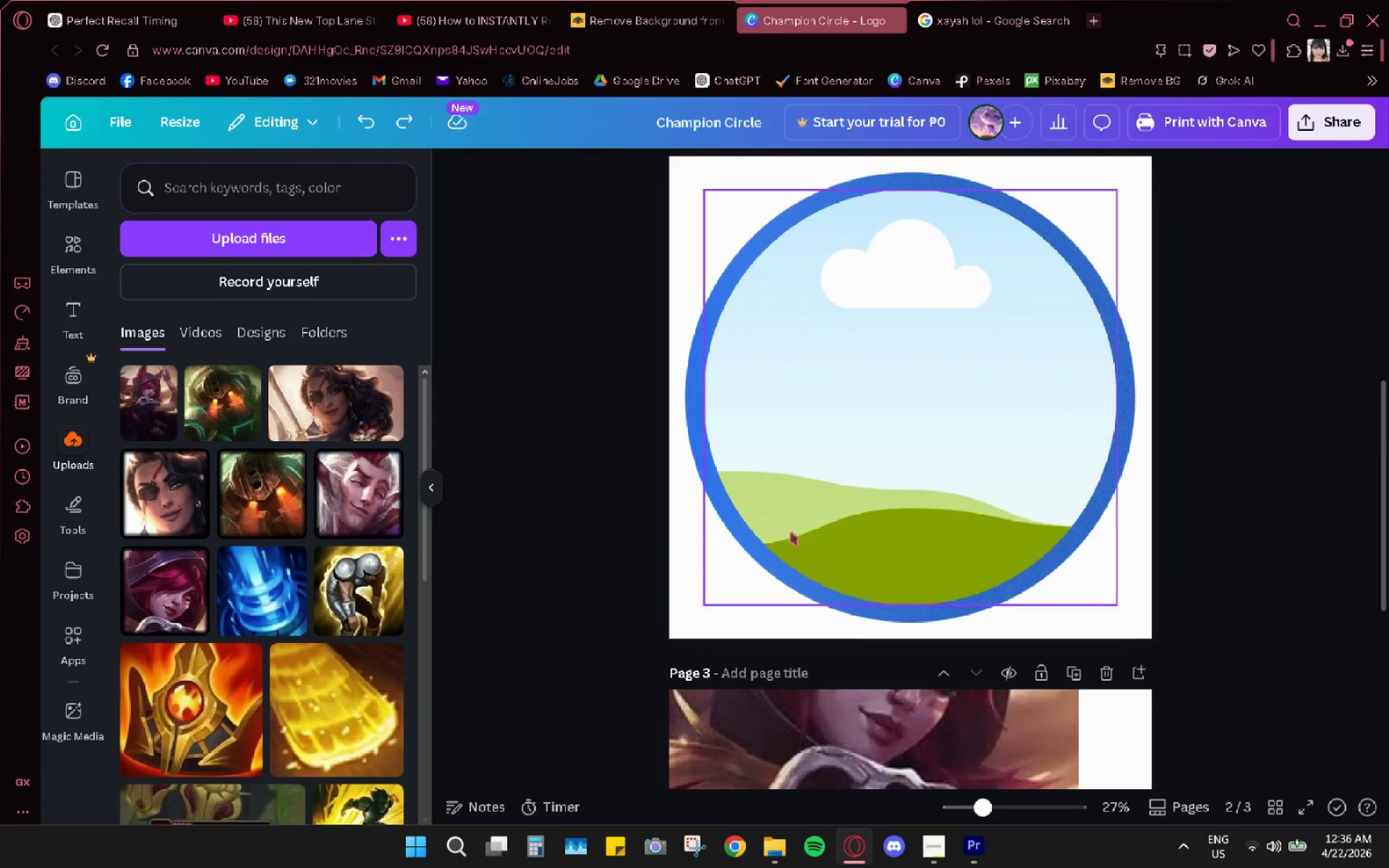 
left_click_drag(start_coordinate=[876, 563], to_coordinate=[886, 657])
 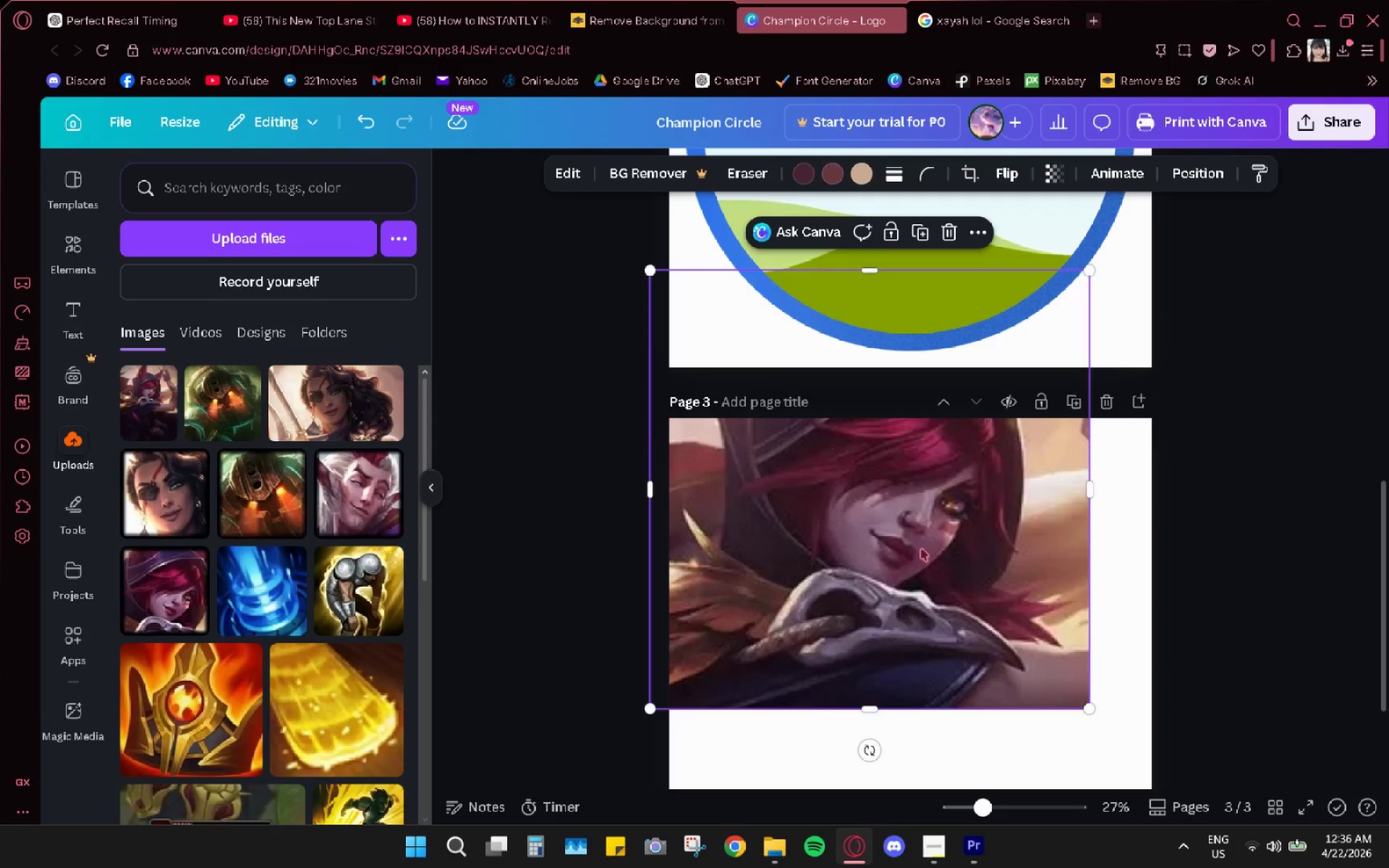 
scroll: coordinate [857, 600], scroll_direction: down, amount: 3.0
 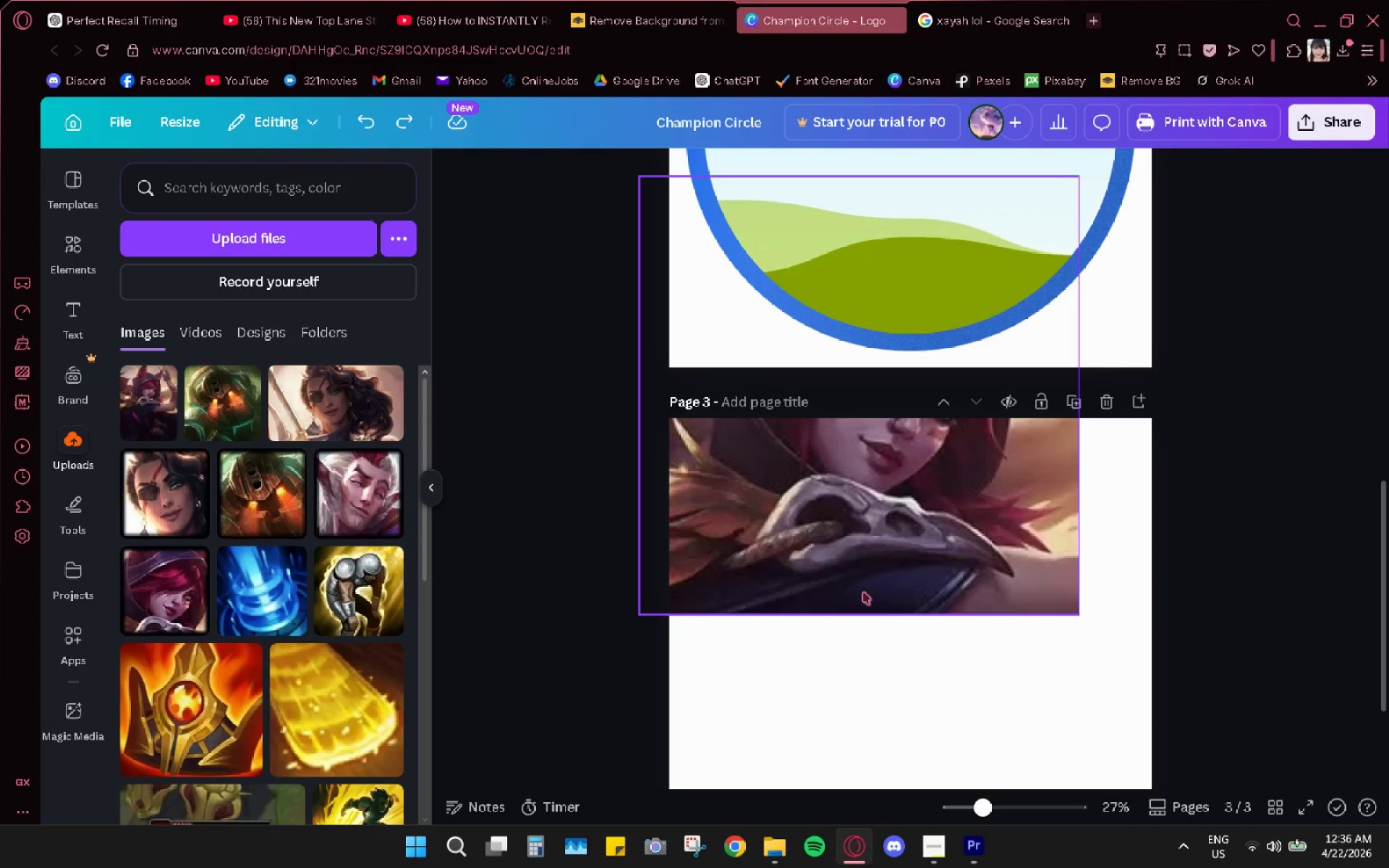 
left_click_drag(start_coordinate=[918, 528], to_coordinate=[899, 593])
 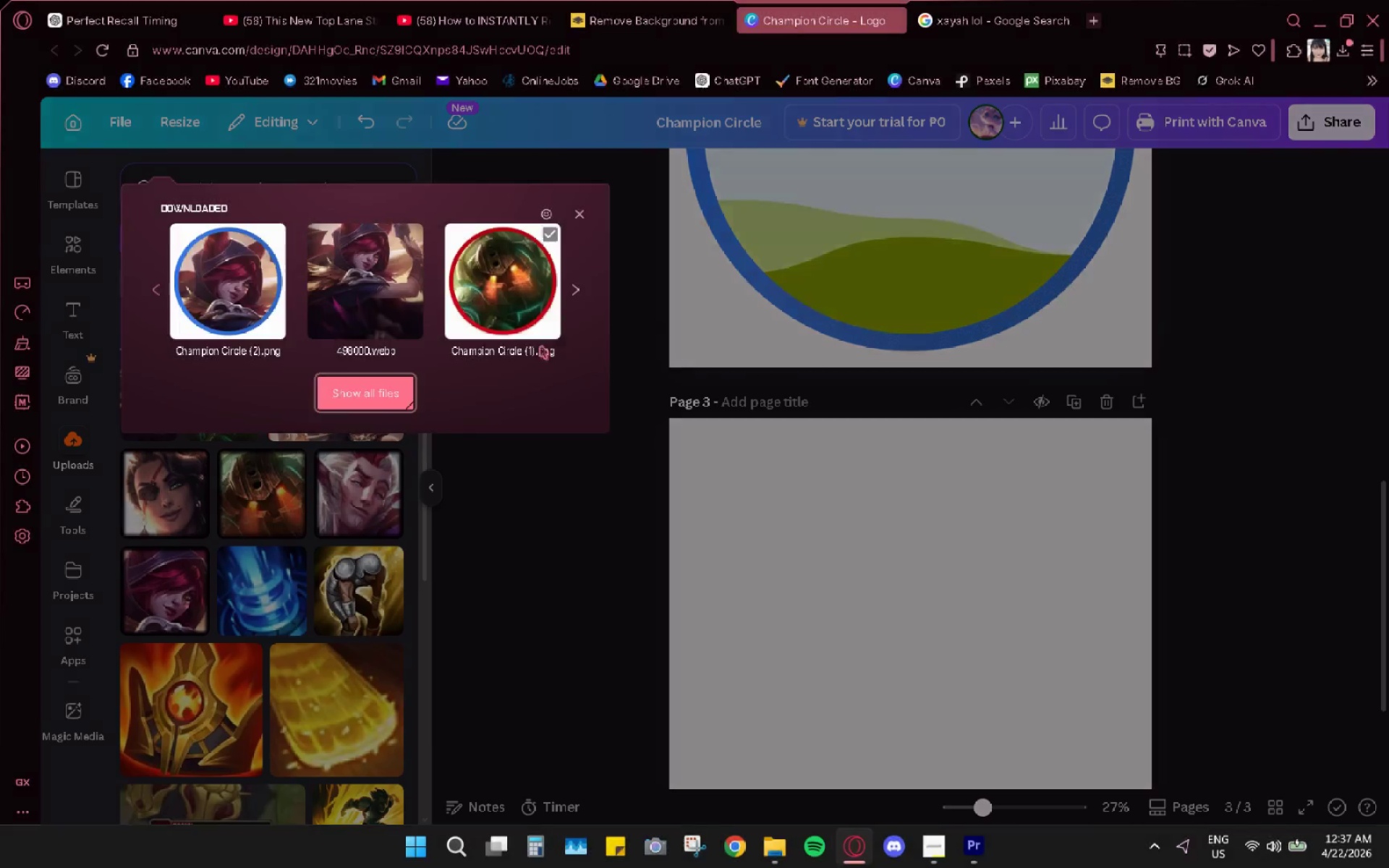 
left_click([967, 26])
 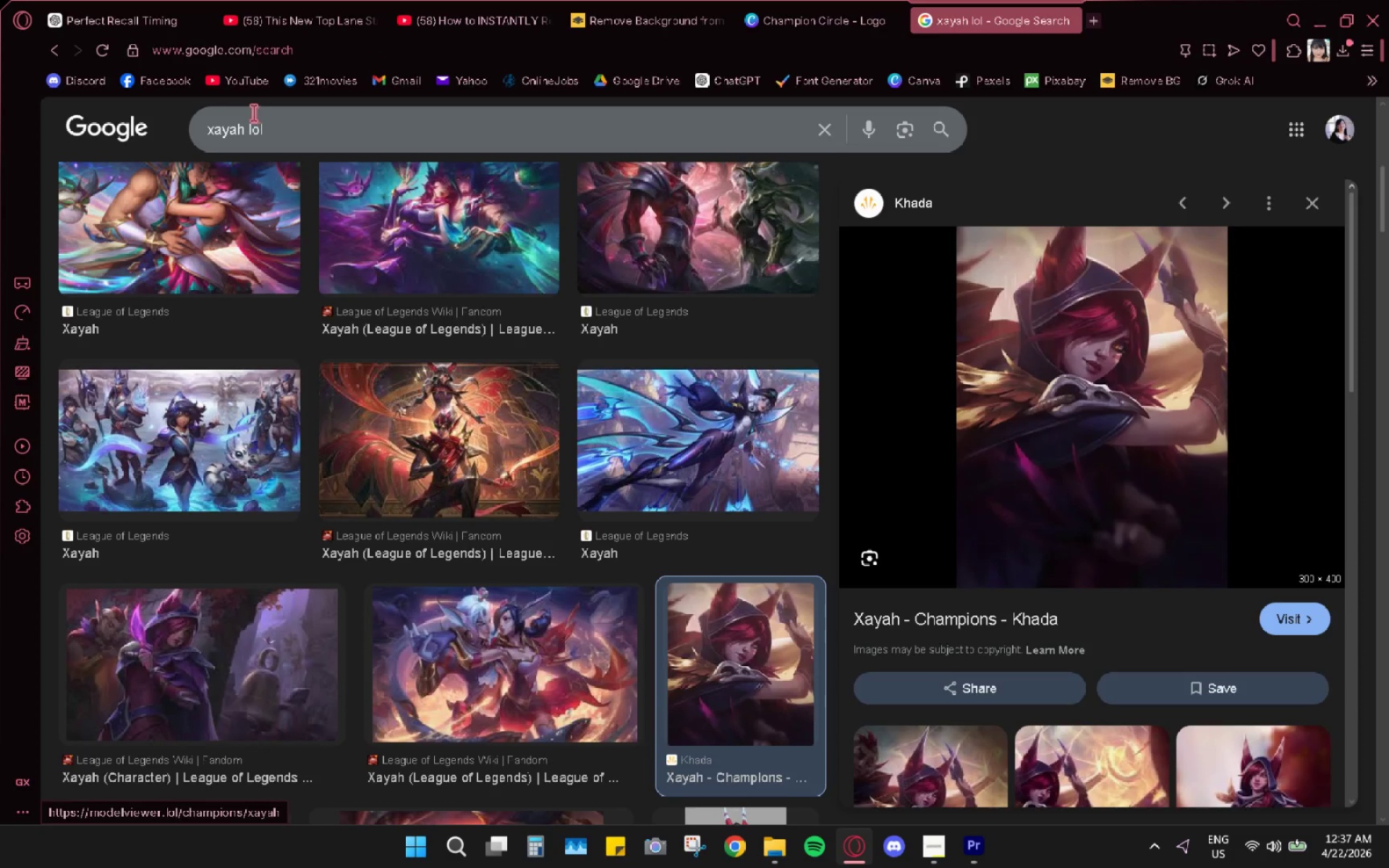 
double_click([220, 127])
 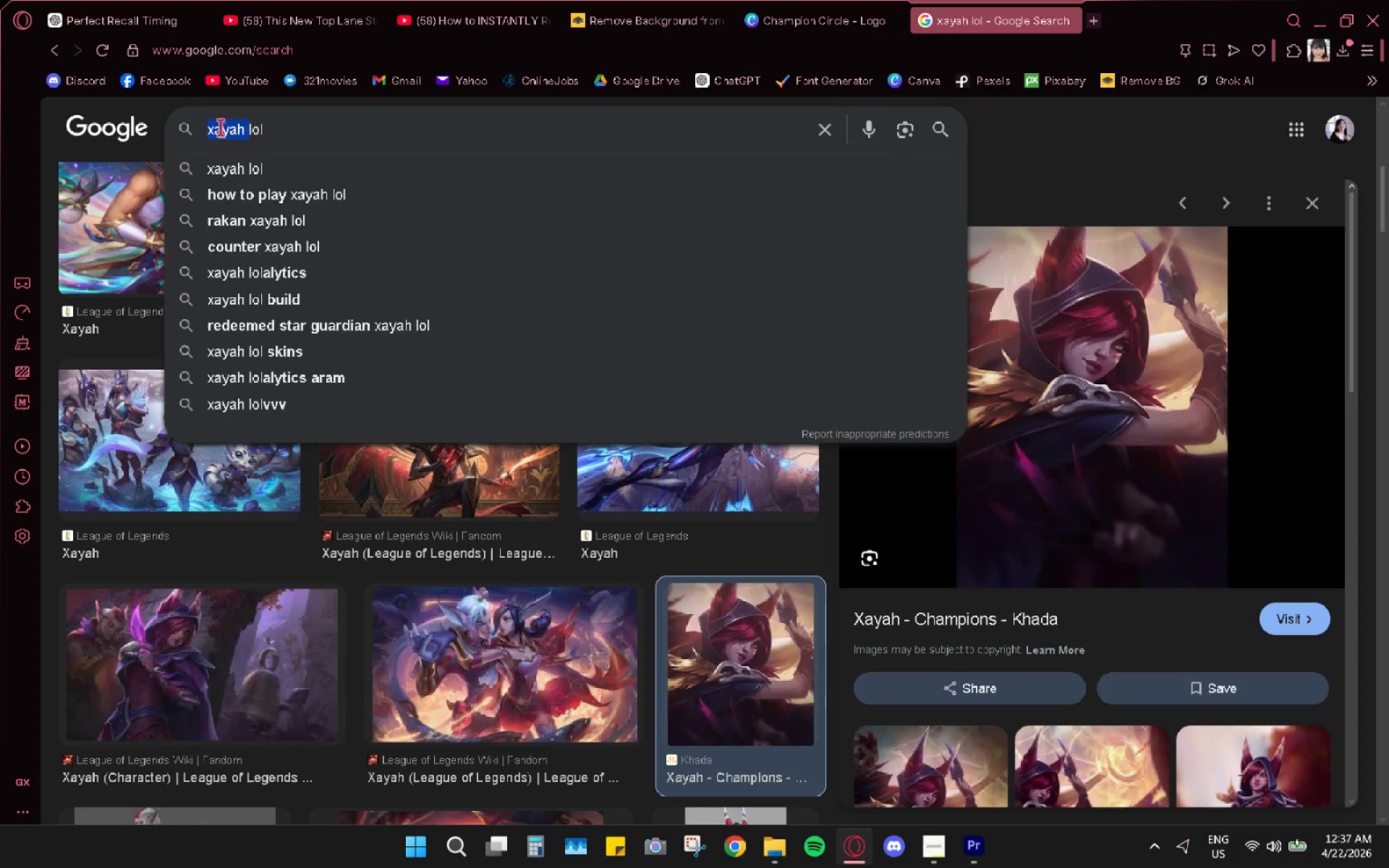 
type(rakan )
 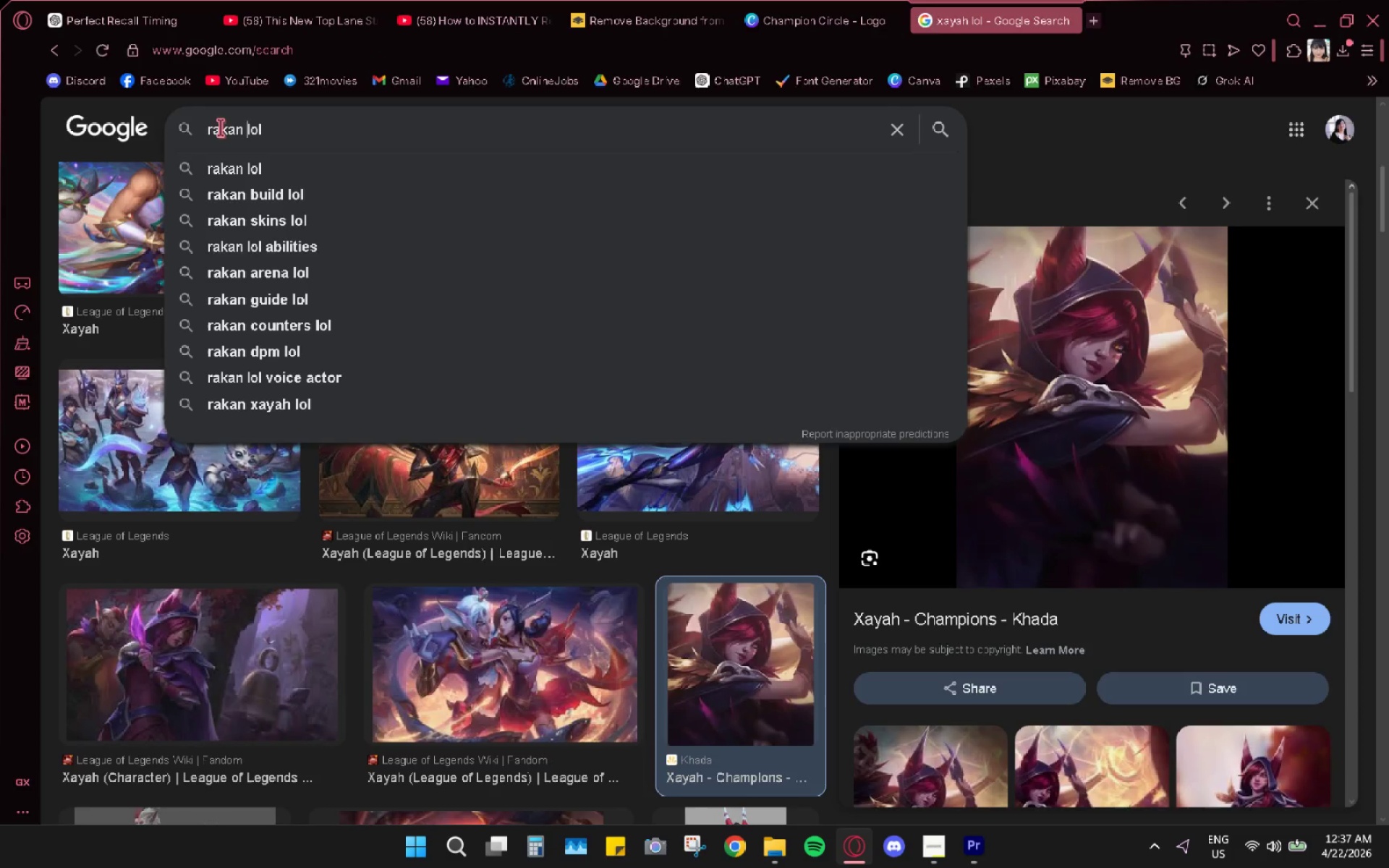 
key(Enter)
 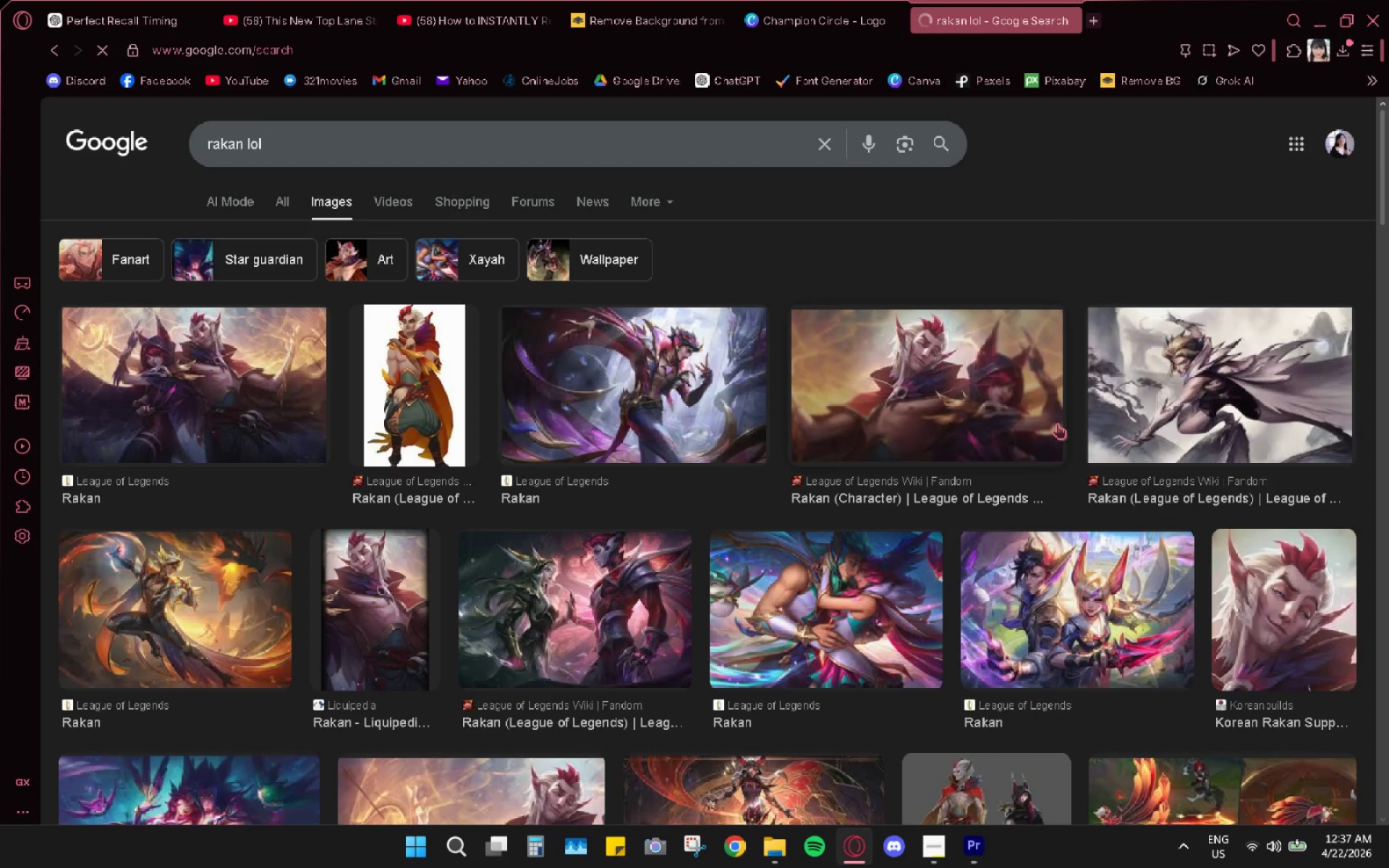 
left_click([1266, 574])
 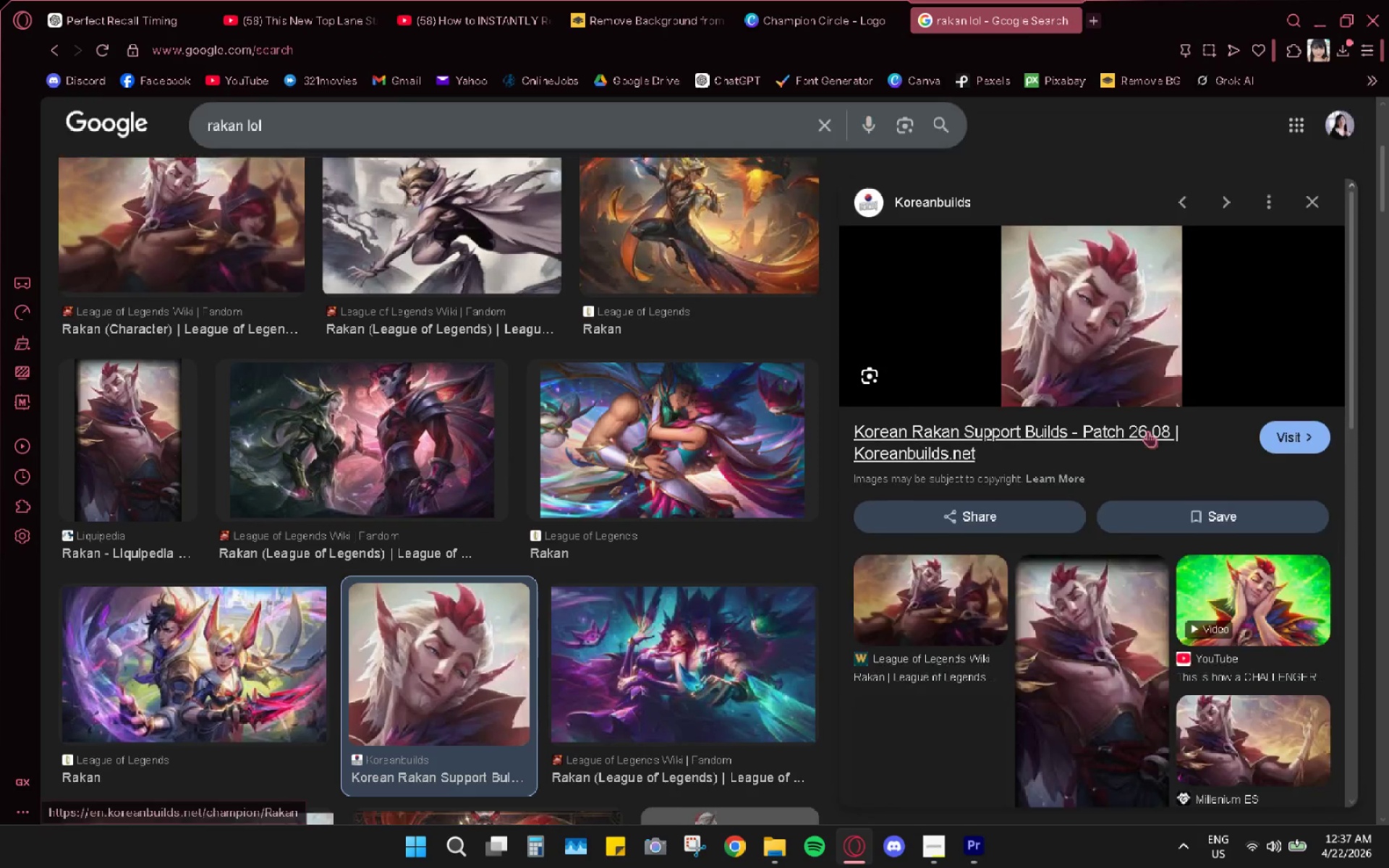 
right_click([1078, 317])
 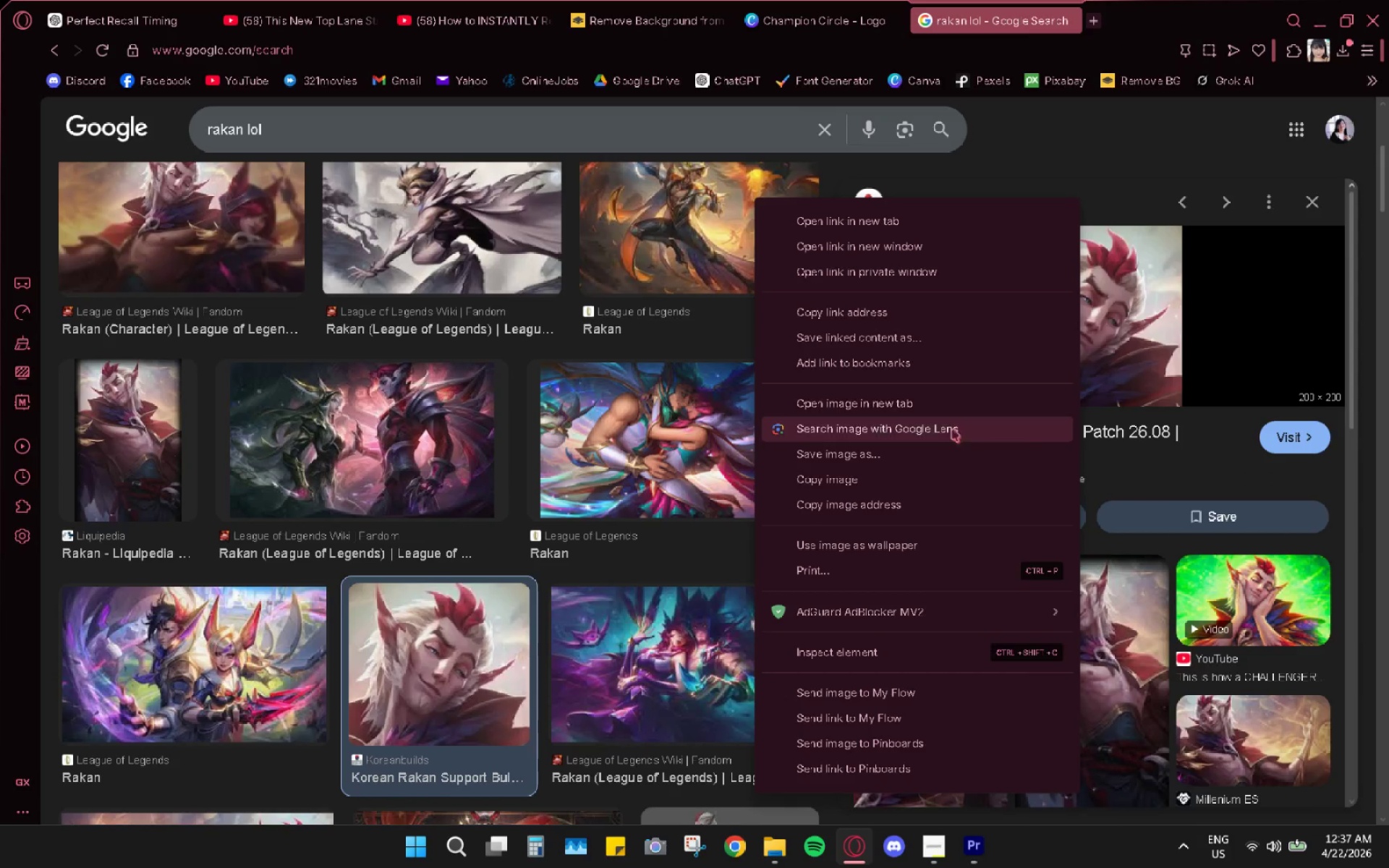 
left_click([927, 457])
 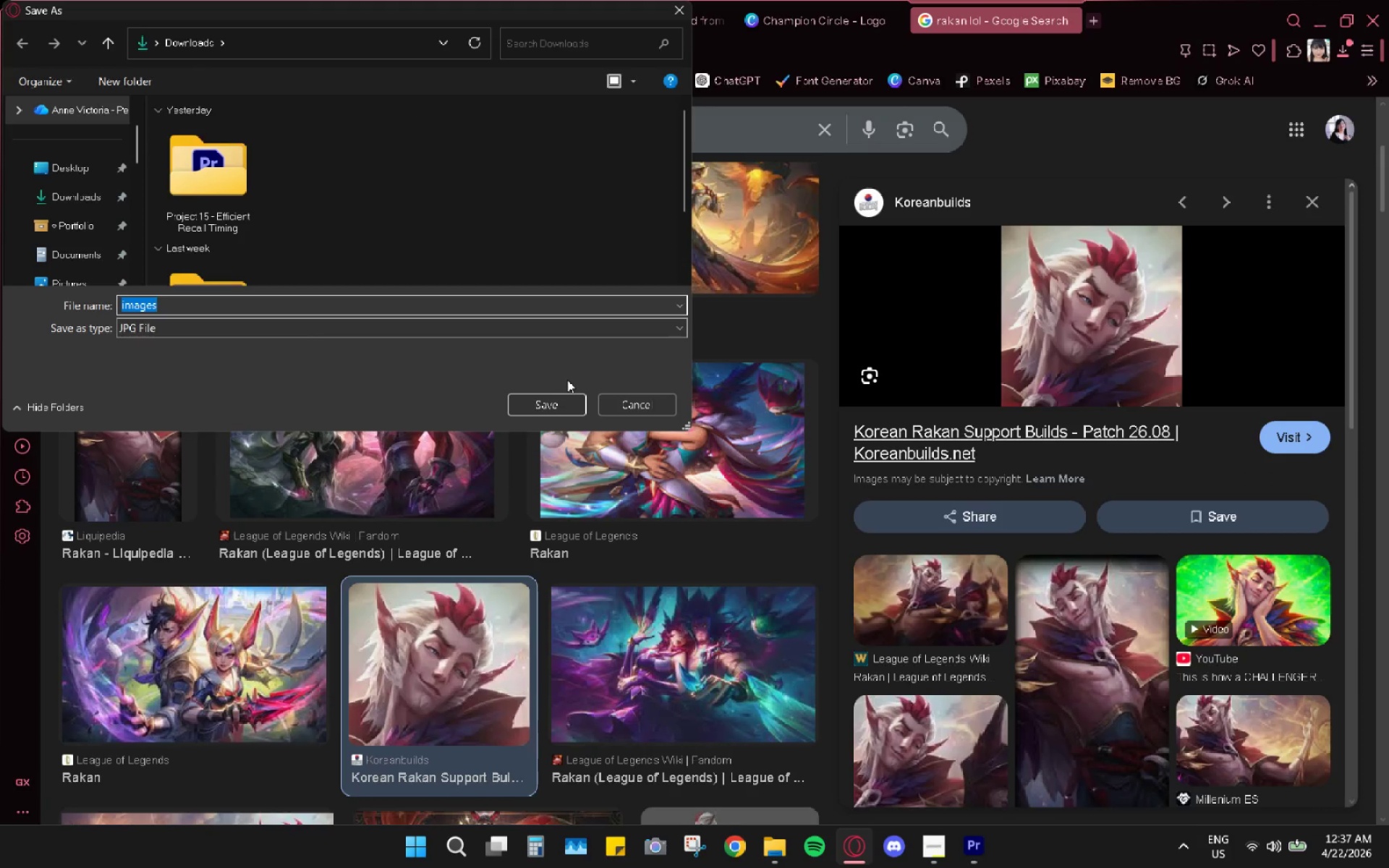 
left_click([542, 413])
 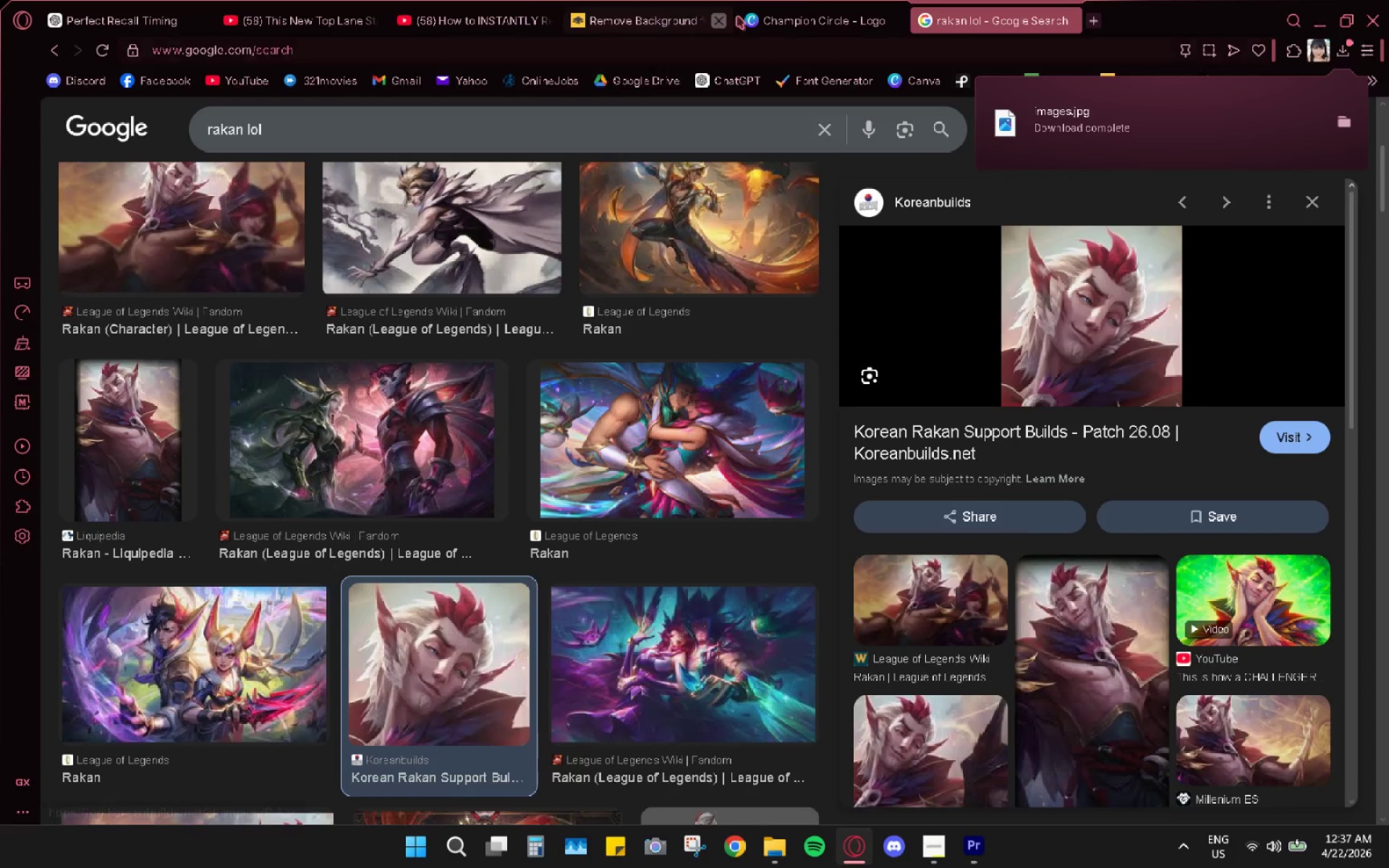 
left_click([811, 5])
 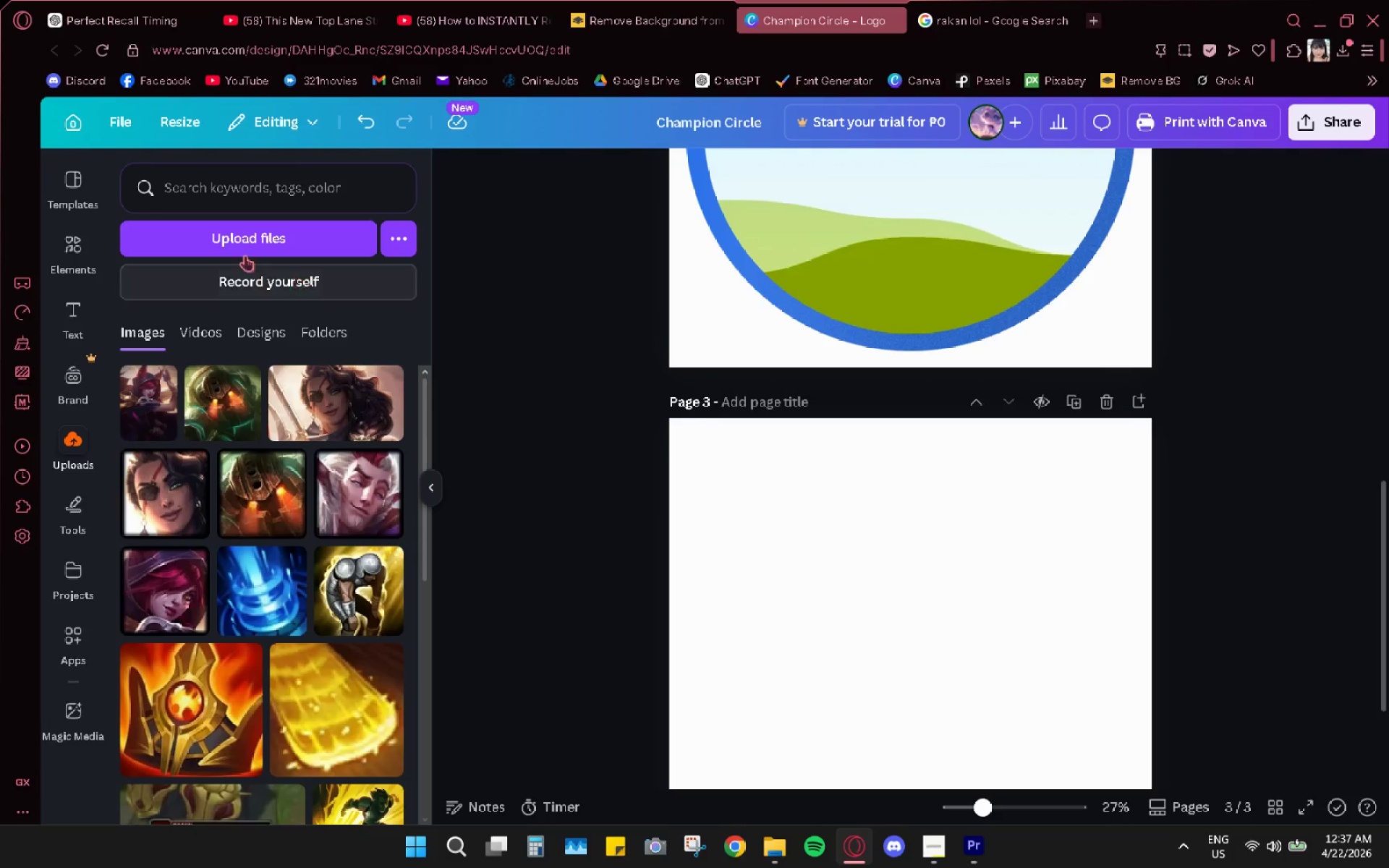 
left_click([232, 228])
 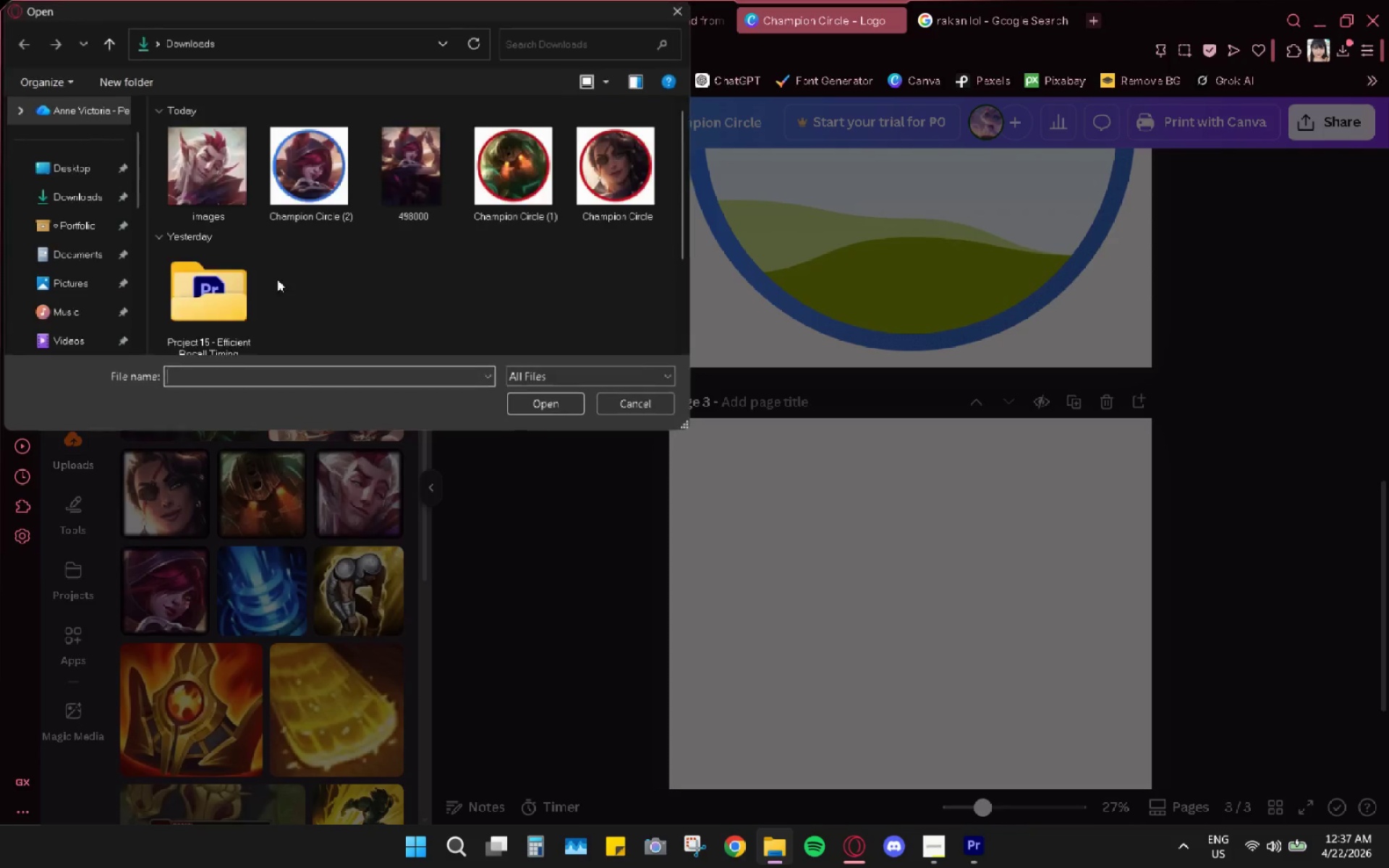 
left_click([227, 184])
 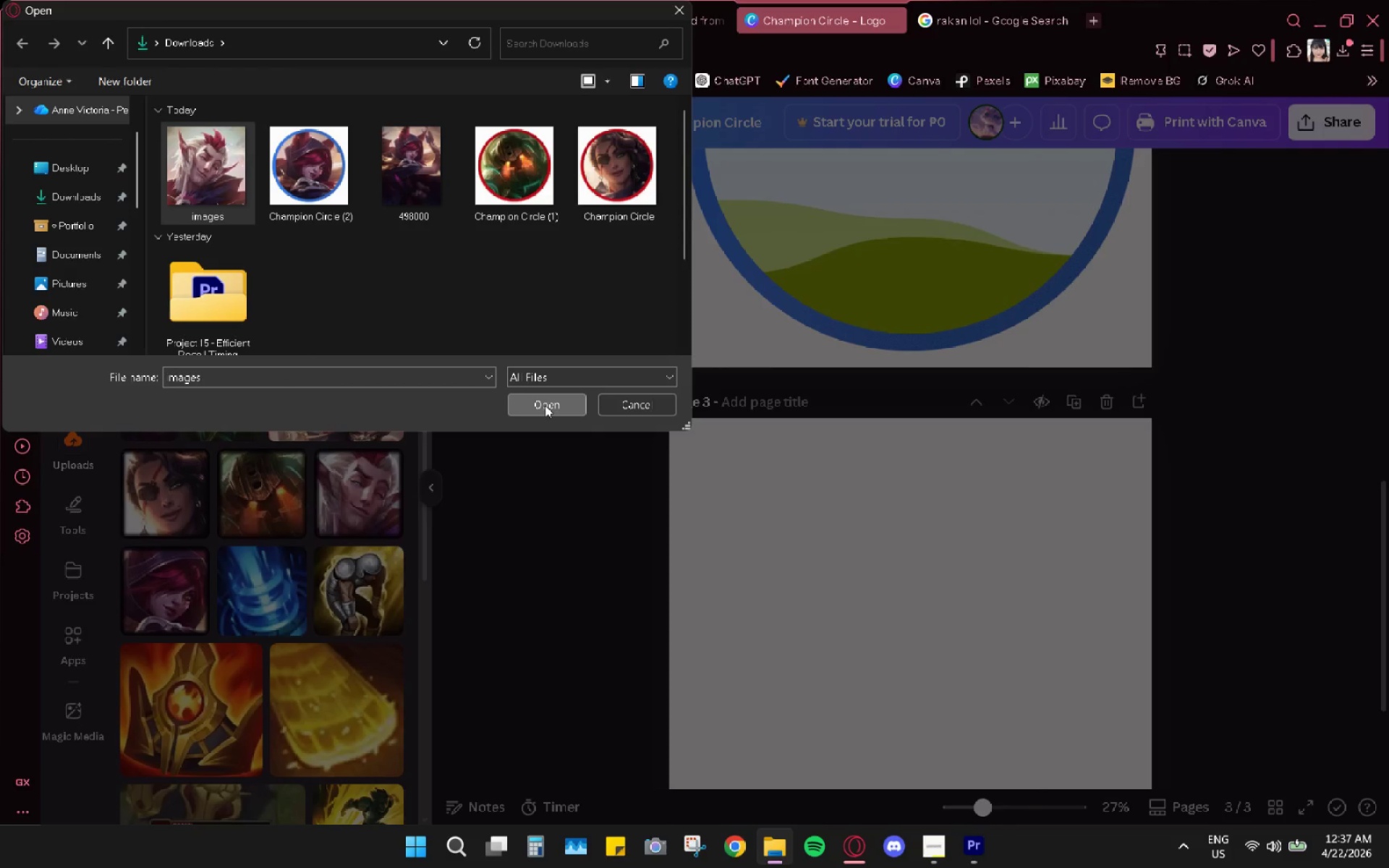 
left_click([545, 405])
 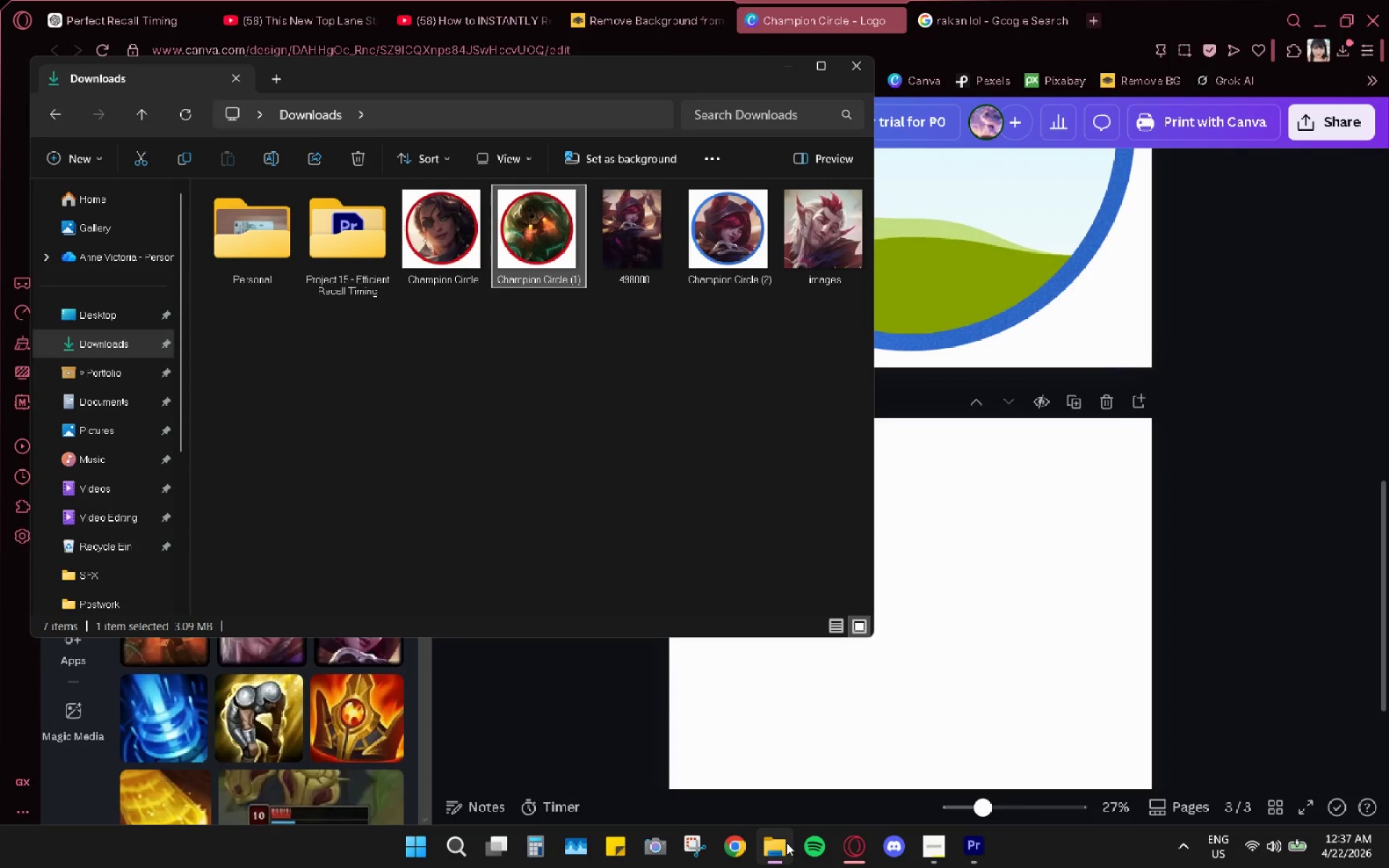 
left_click([786, 843])
 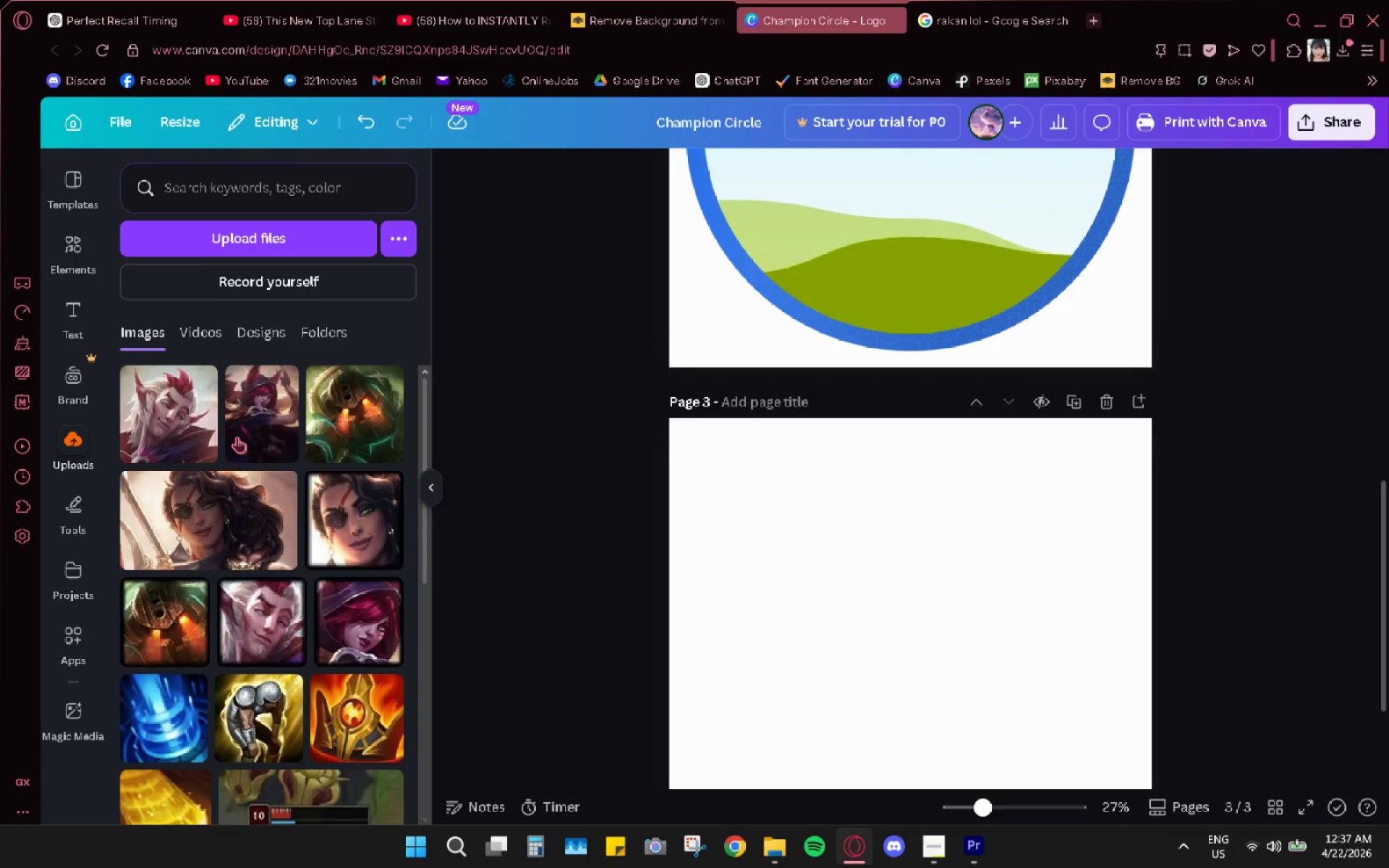 
left_click([176, 426])
 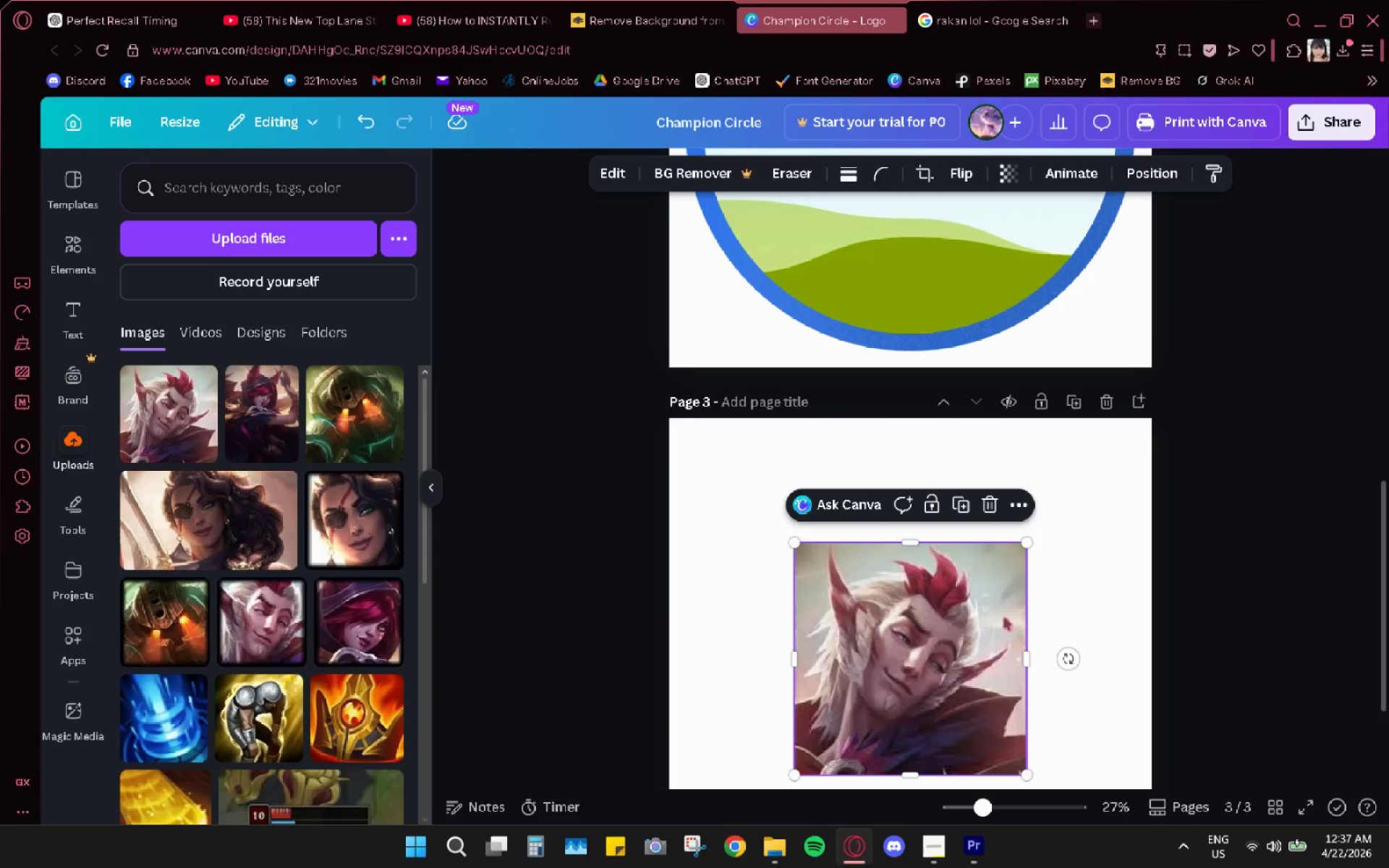 
left_click_drag(start_coordinate=[982, 663], to_coordinate=[970, 295])
 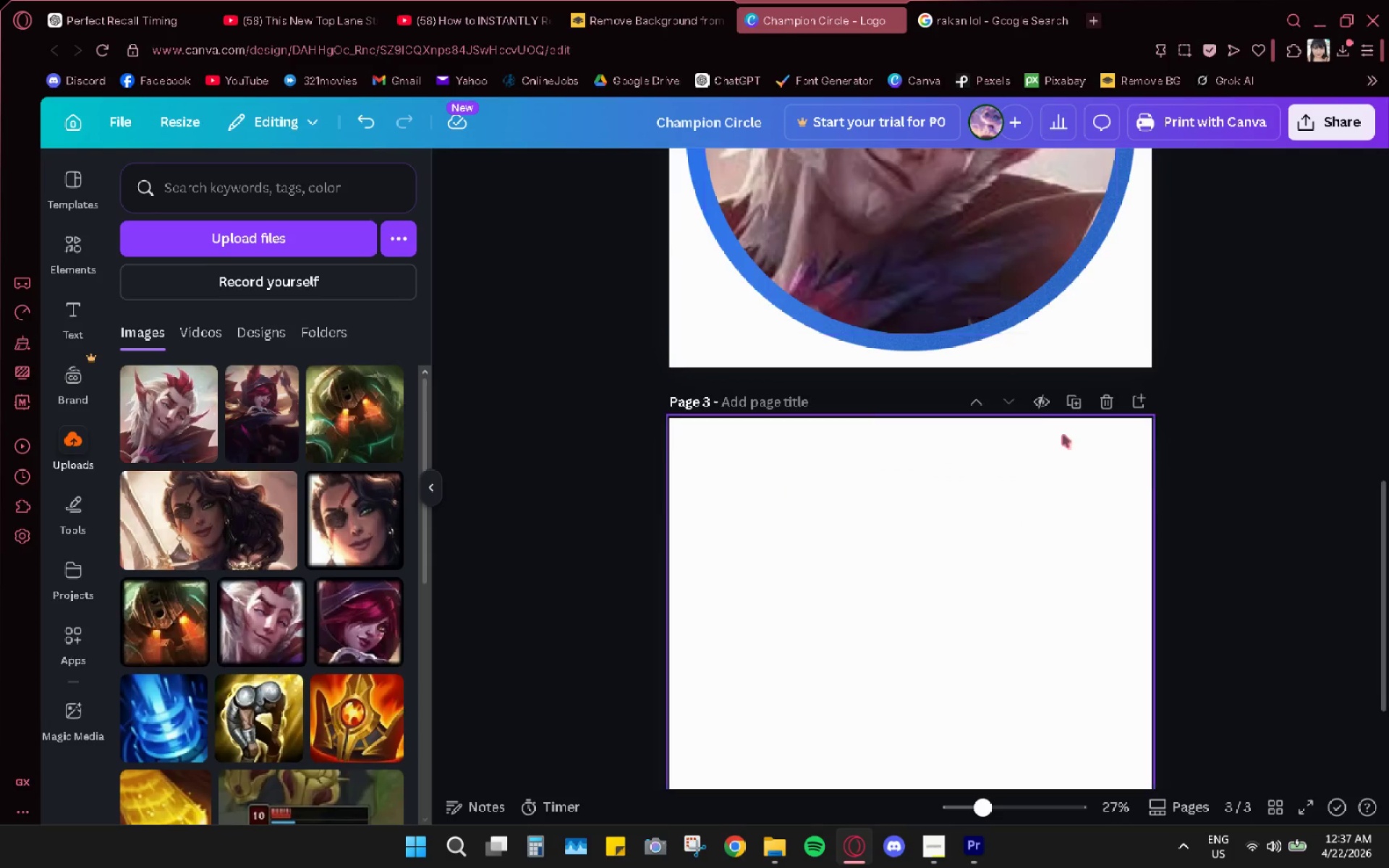 
scroll: coordinate [1063, 435], scroll_direction: up, amount: 4.0
 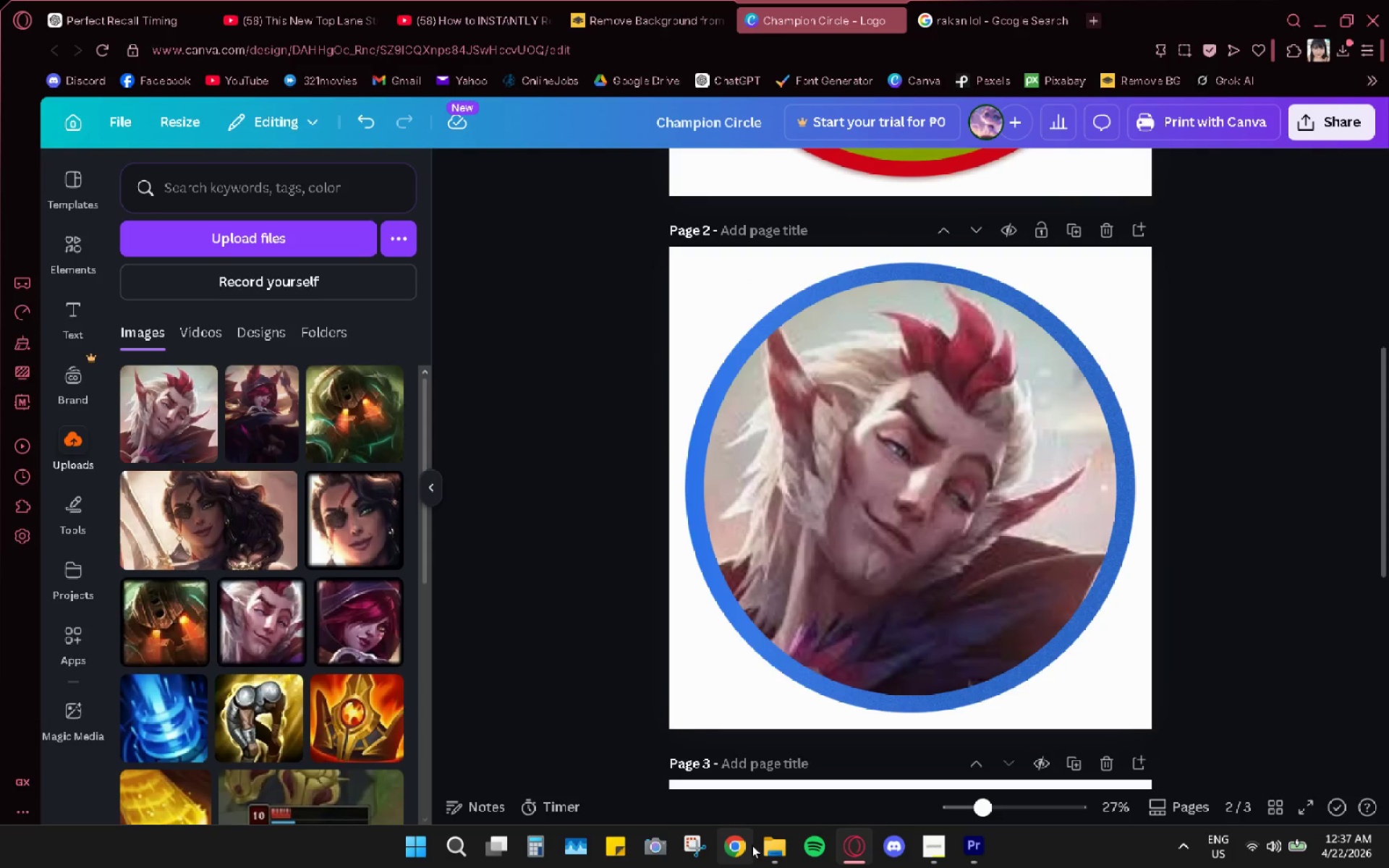 
left_click([775, 846])
 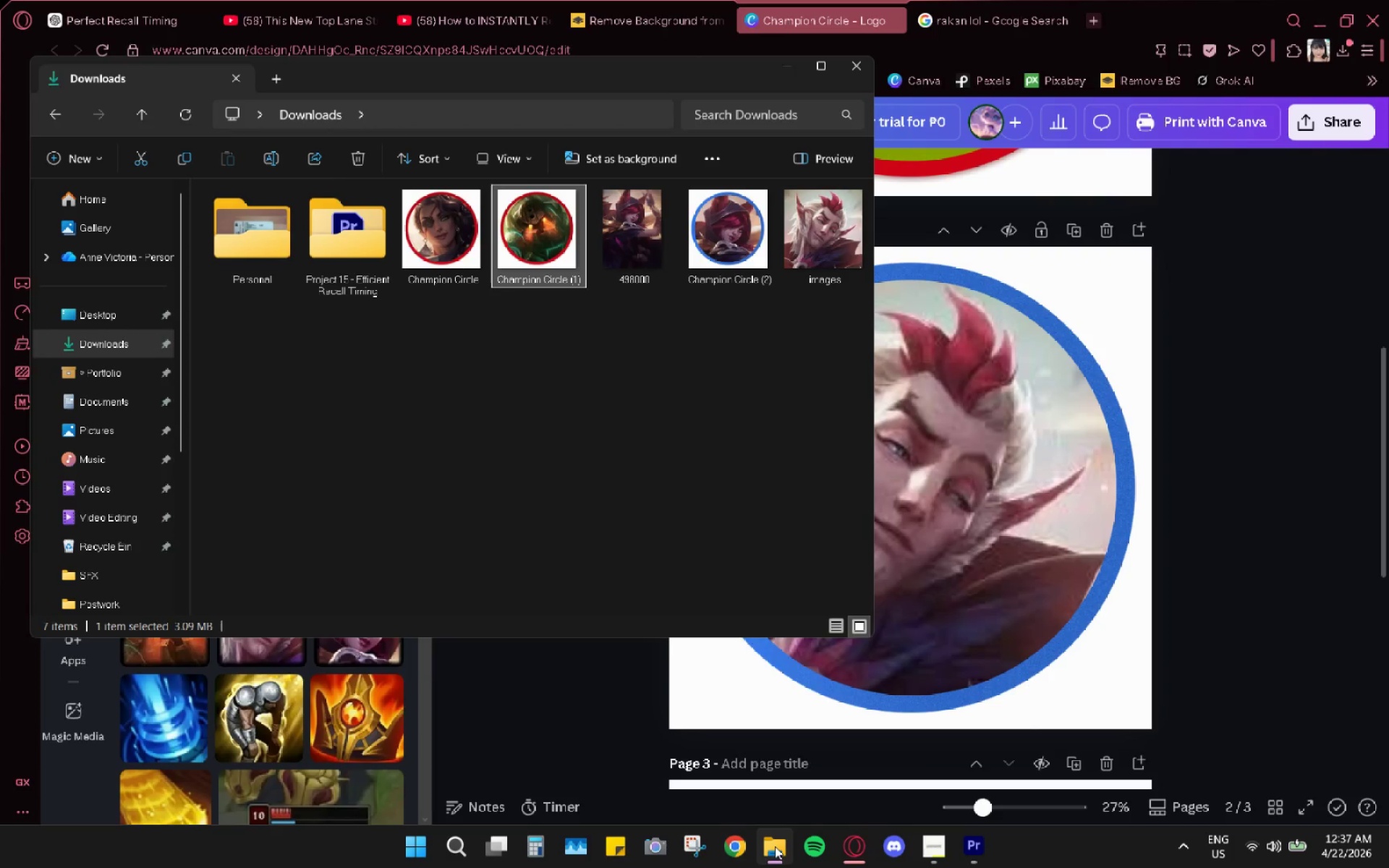 
left_click([775, 846])
 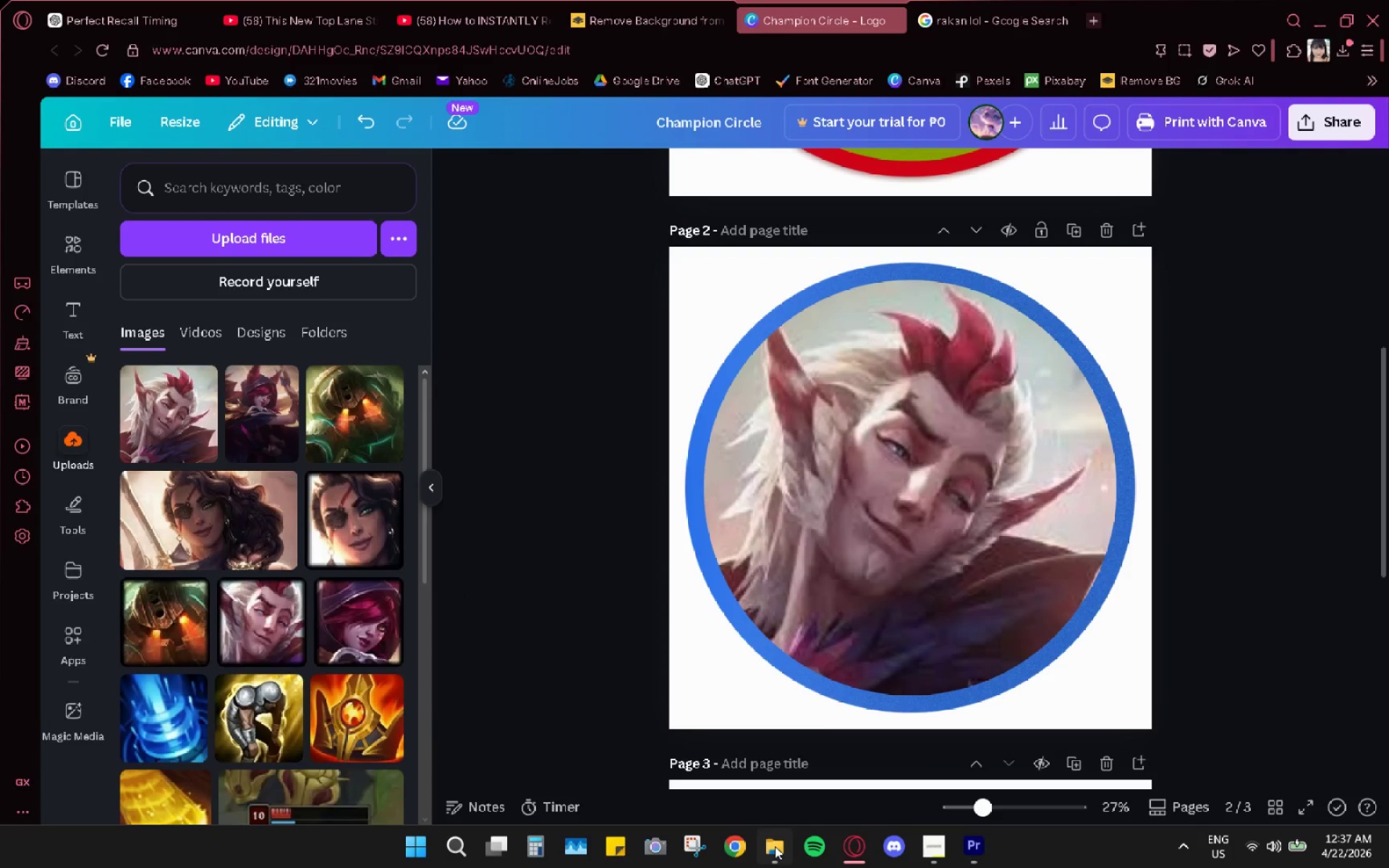 
double_click([775, 846])
 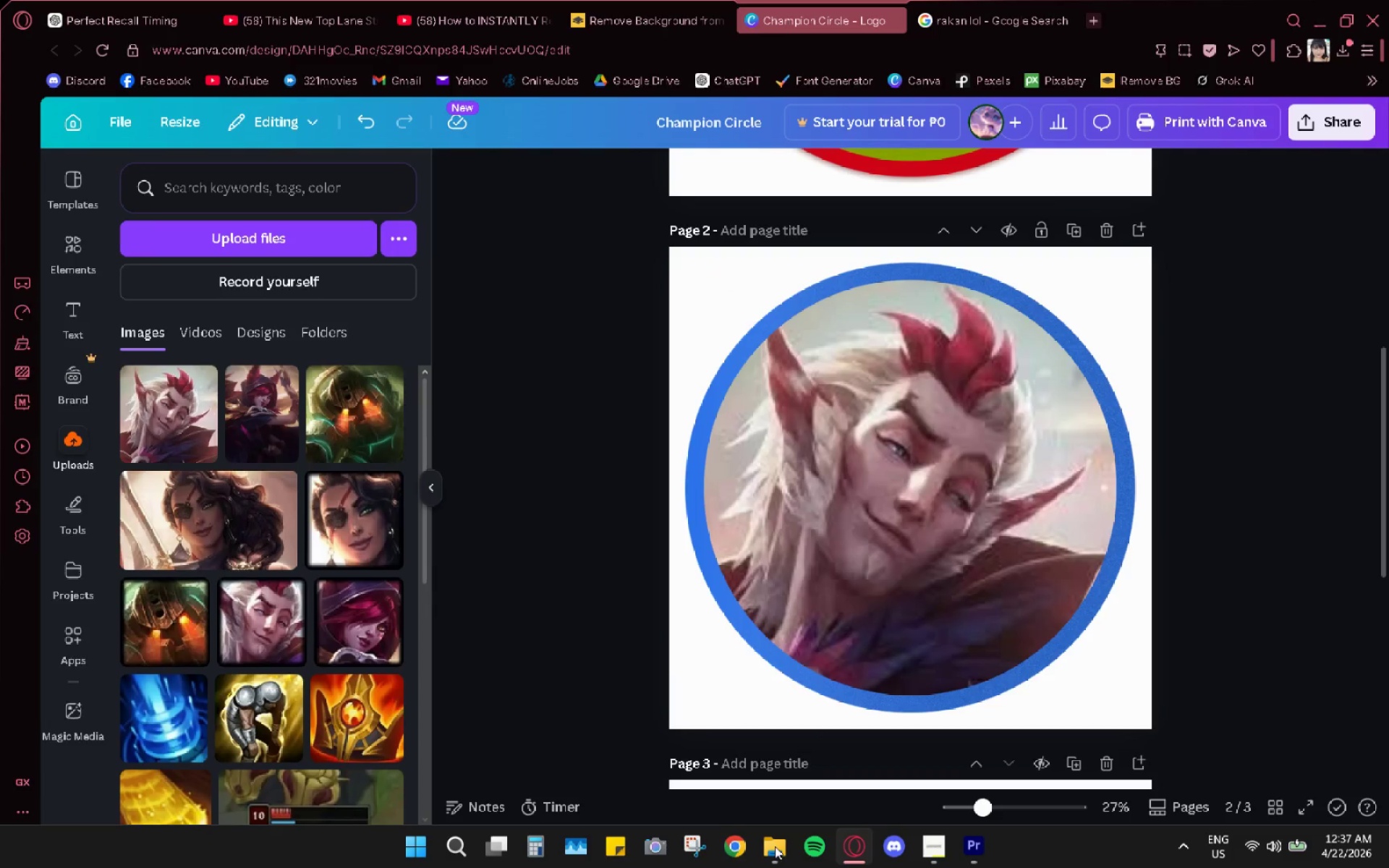 
key(Control+Z)
 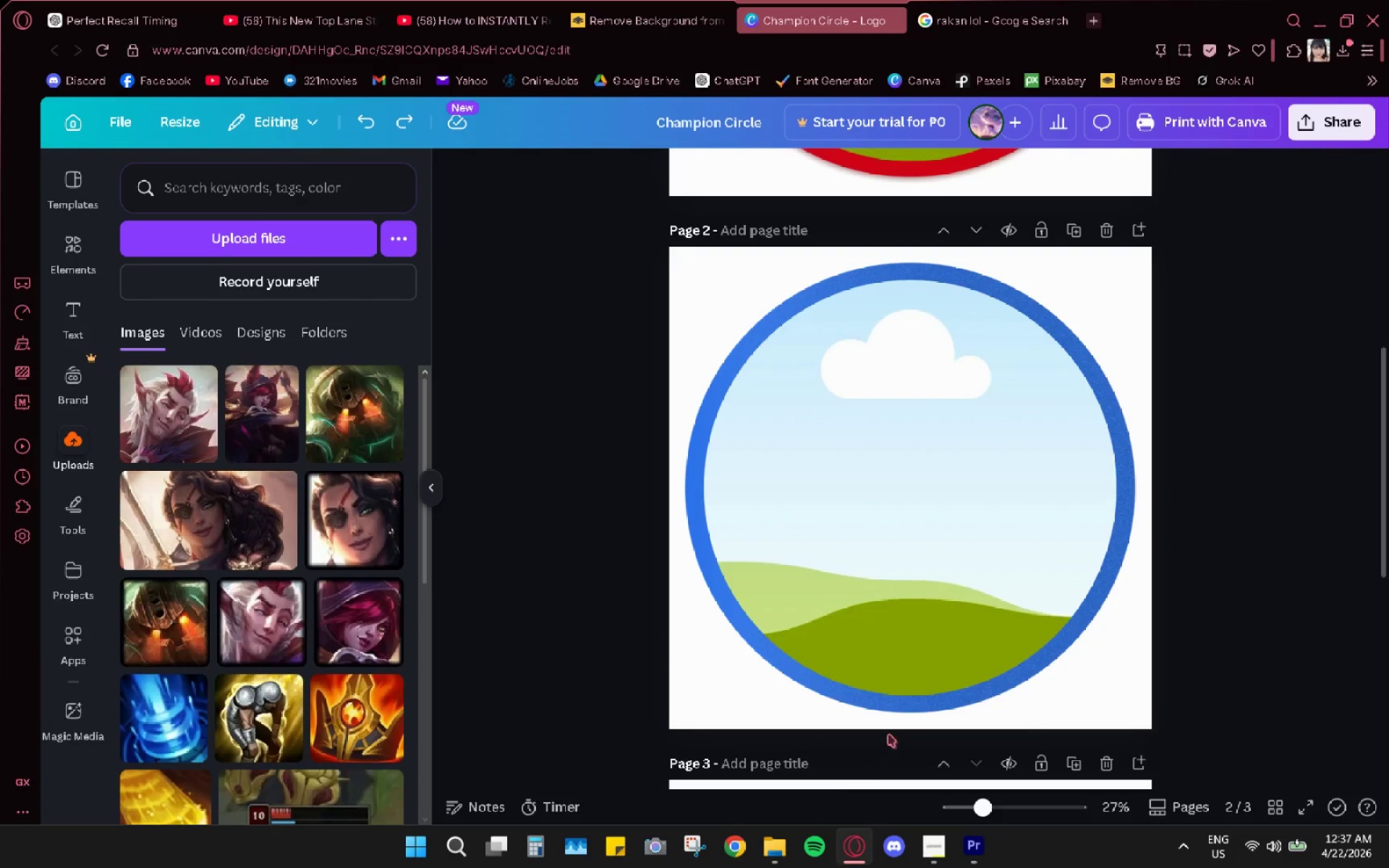 
scroll: coordinate [892, 728], scroll_direction: down, amount: 4.0
 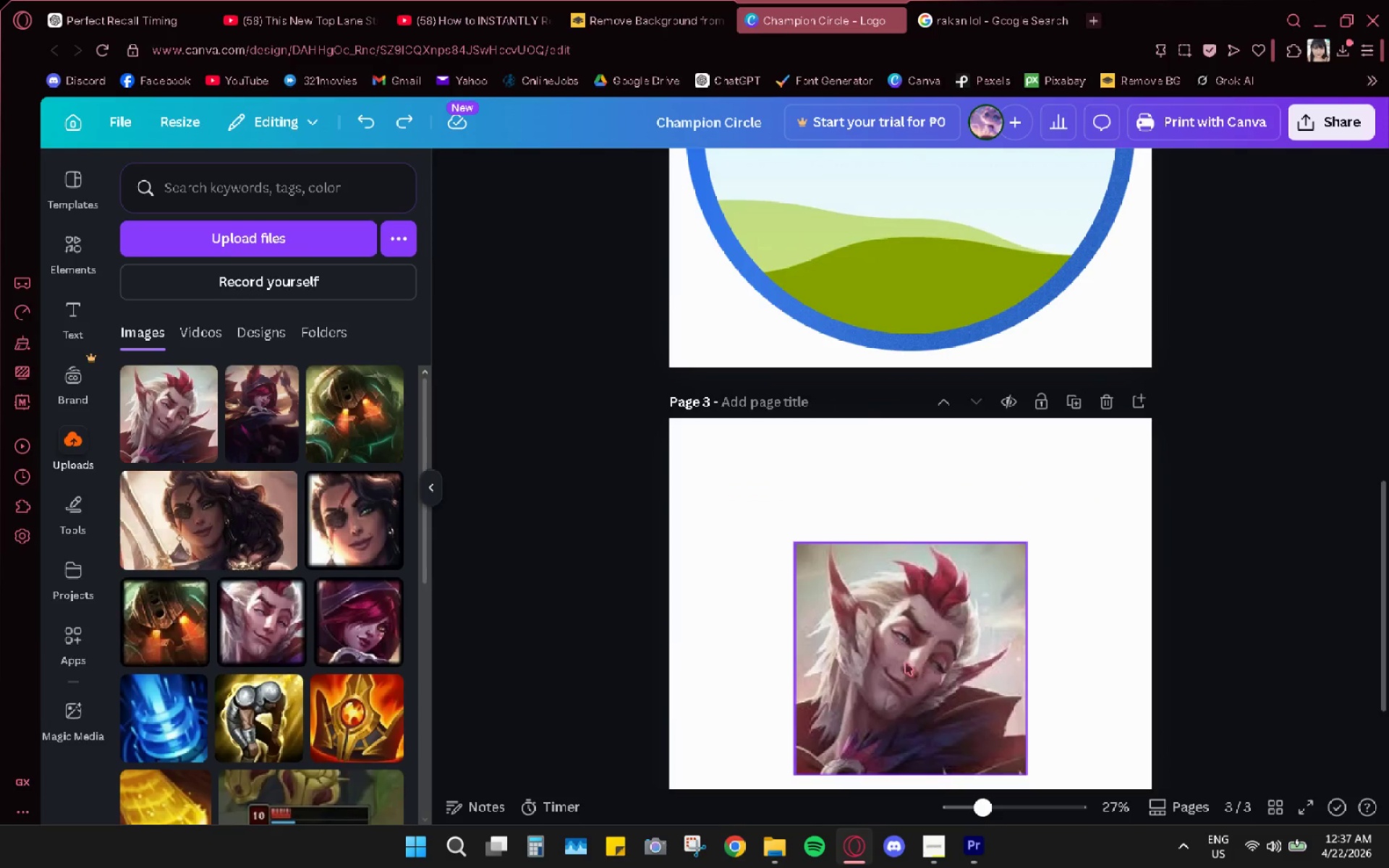 
key(Control+Z)
 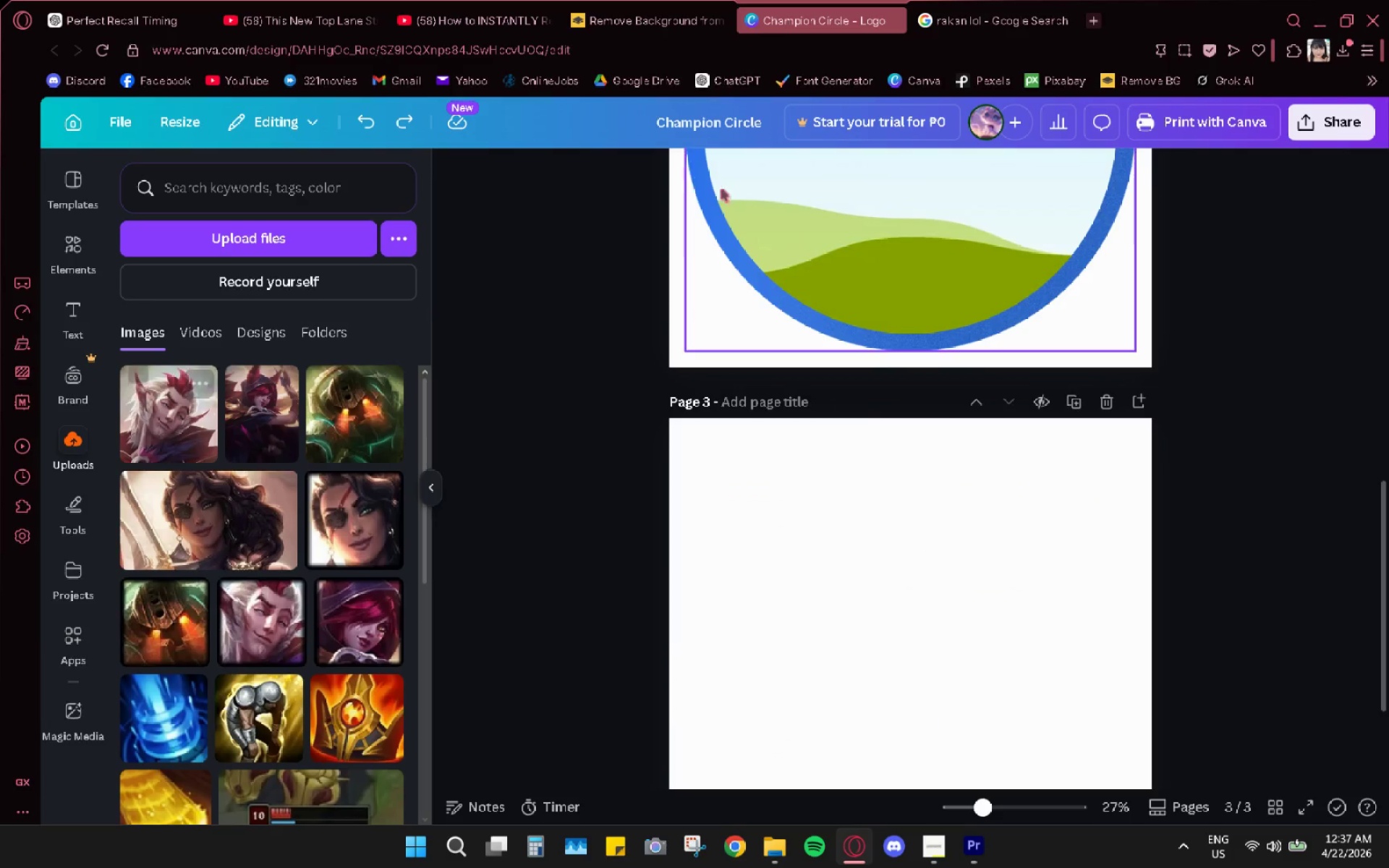 
left_click([998, 0])
 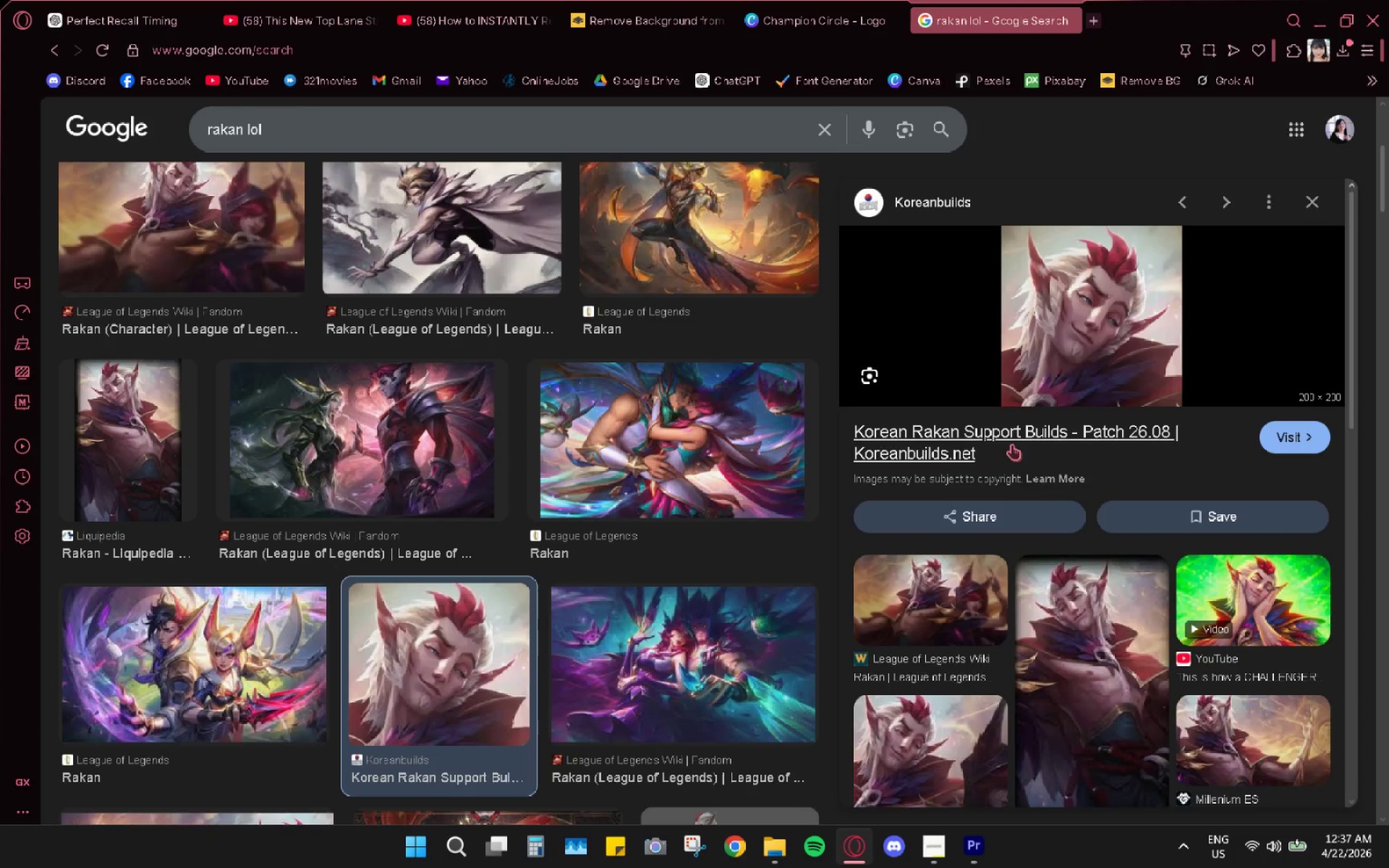 
scroll: coordinate [1062, 528], scroll_direction: down, amount: 4.0
 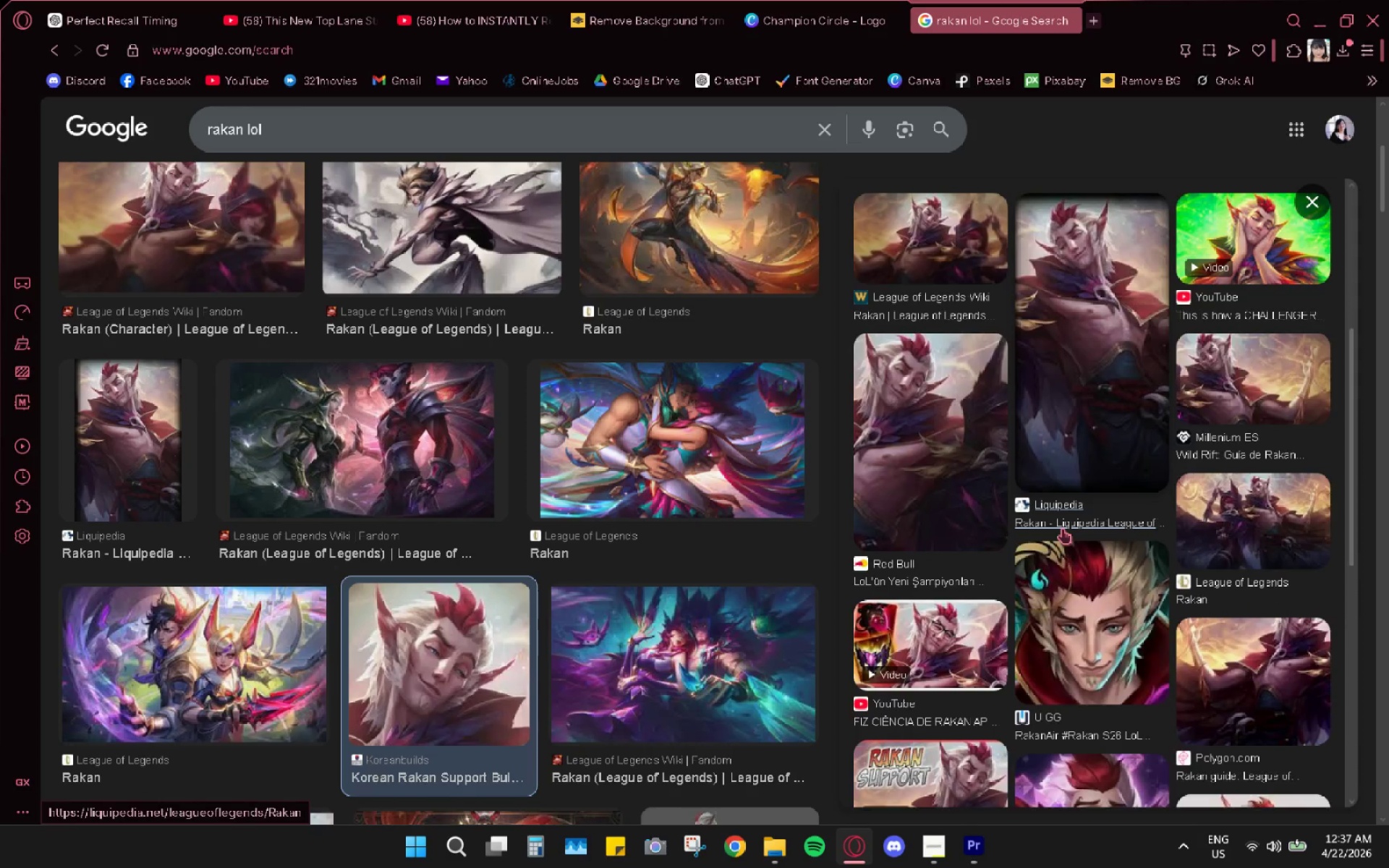 
scroll: coordinate [446, 434], scroll_direction: up, amount: 11.0
 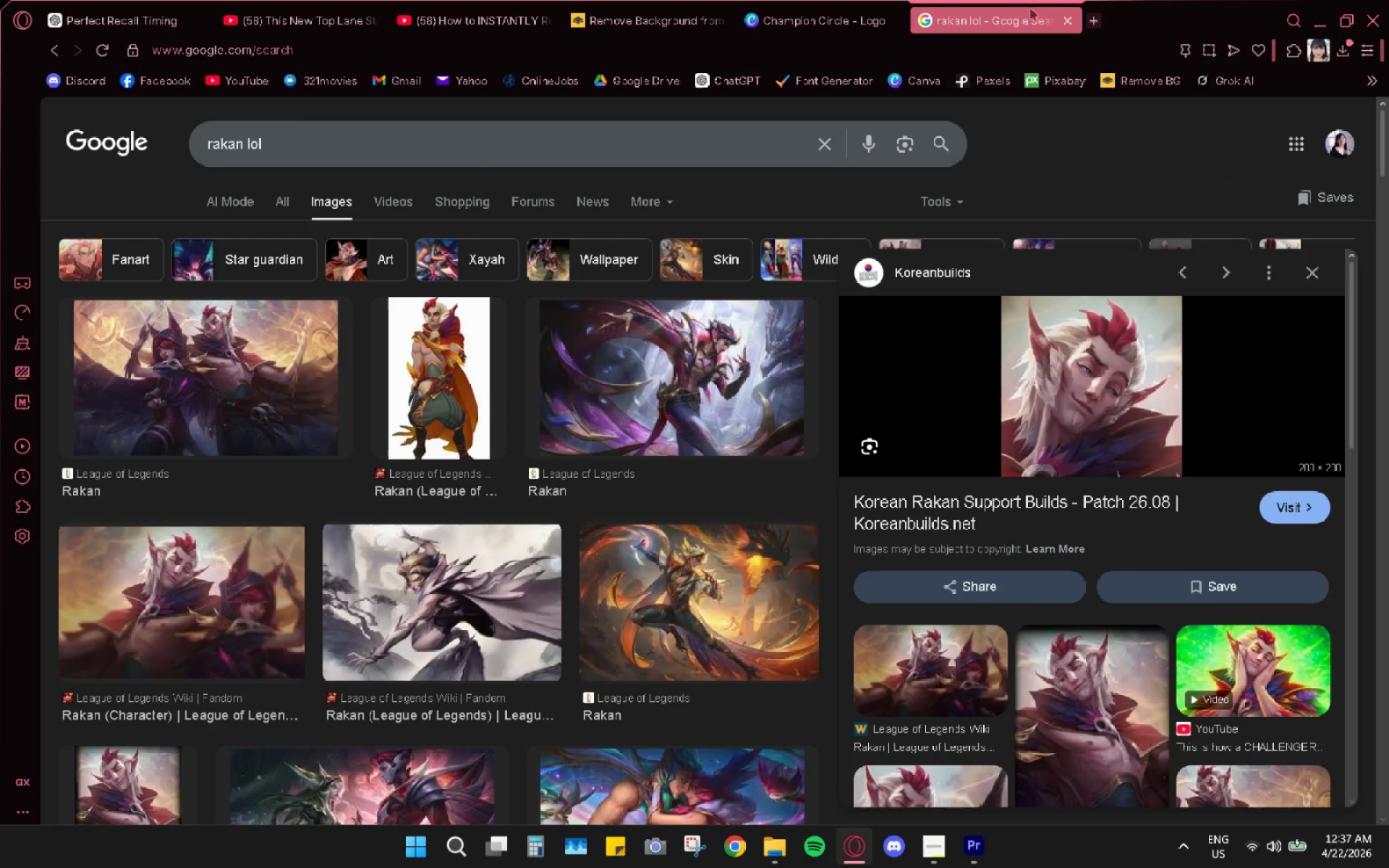 
left_click([1061, 24])
 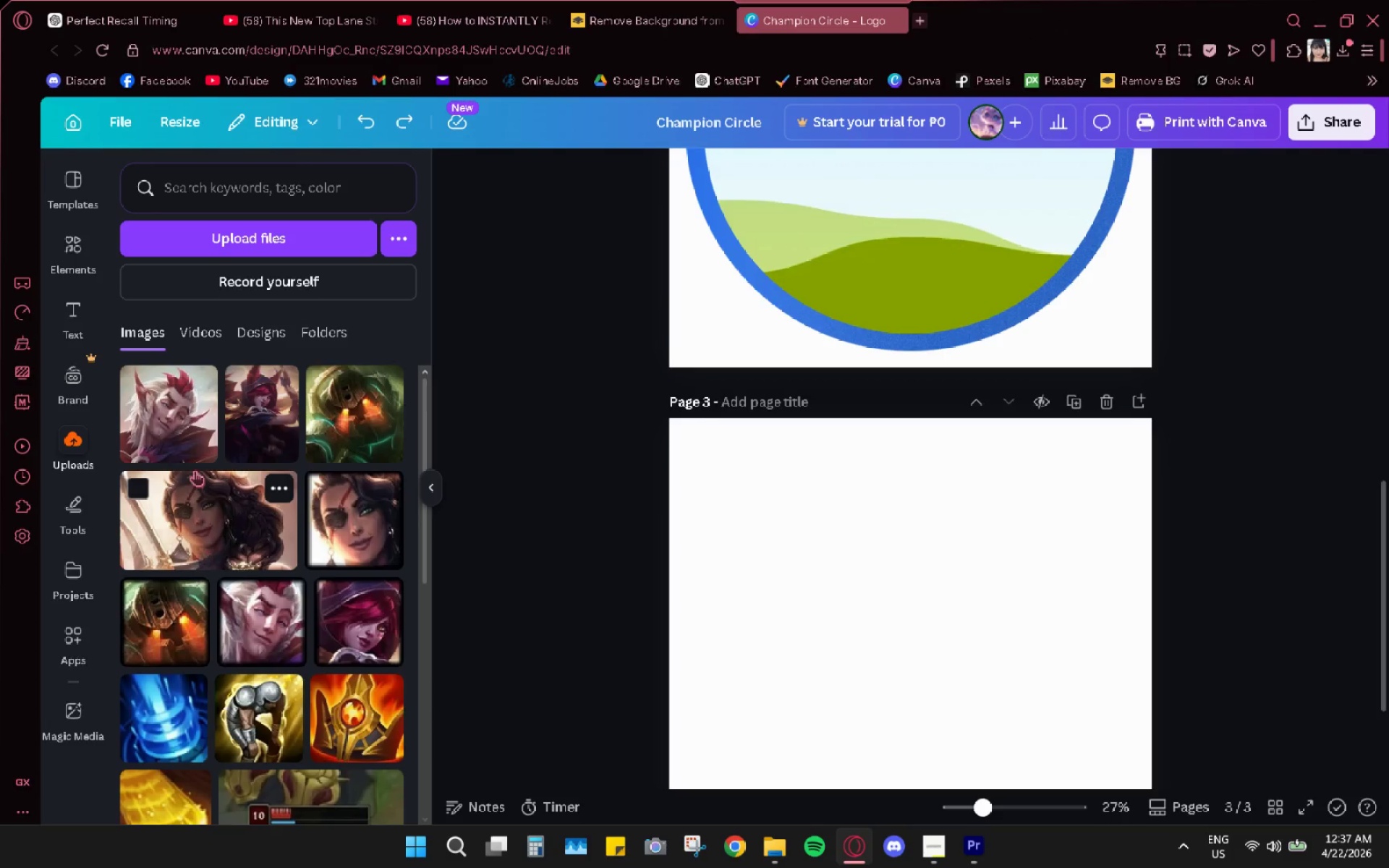 
left_click_drag(start_coordinate=[161, 437], to_coordinate=[781, 251])
 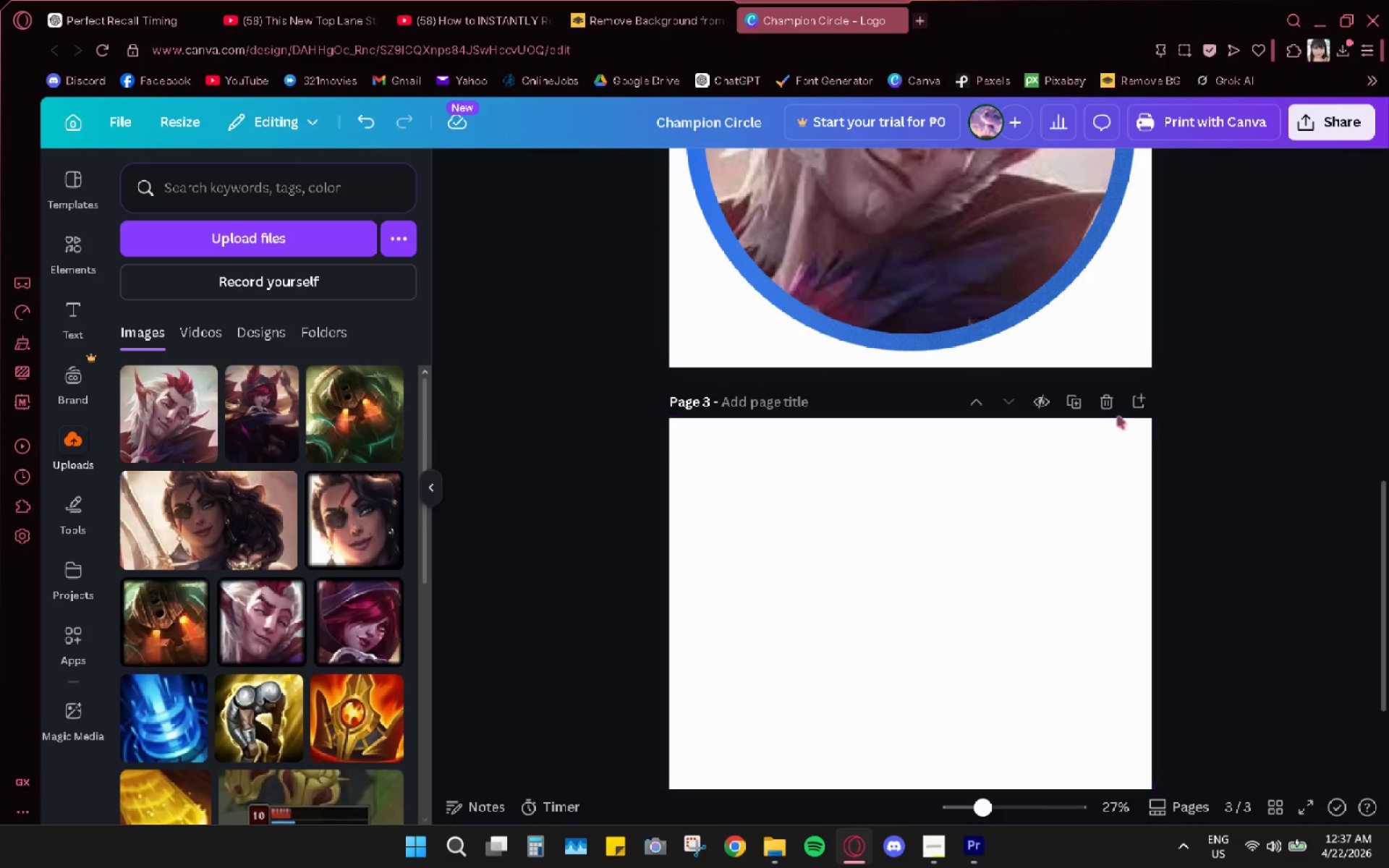 
left_click([1098, 403])
 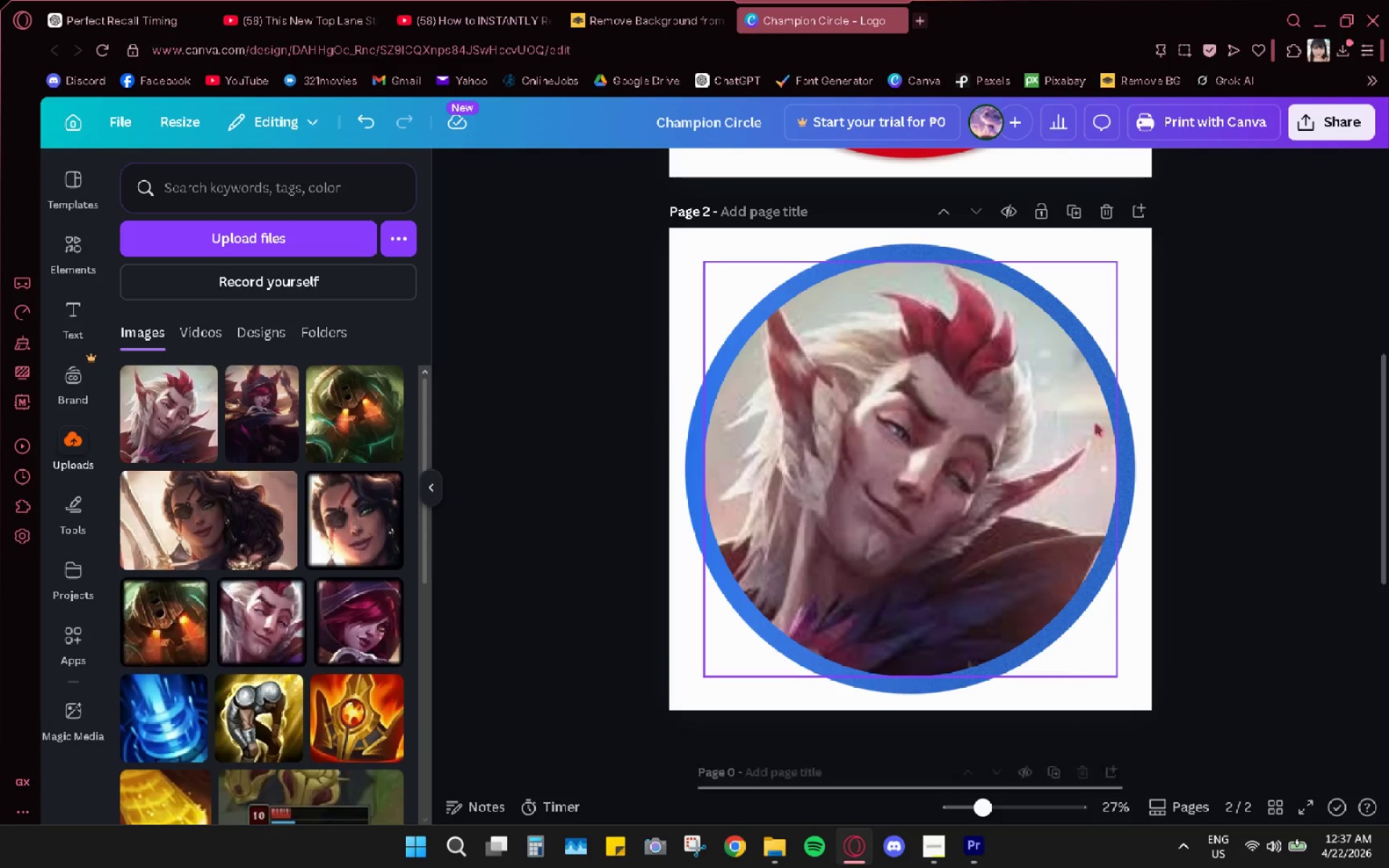 
scroll: coordinate [1135, 477], scroll_direction: none, amount: 0.0
 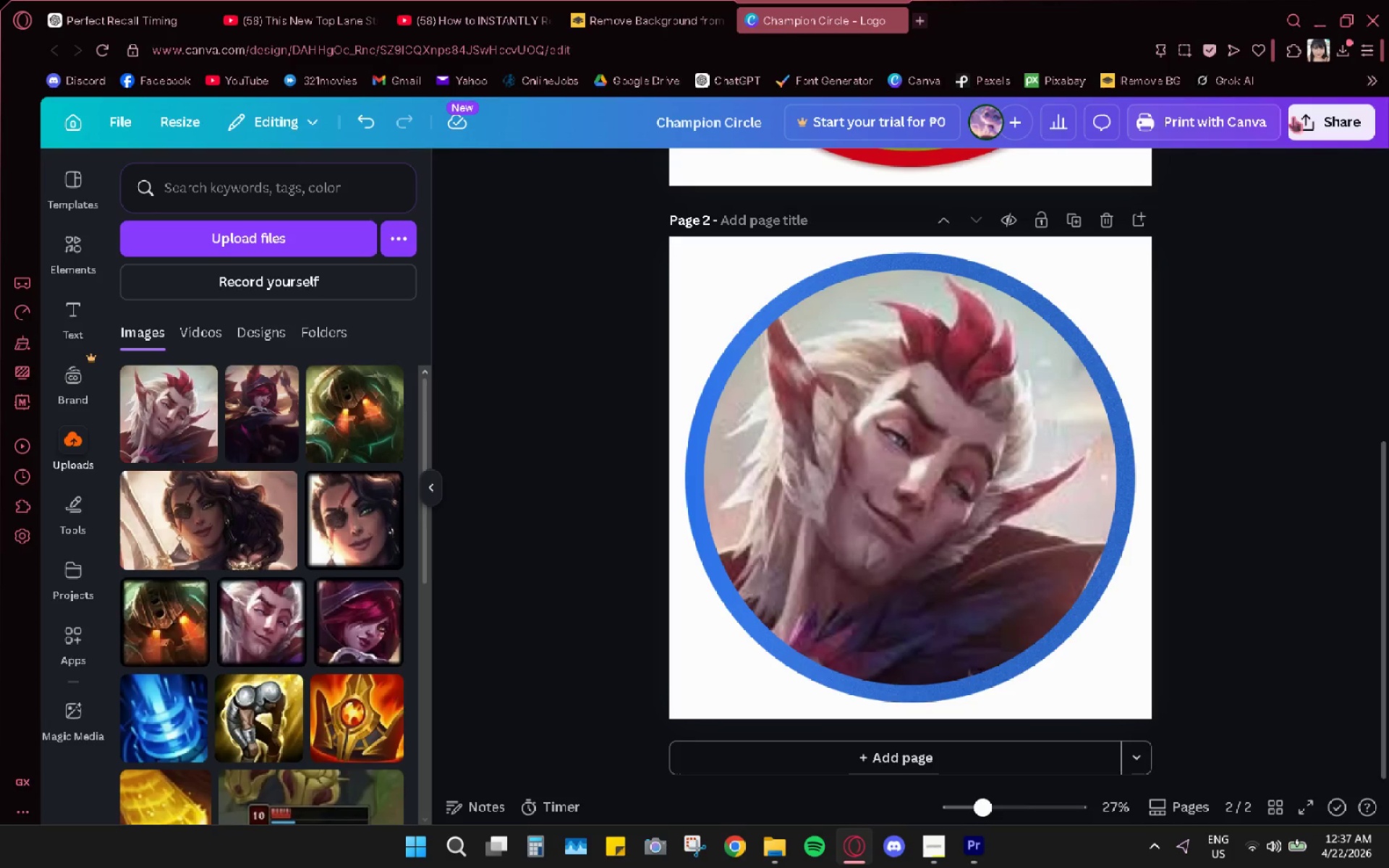 
left_click([1311, 116])
 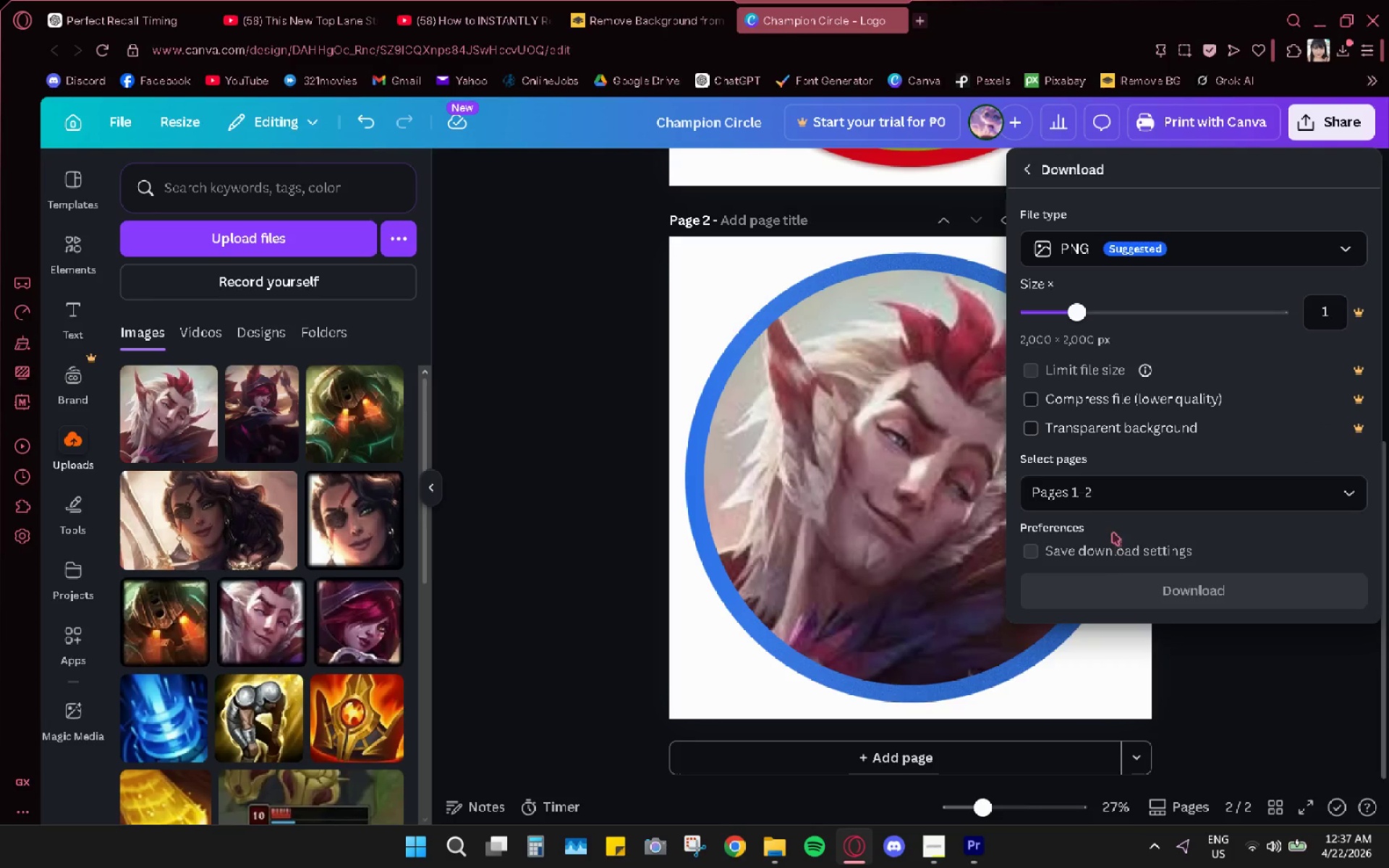 
left_click([1110, 547])
 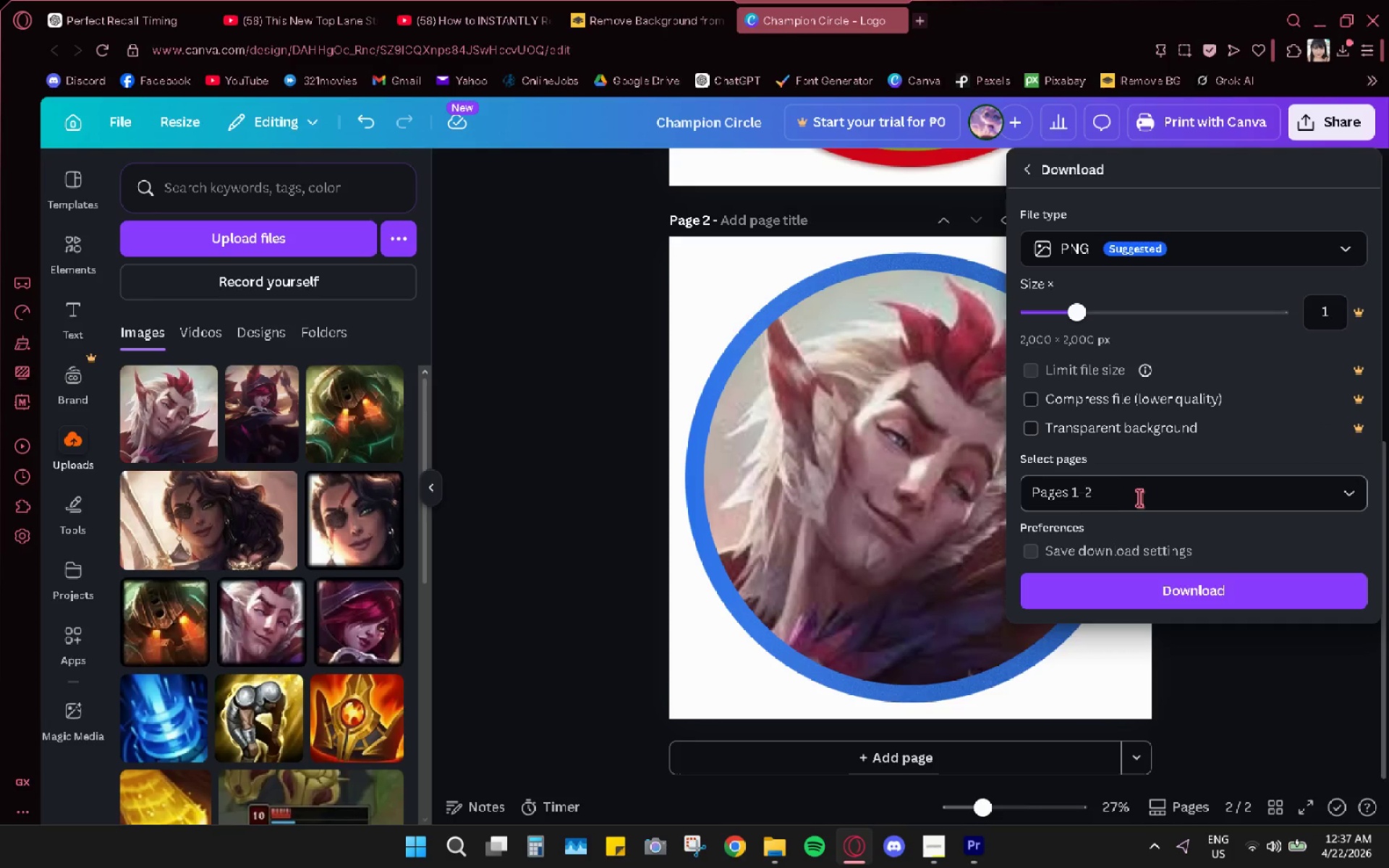 
left_click([1140, 495])
 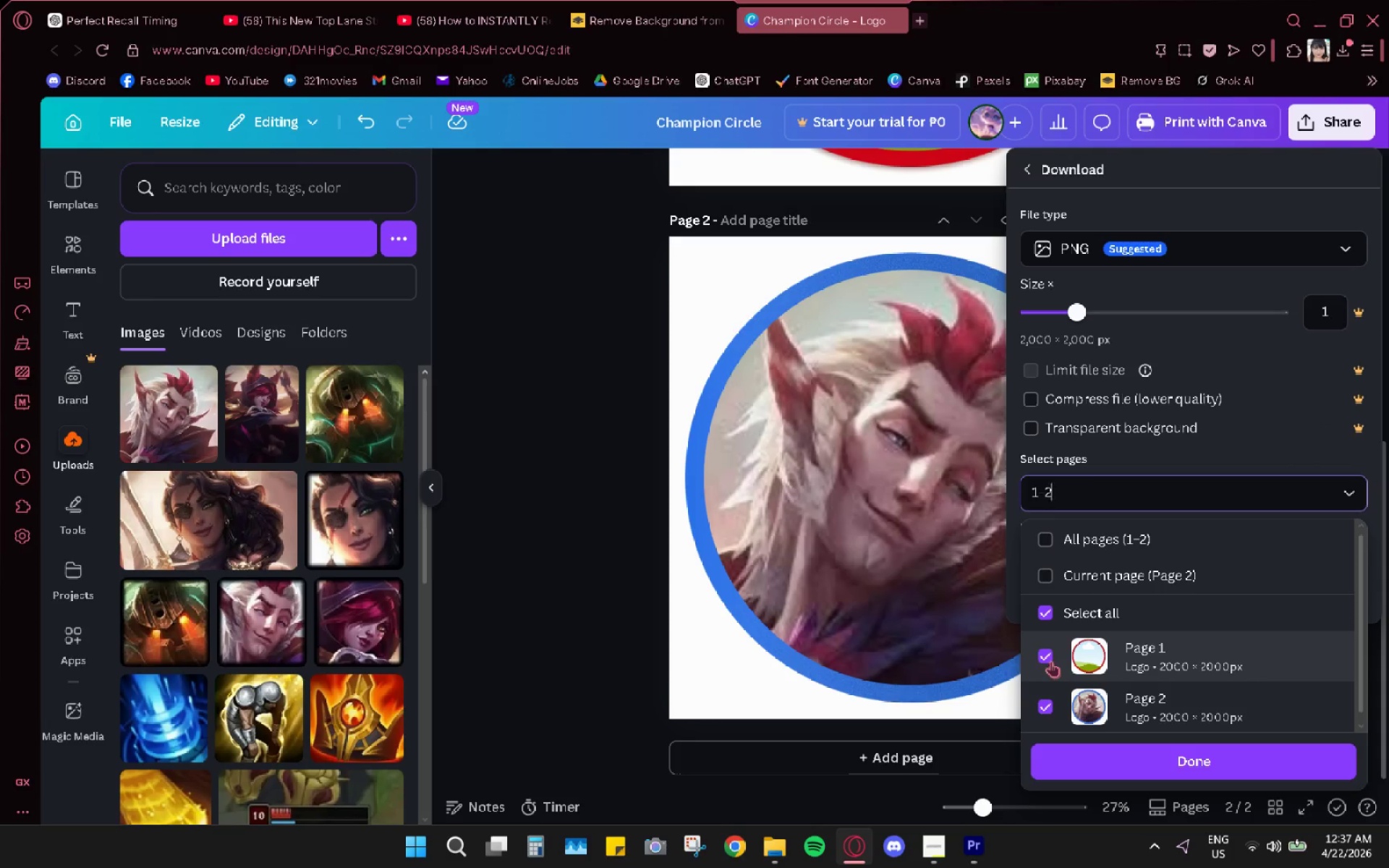 
double_click([1050, 617])
 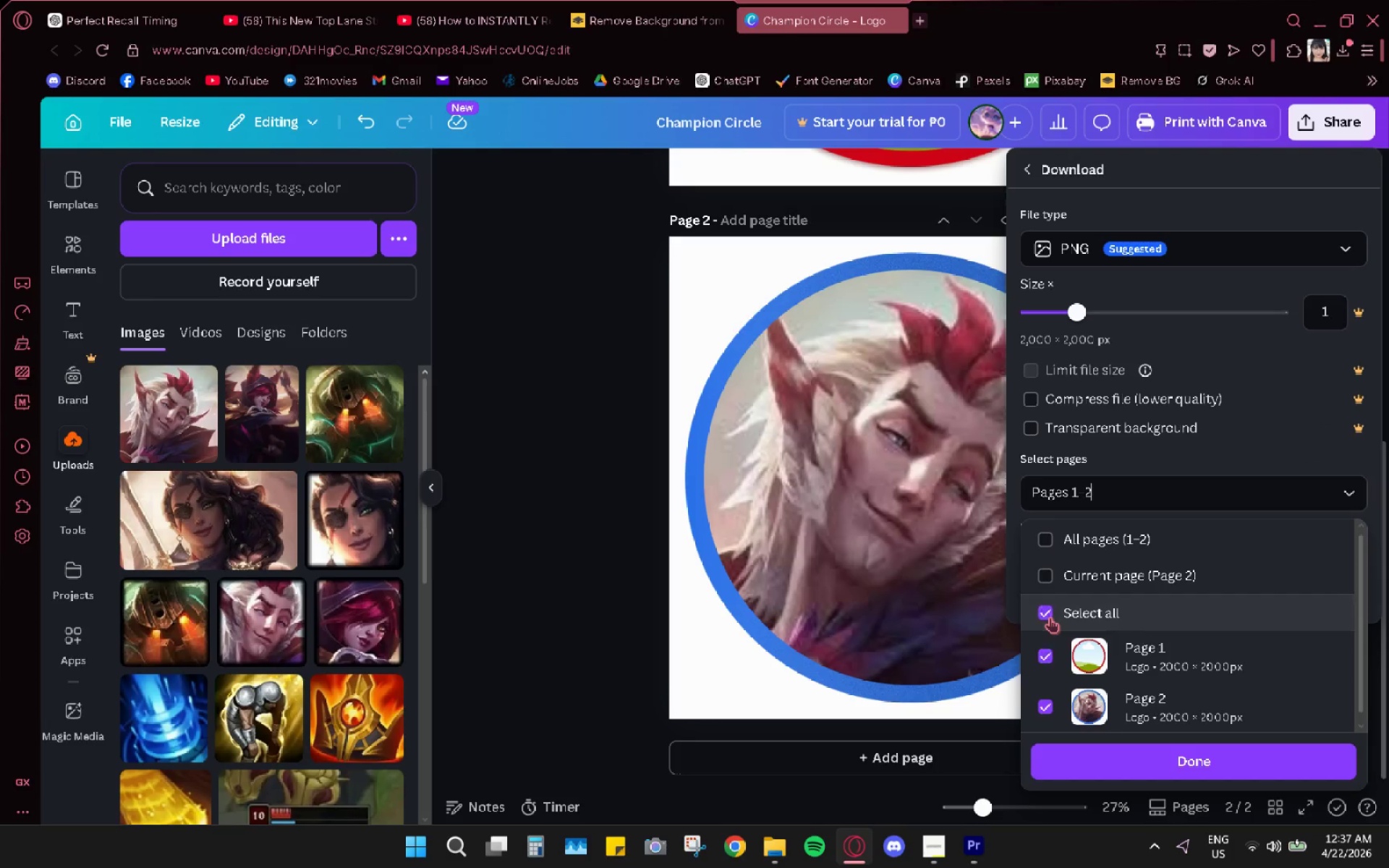 
triple_click([1050, 617])
 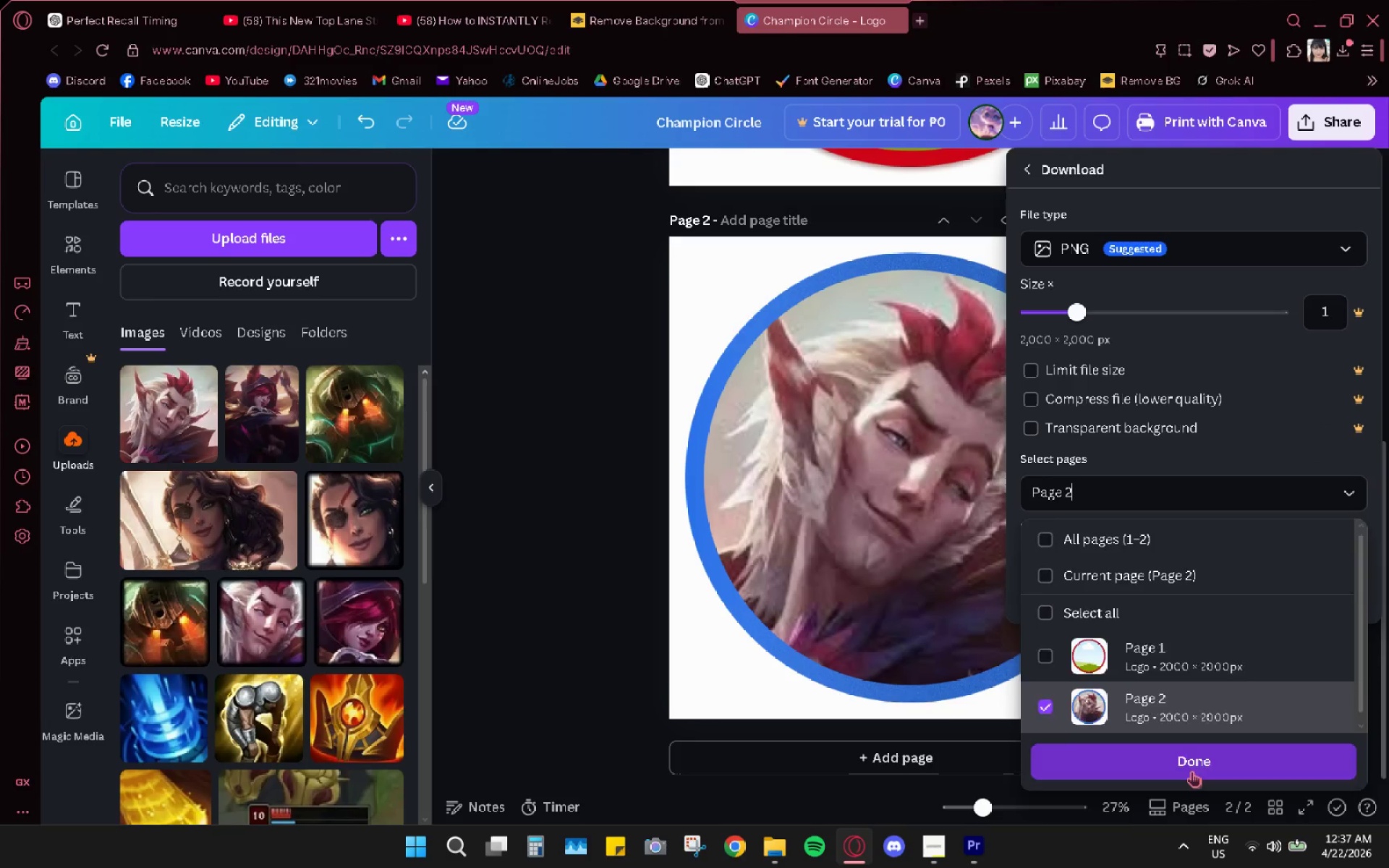 
left_click([1144, 598])
 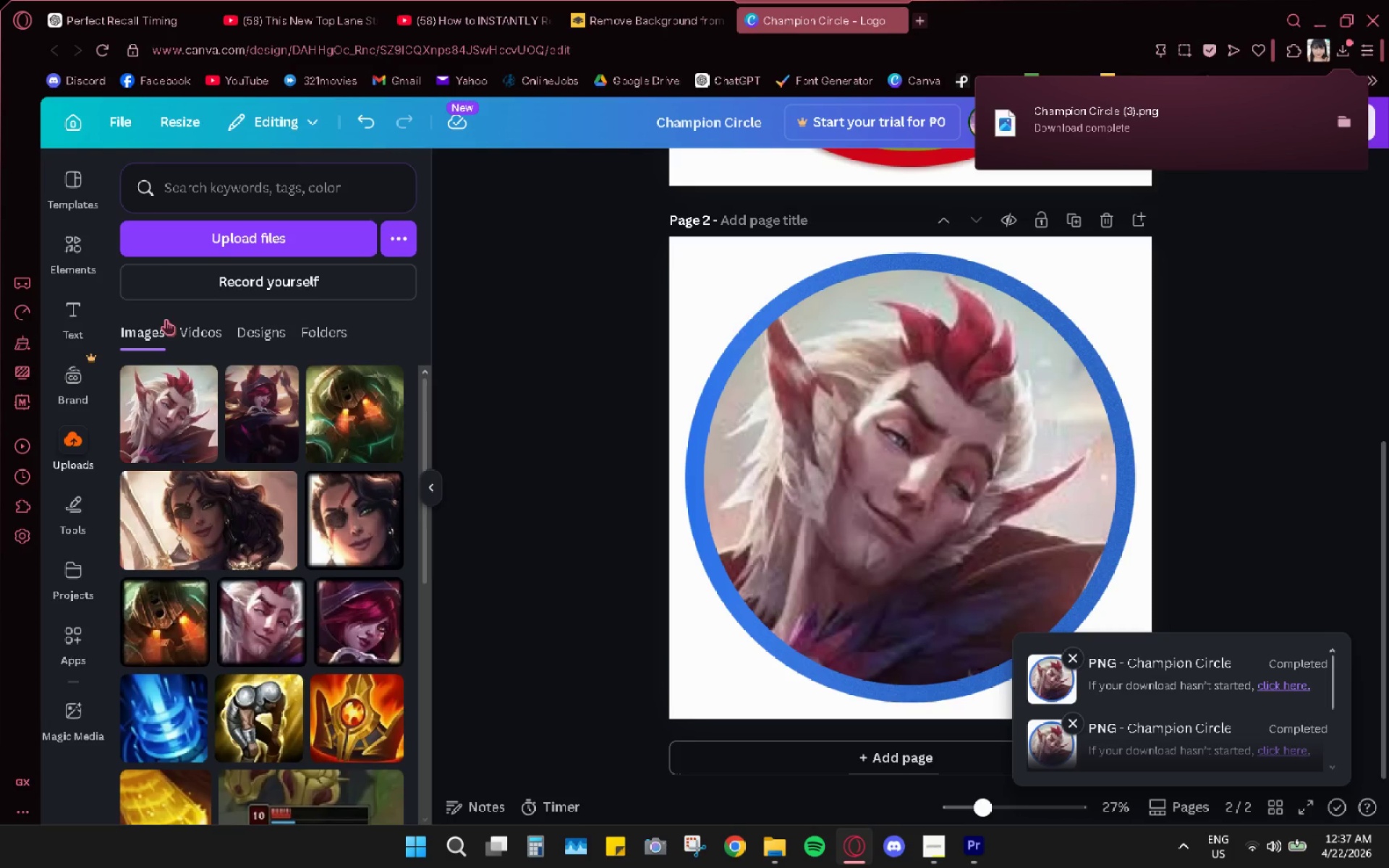 
wait(8.0)
 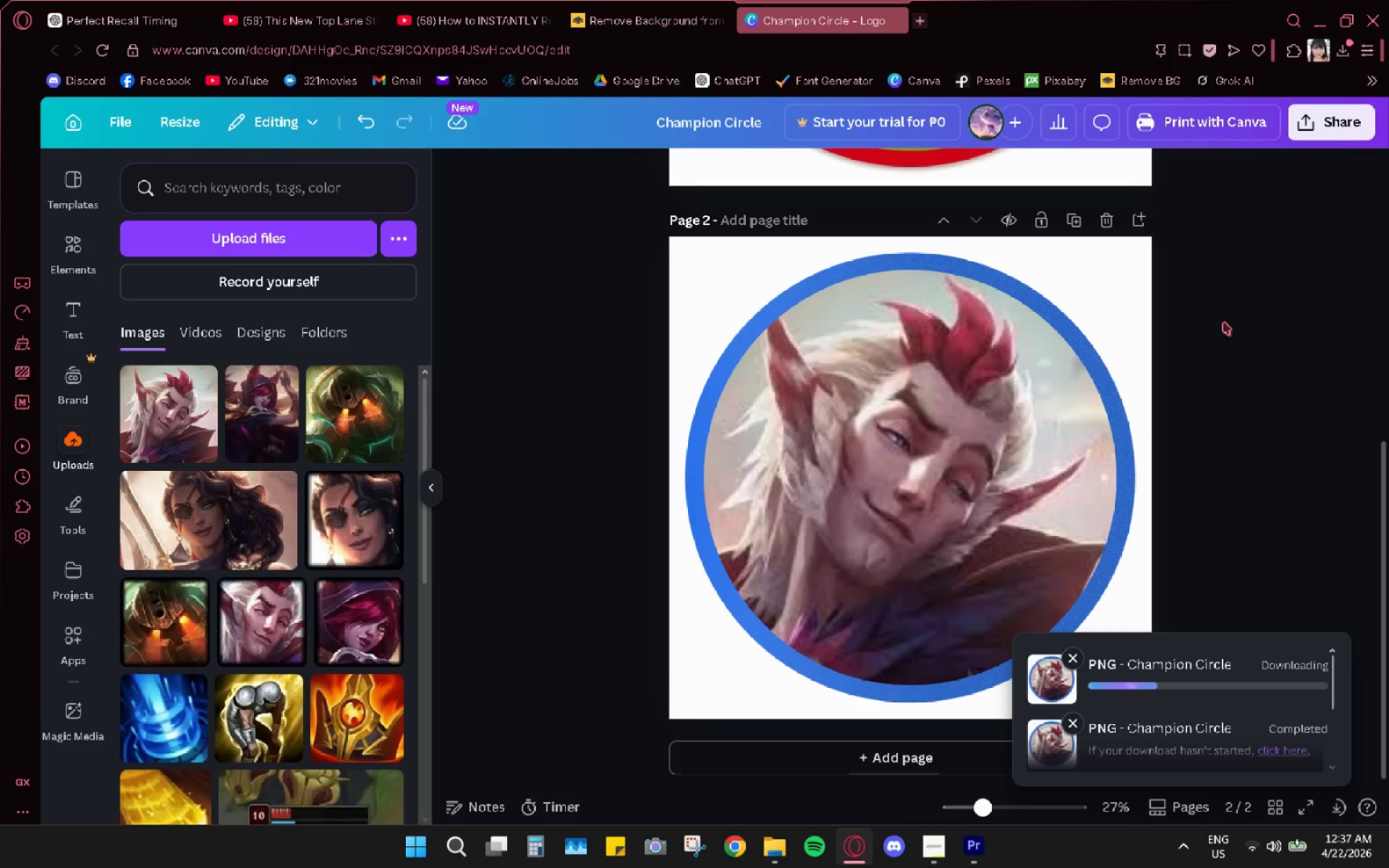 
left_click([364, 122])
 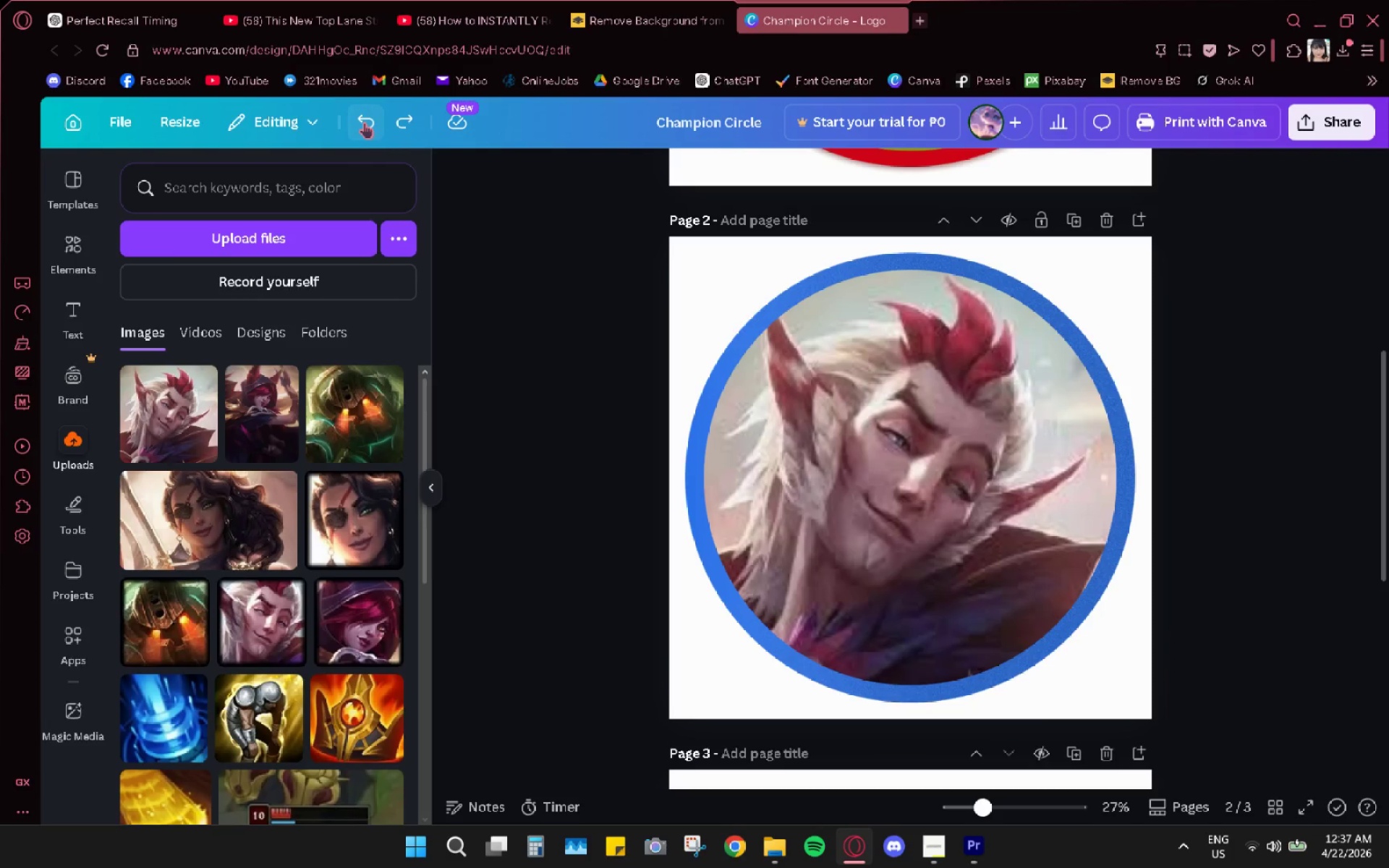 
left_click([364, 122])
 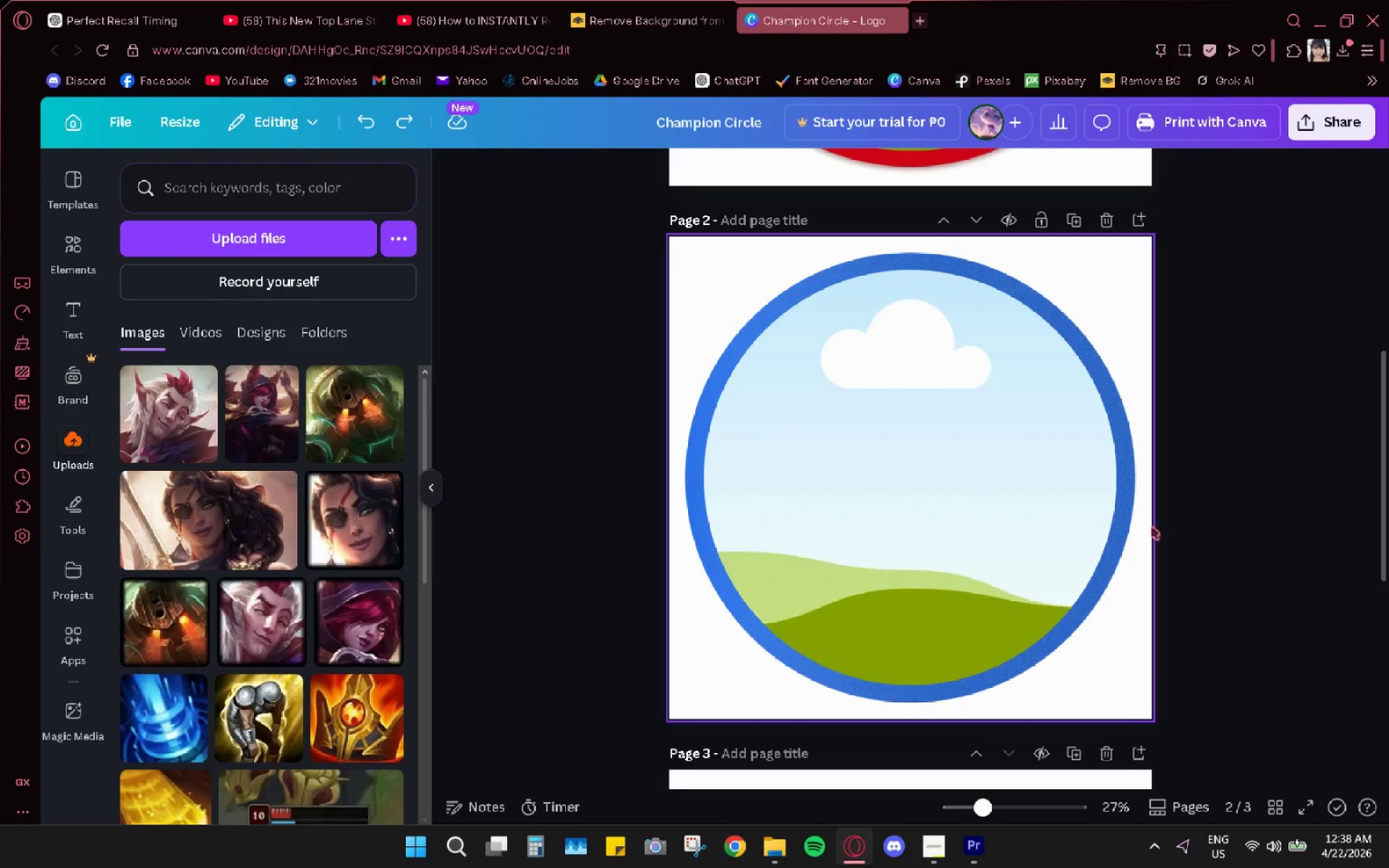 
scroll: coordinate [1221, 664], scroll_direction: down, amount: 4.0
 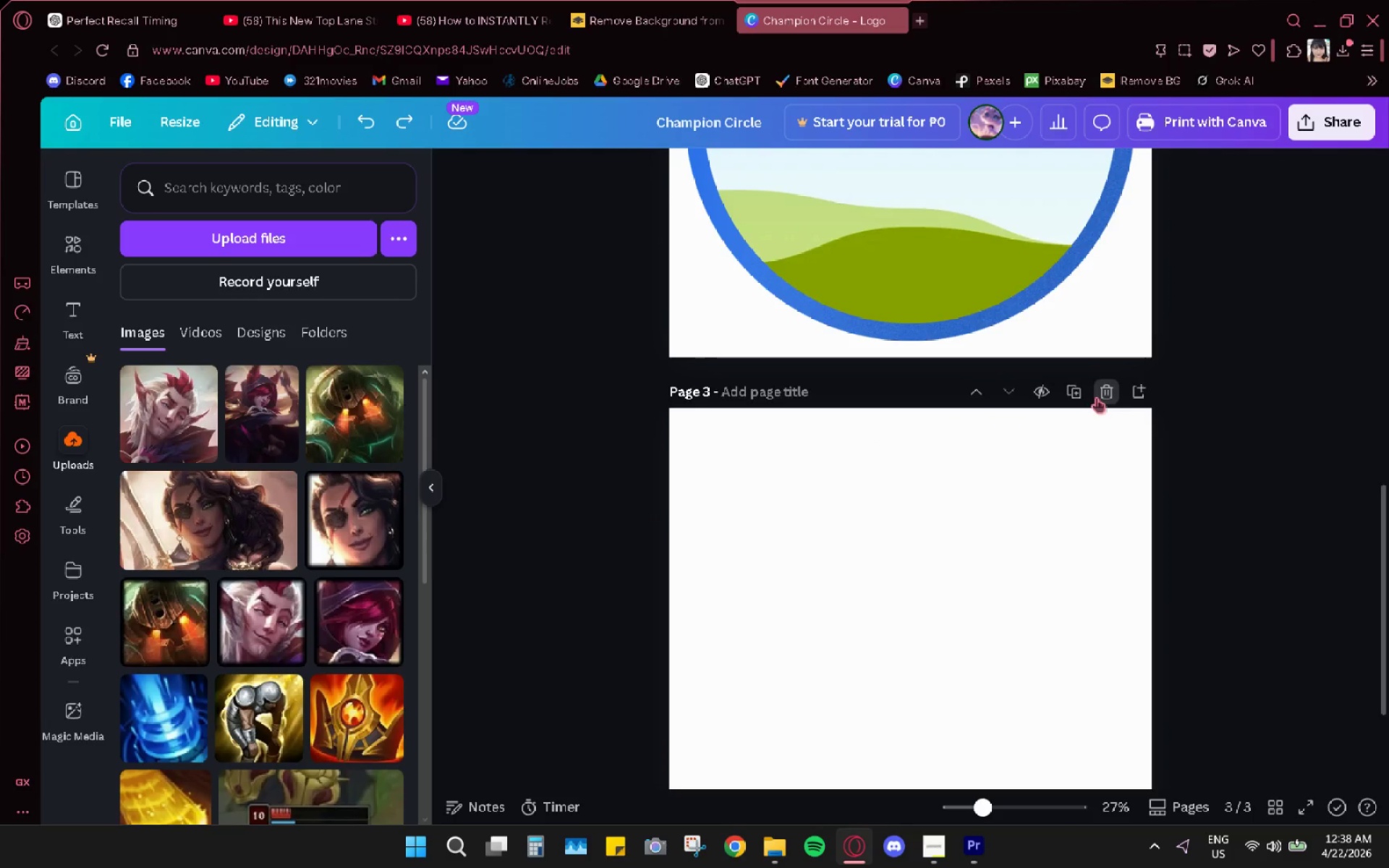 
left_click([1246, 417])
 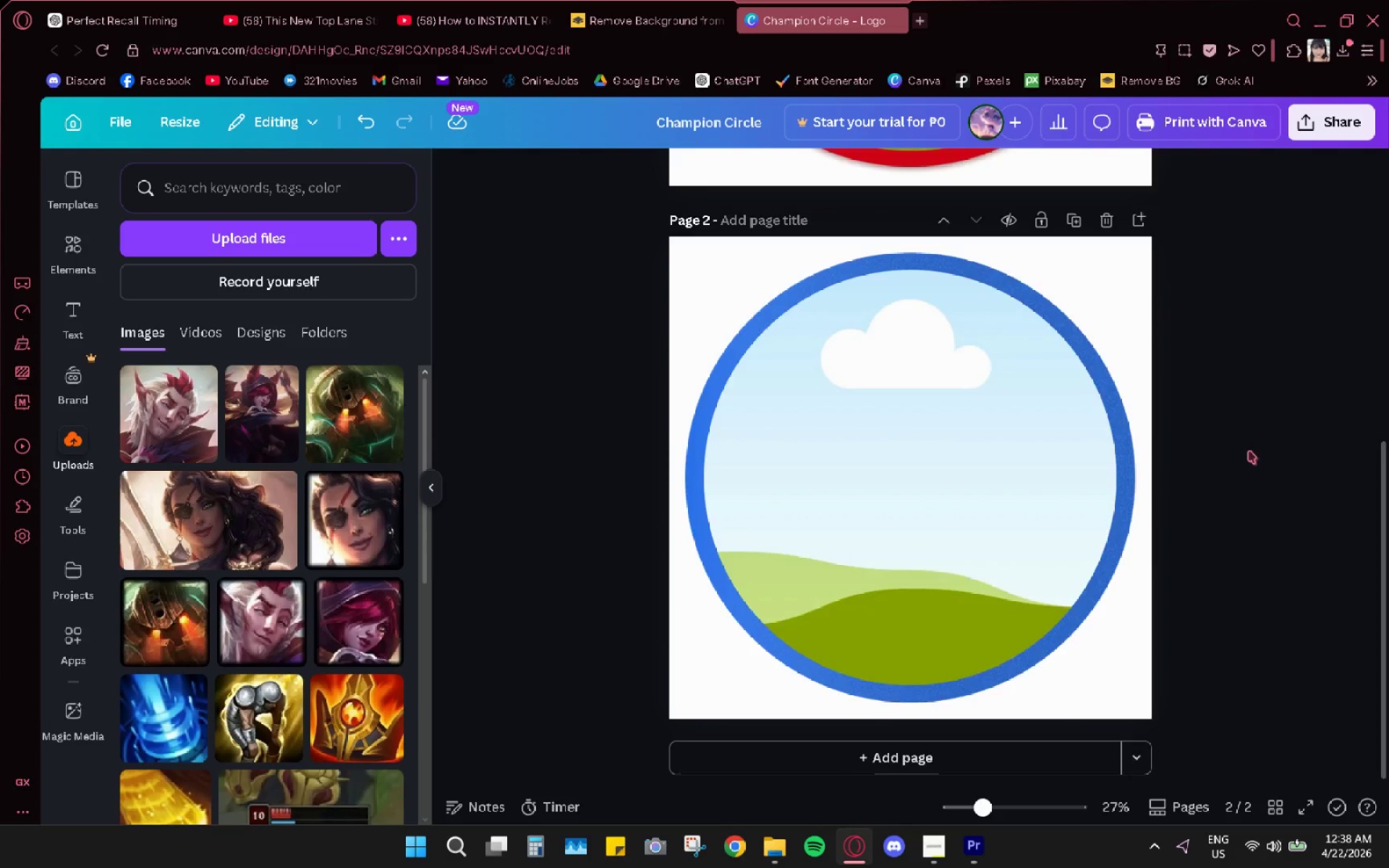 
left_click([577, 373])
 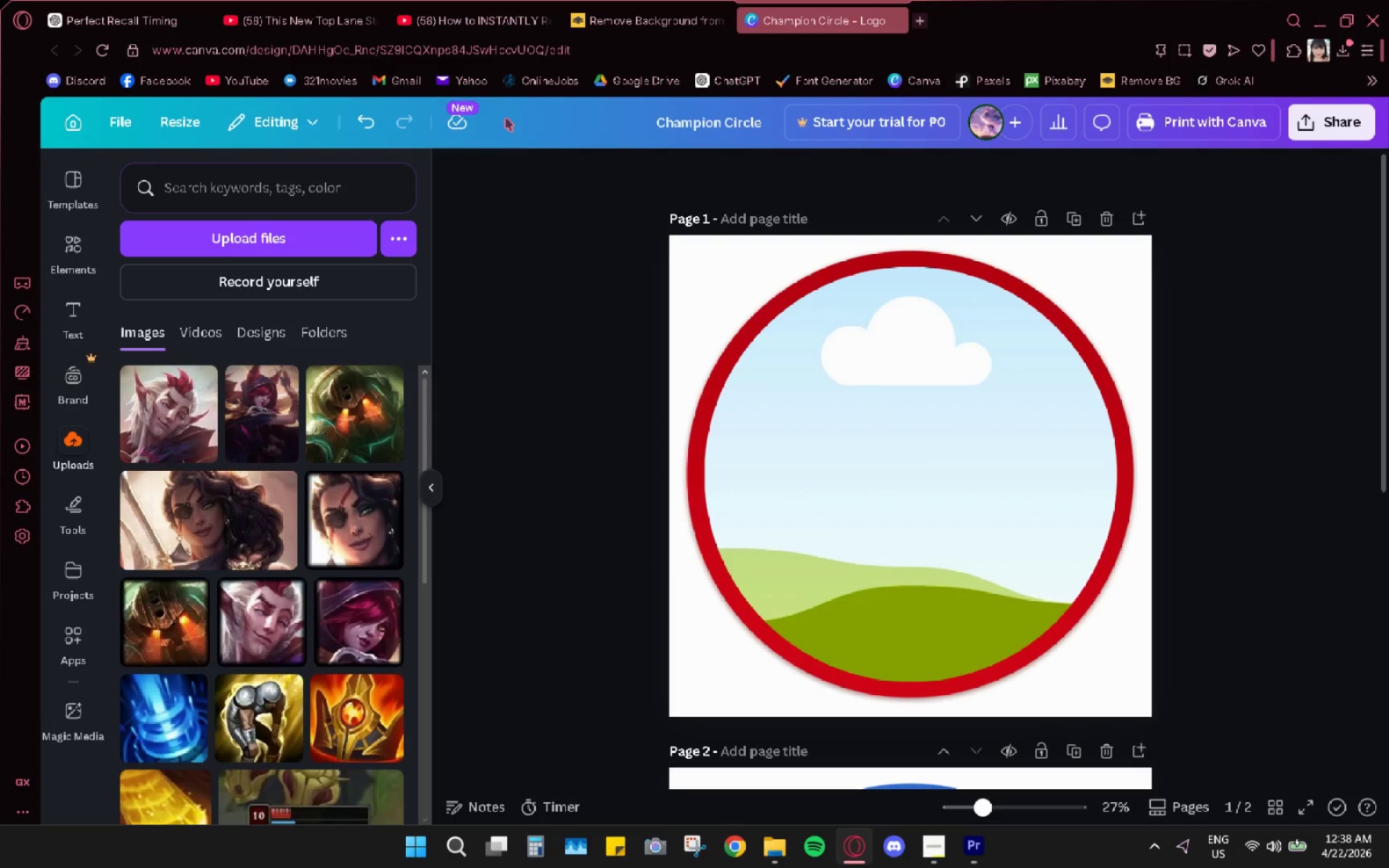 
scroll: coordinate [1249, 452], scroll_direction: up, amount: 8.0
 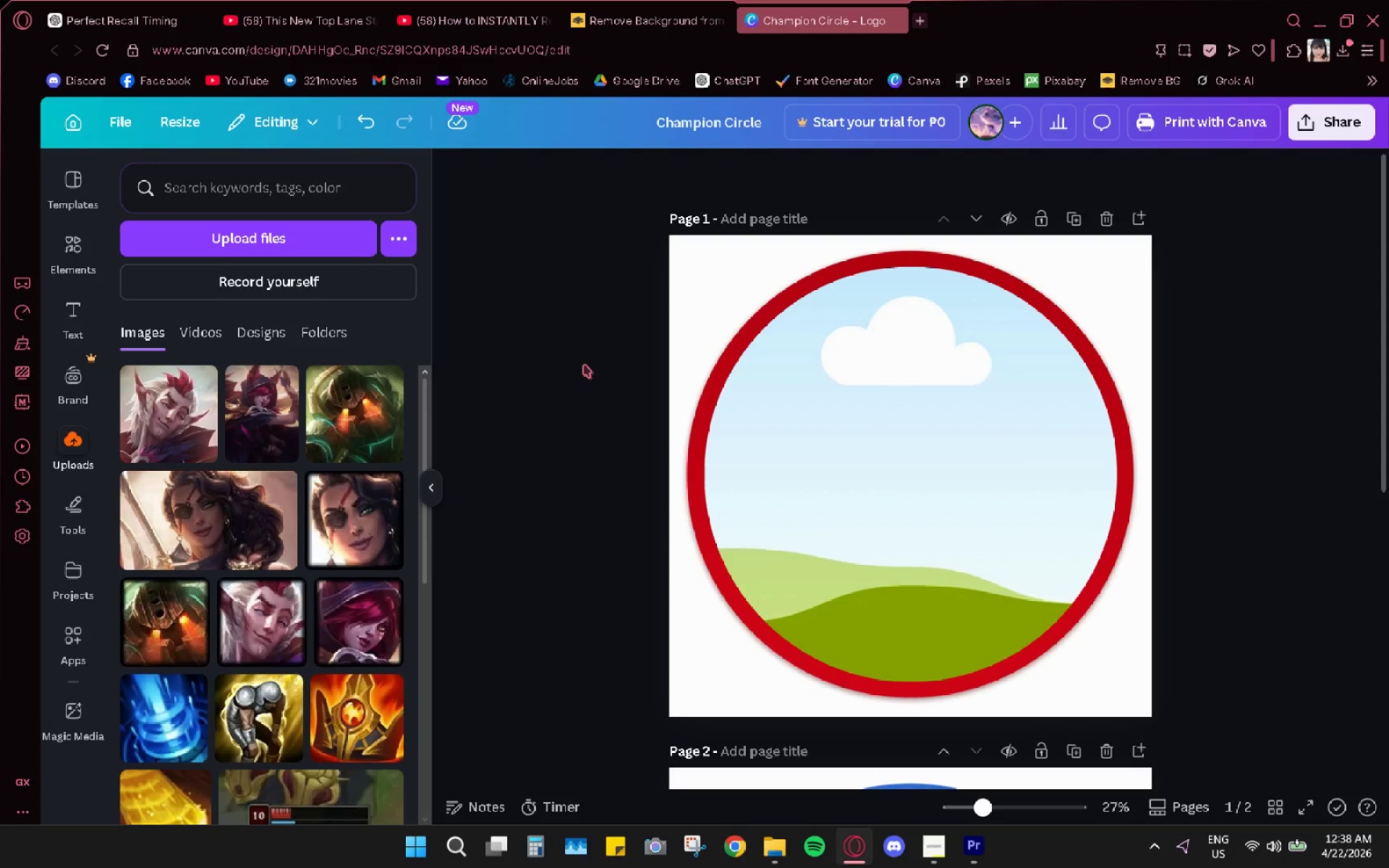 
left_click([468, 125])
 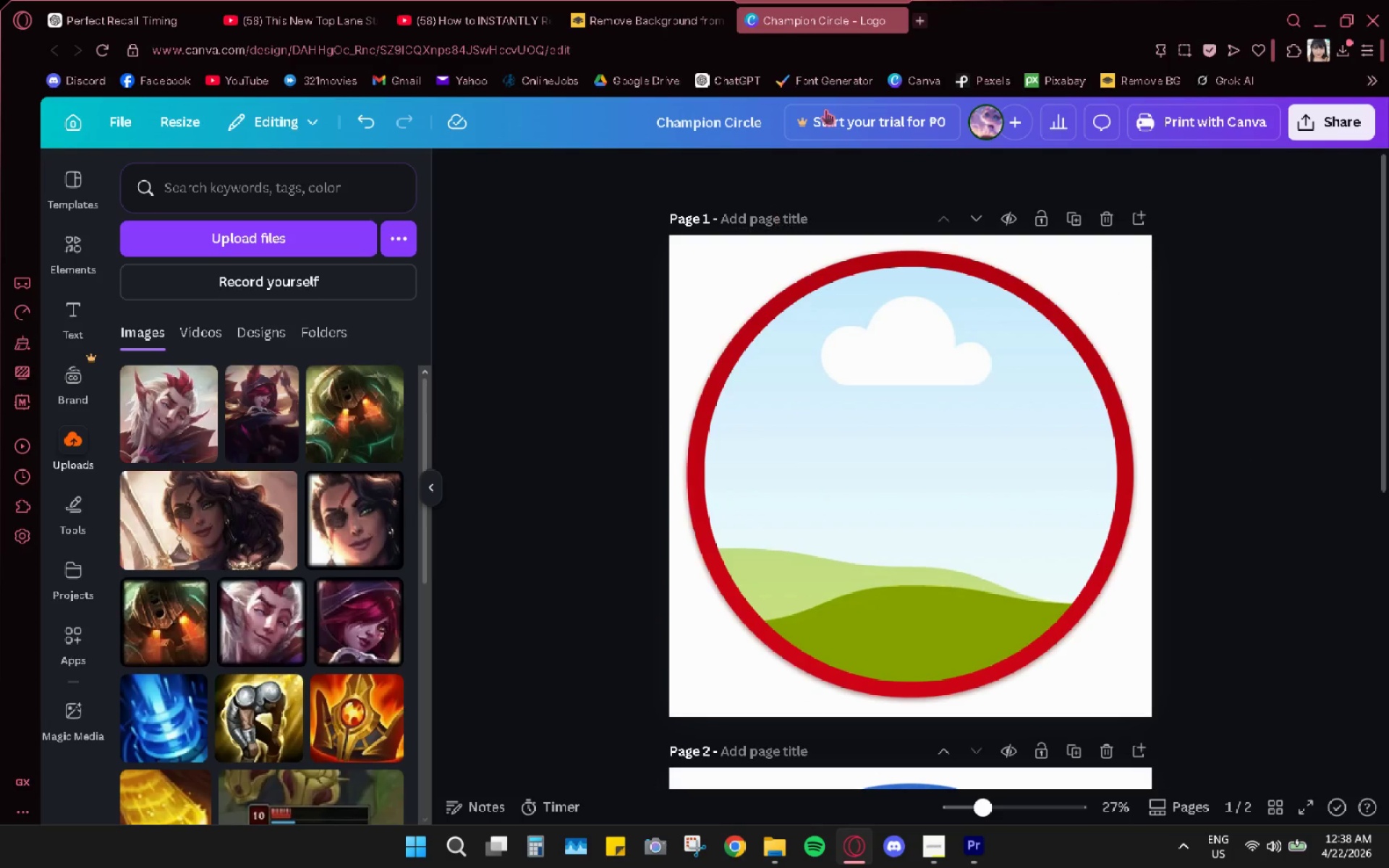 
left_click([894, 22])
 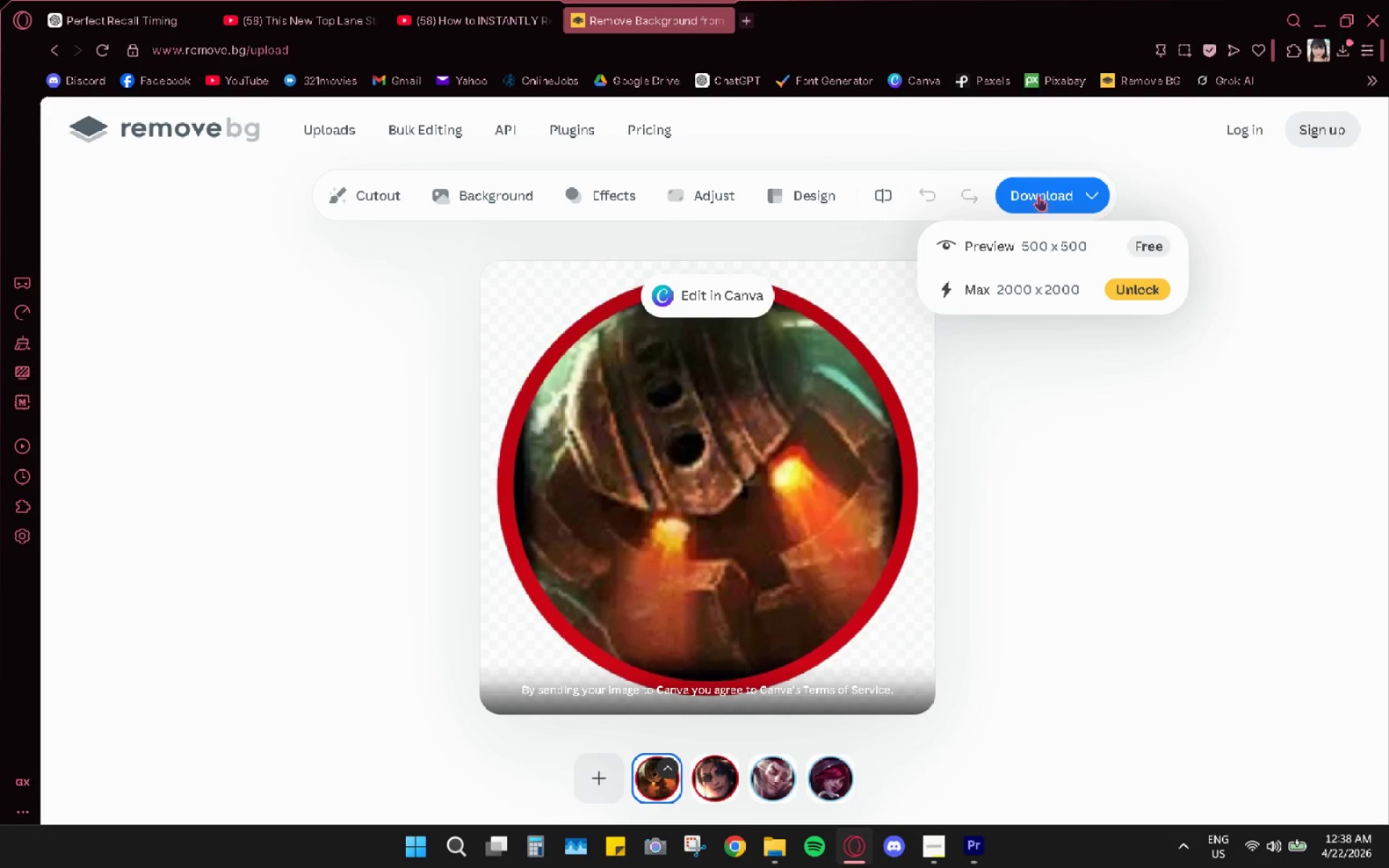 
left_click([598, 793])
 